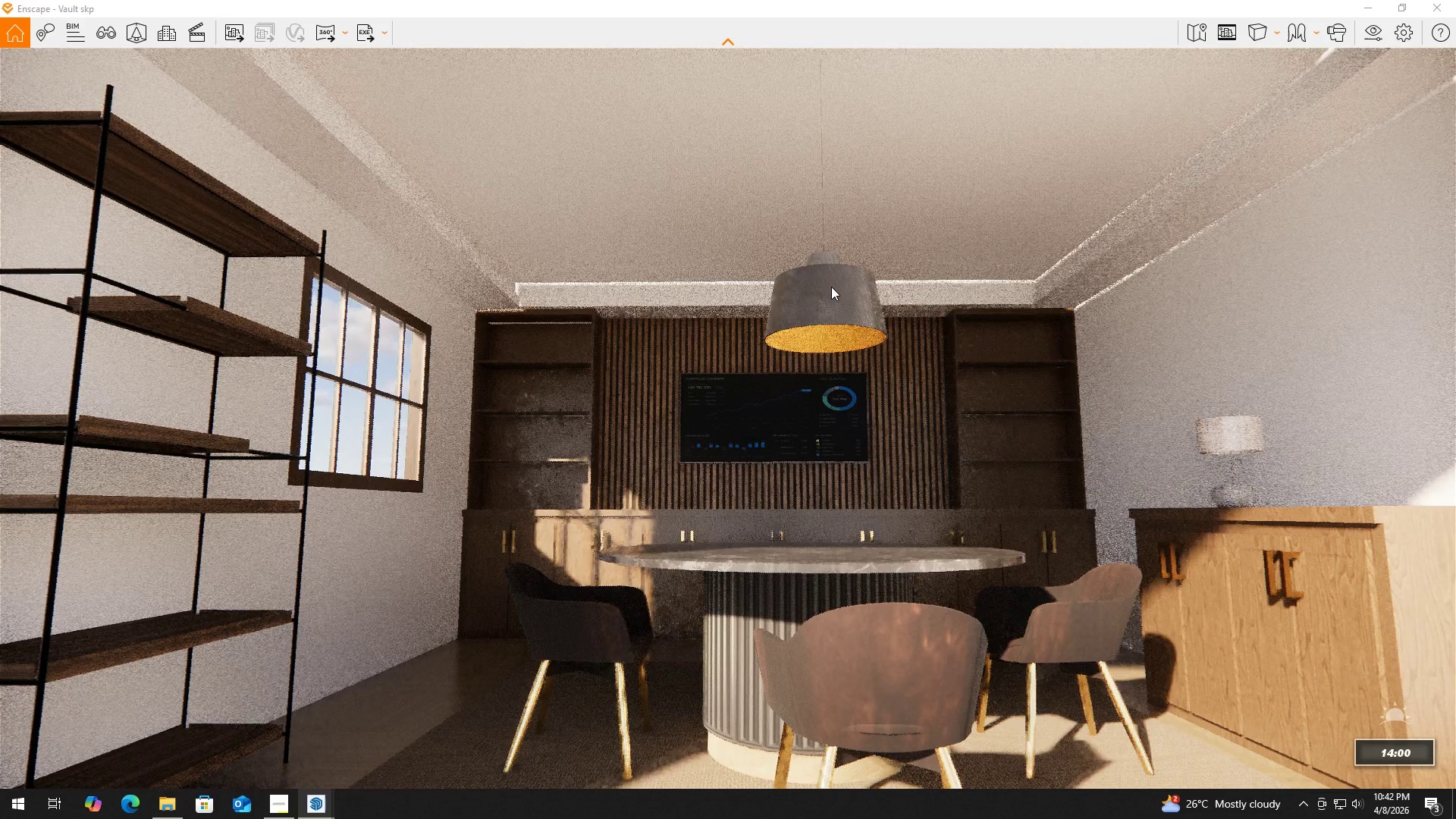 
hold_key(key=ShiftLeft, duration=1.52)
 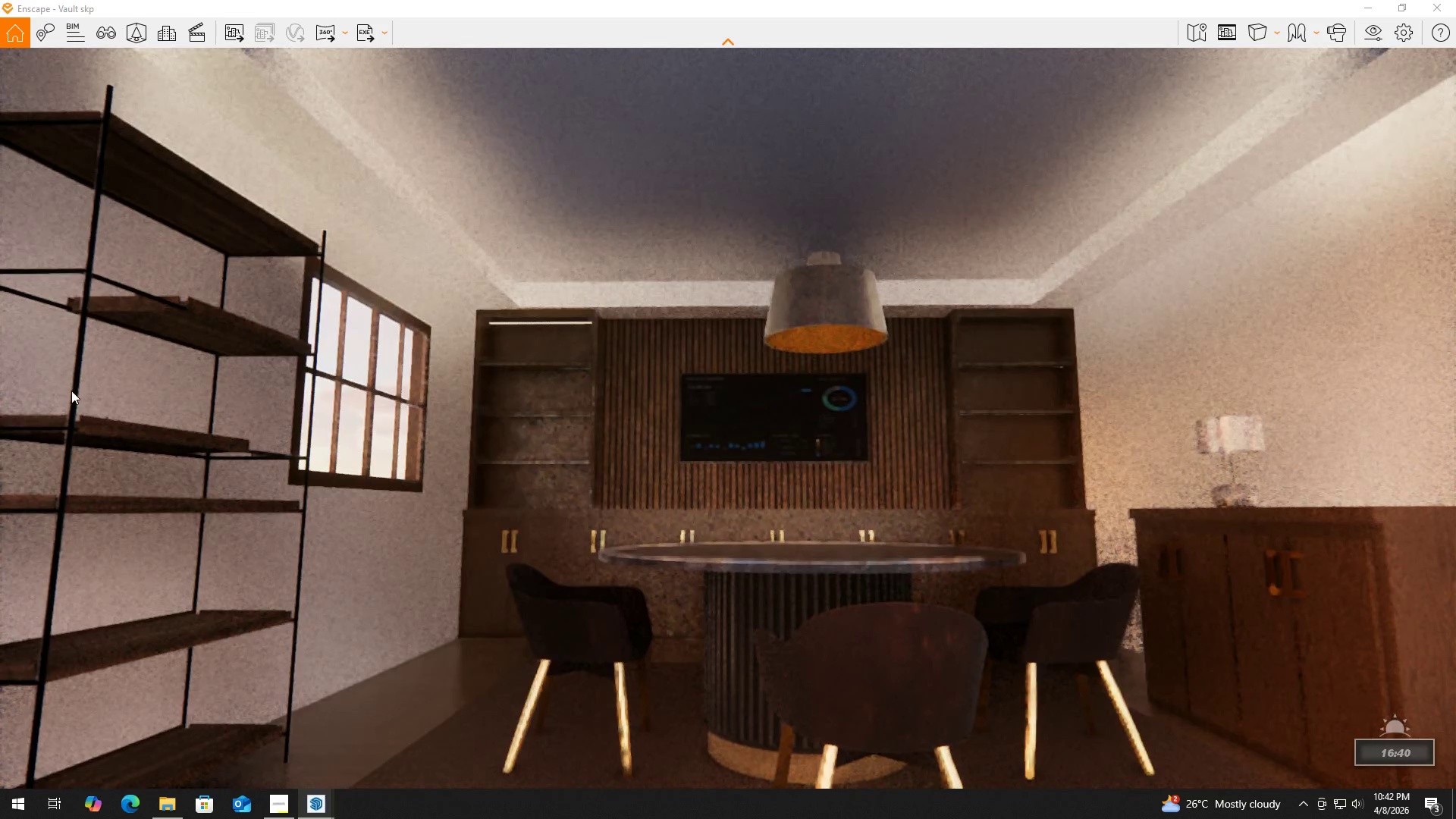 
hold_key(key=ShiftLeft, duration=1.51)
 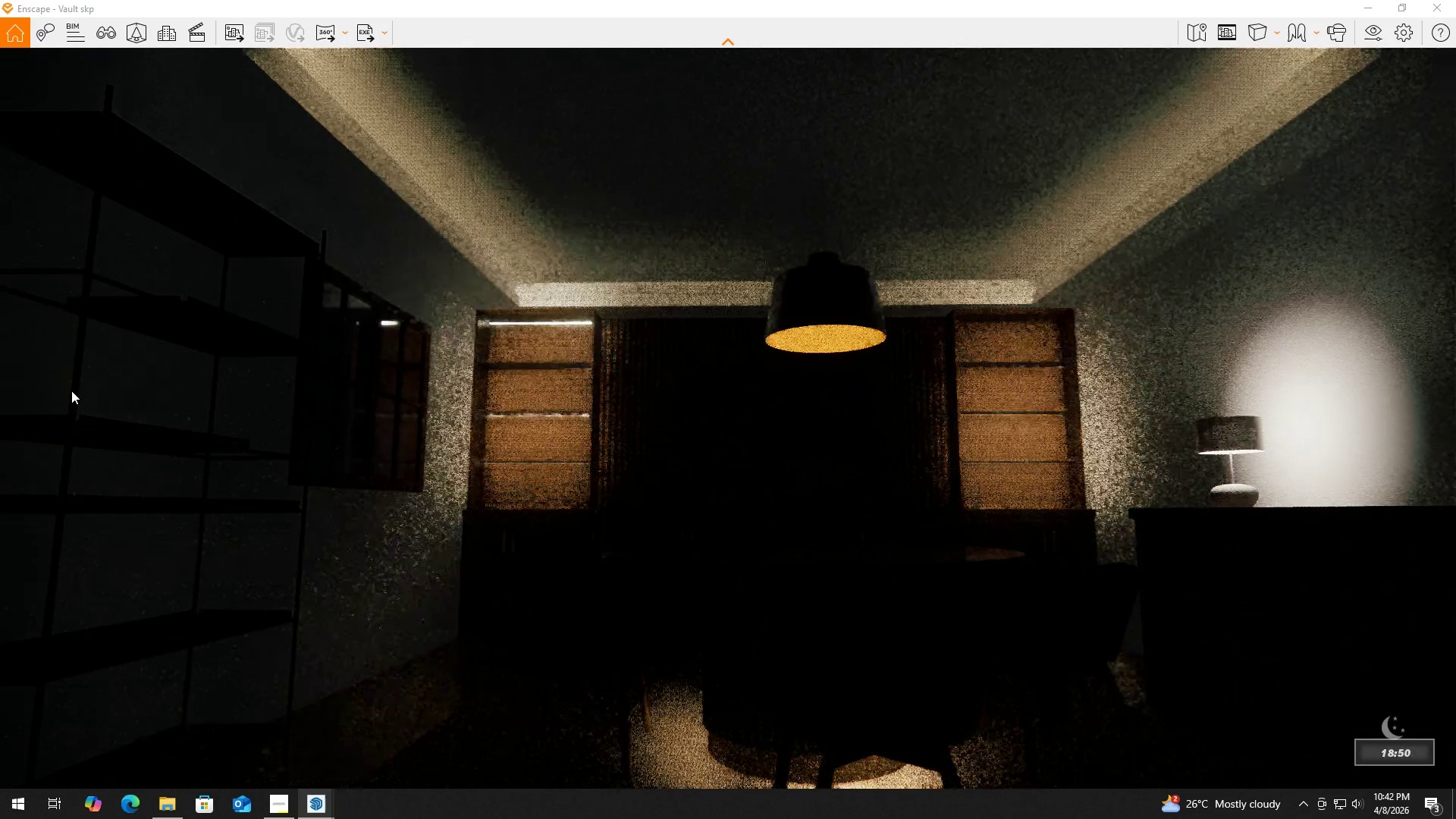 
hold_key(key=ShiftLeft, duration=1.52)
 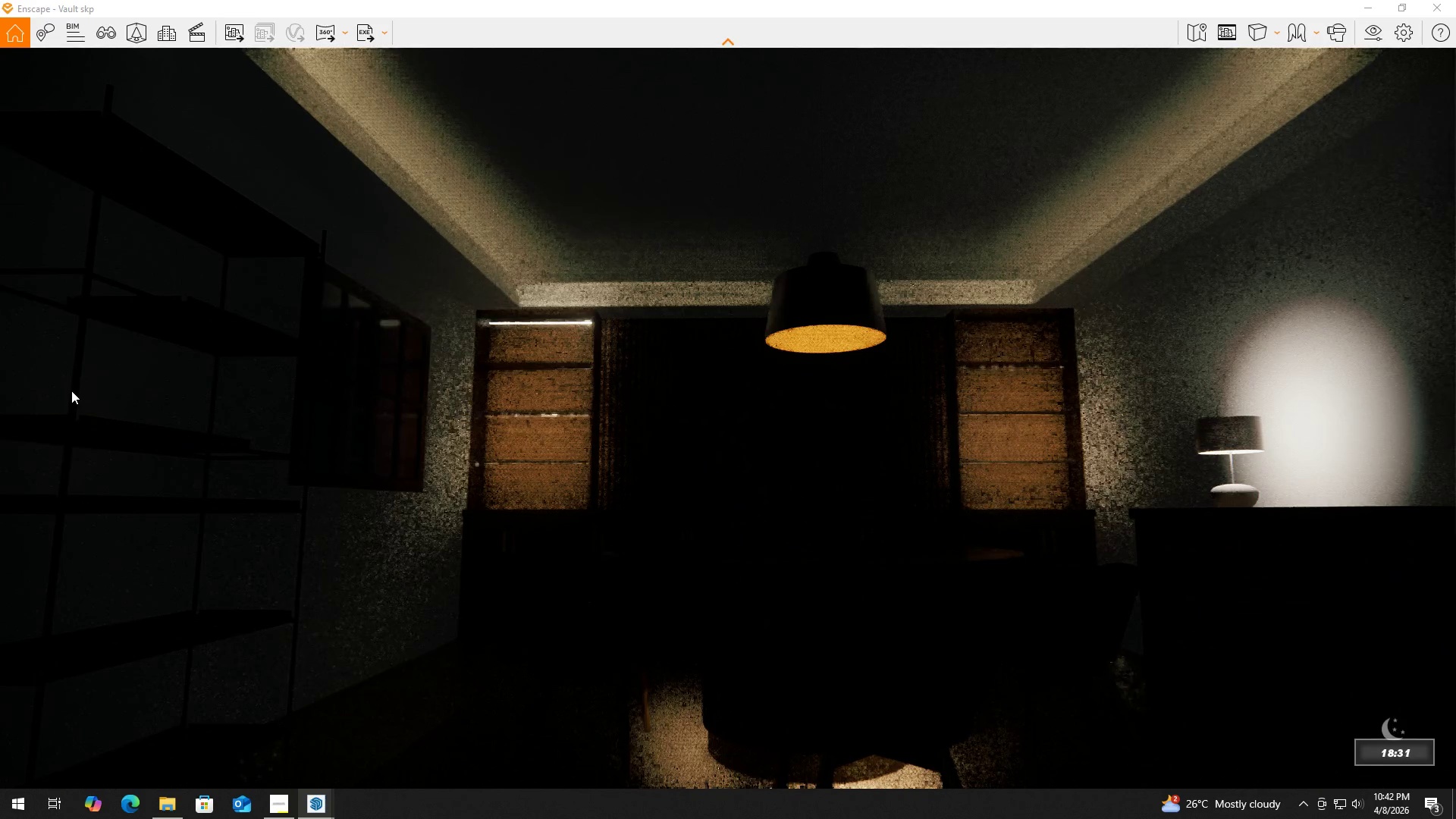 
hold_key(key=ShiftLeft, duration=1.5)
right_click([71, 391])
 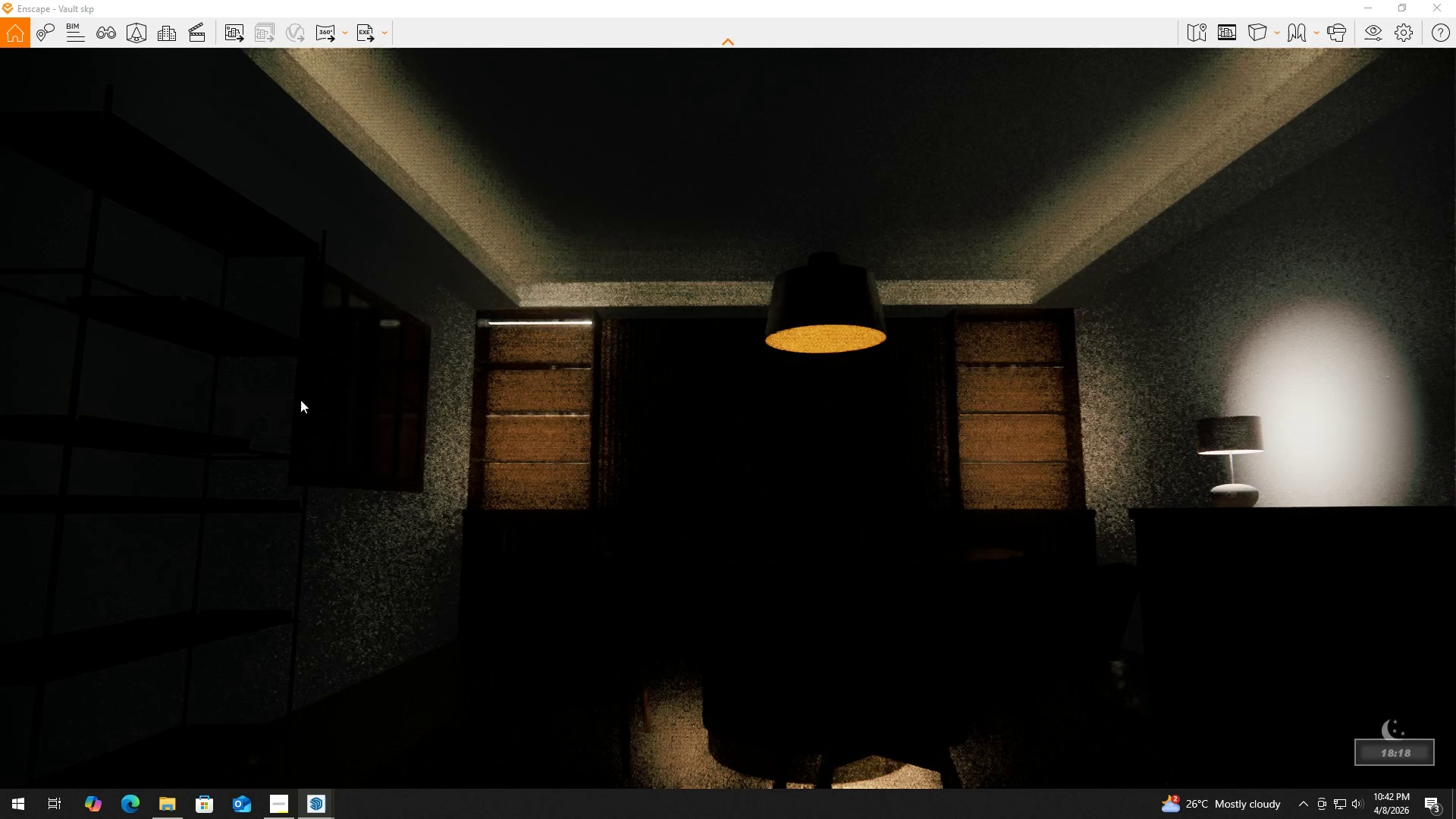 
hold_key(key=ShiftLeft, duration=1.52)
 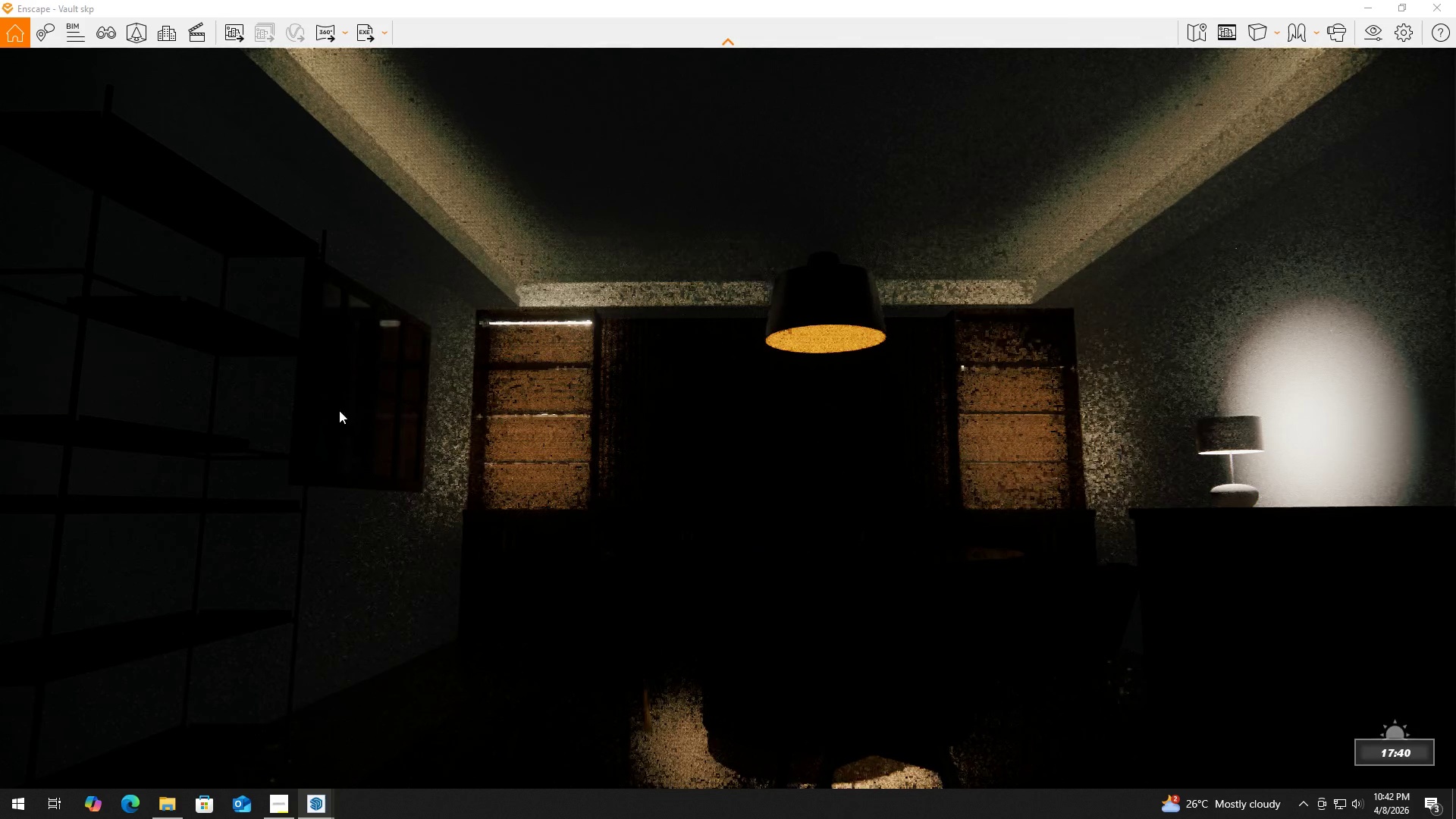 
key(Shift+ShiftLeft)
 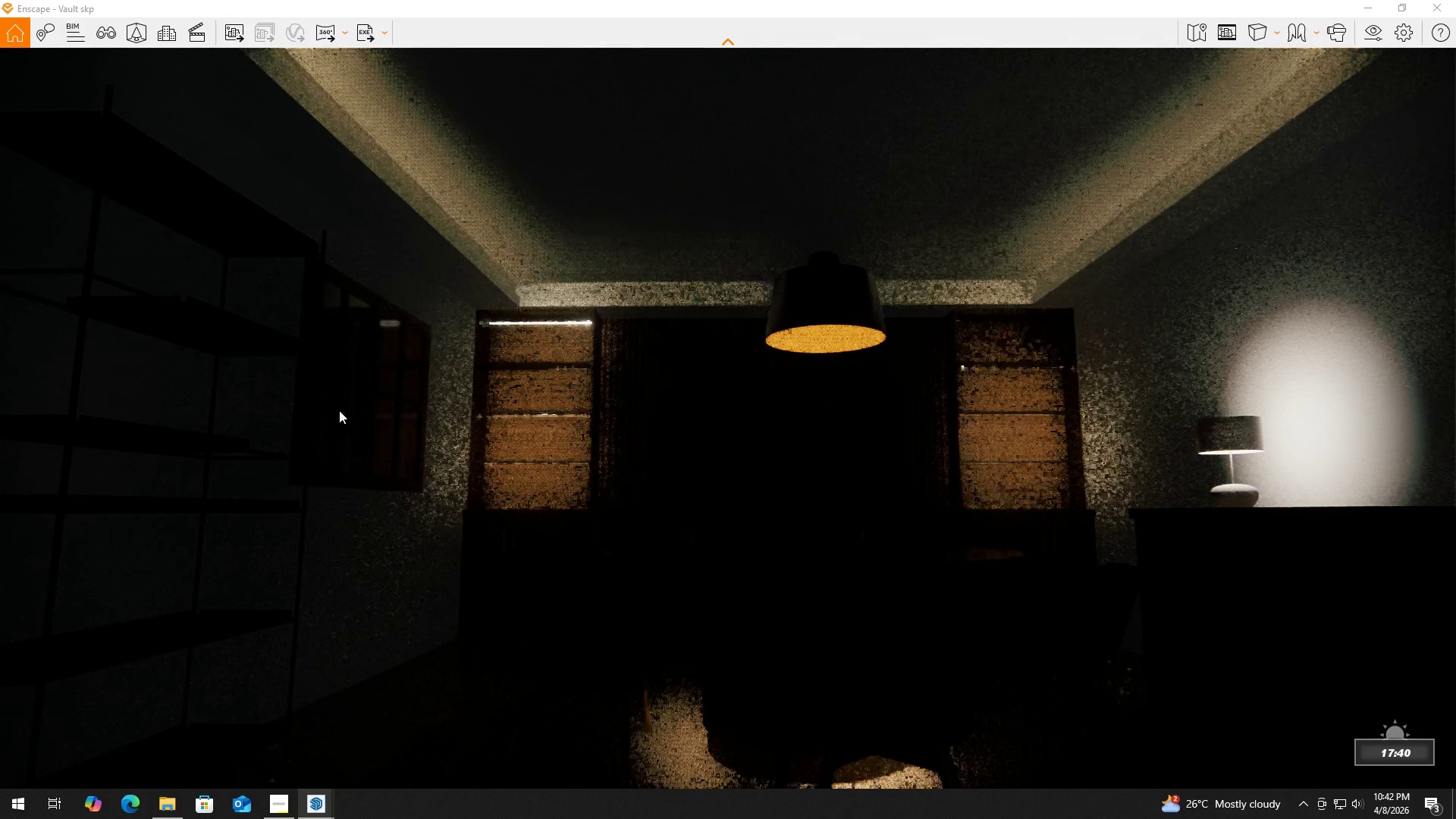 
key(Shift+ShiftLeft)
 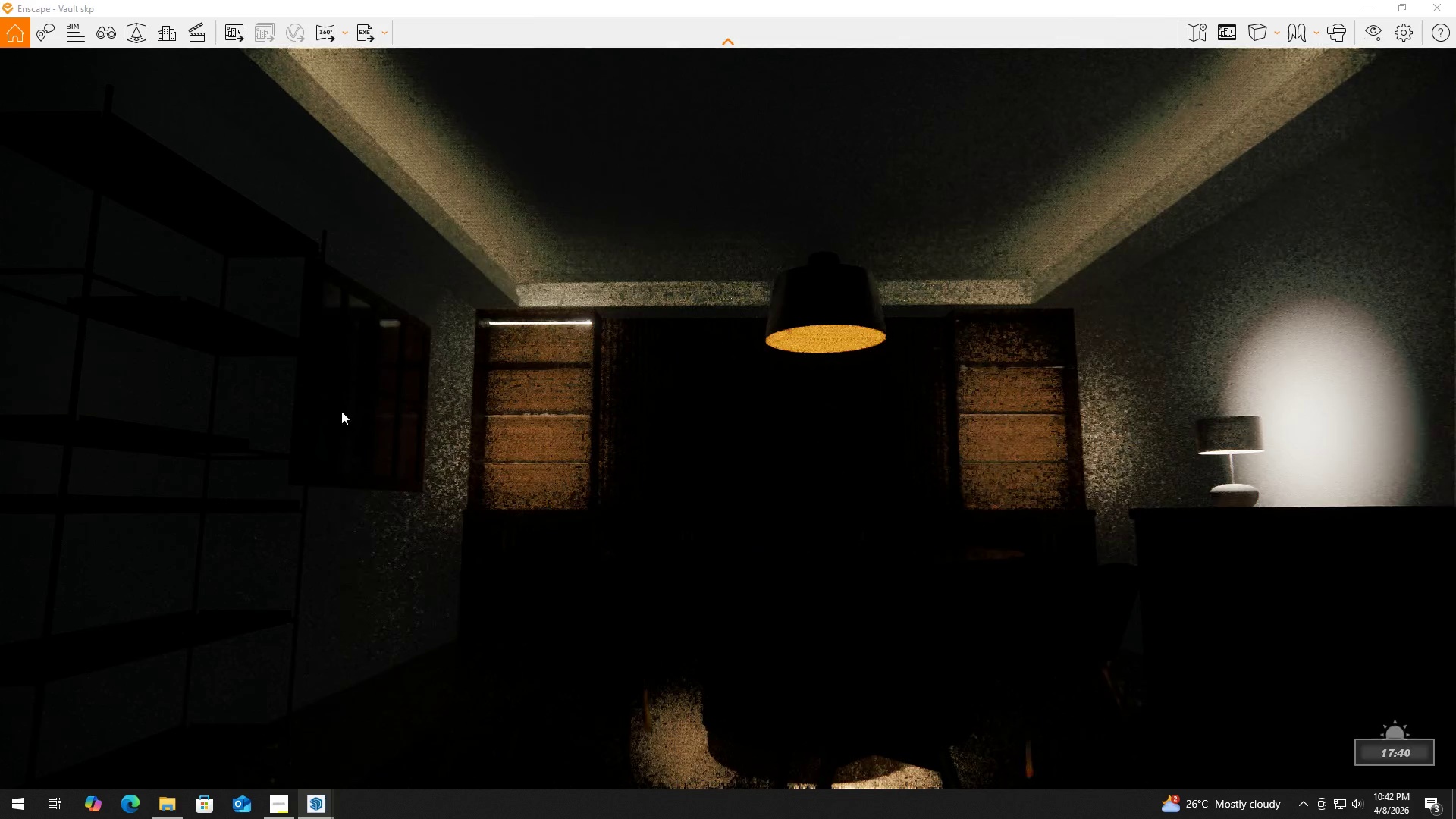 
hold_key(key=ShiftLeft, duration=1.39)
 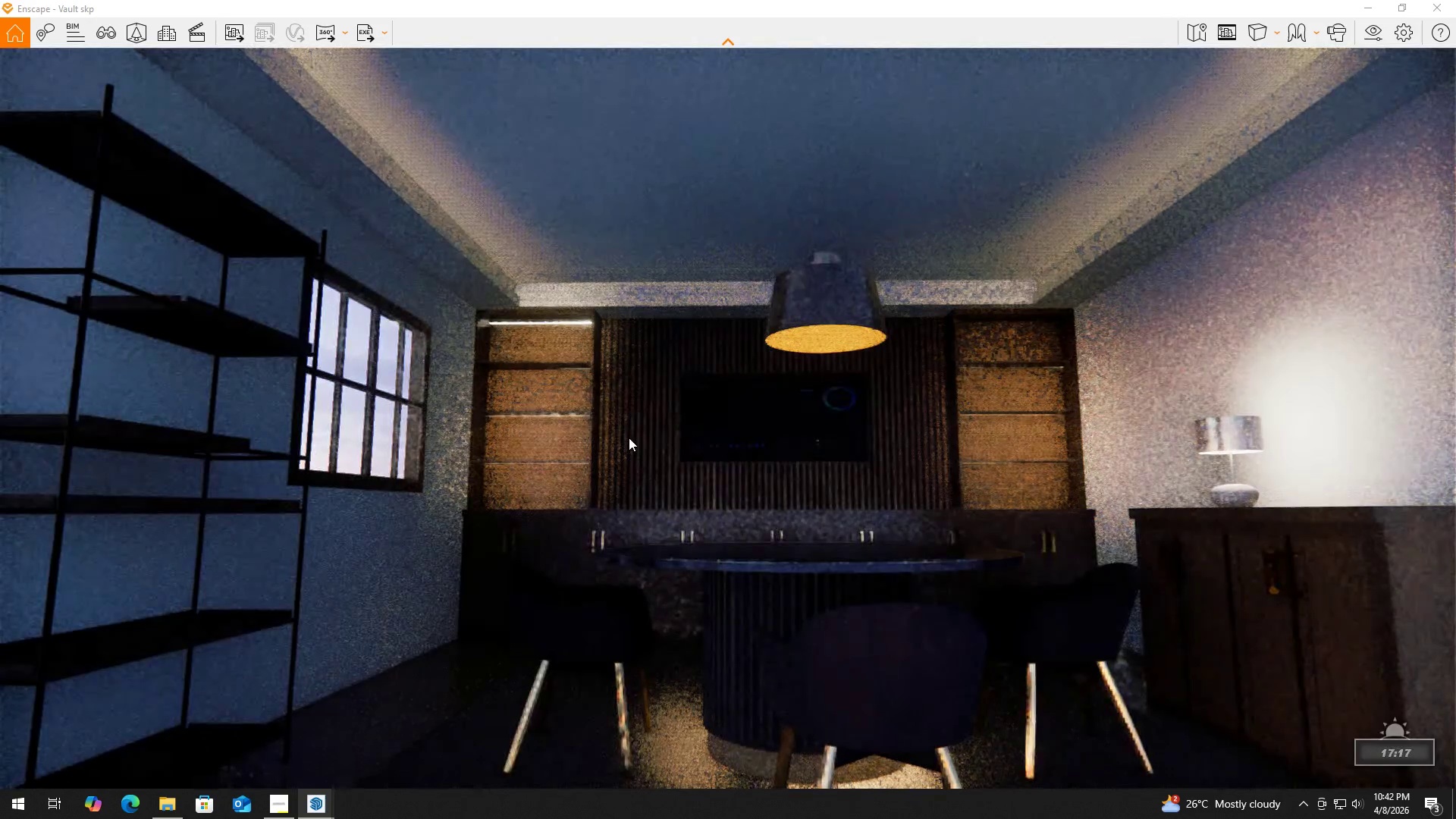 
hold_key(key=ShiftLeft, duration=1.5)
 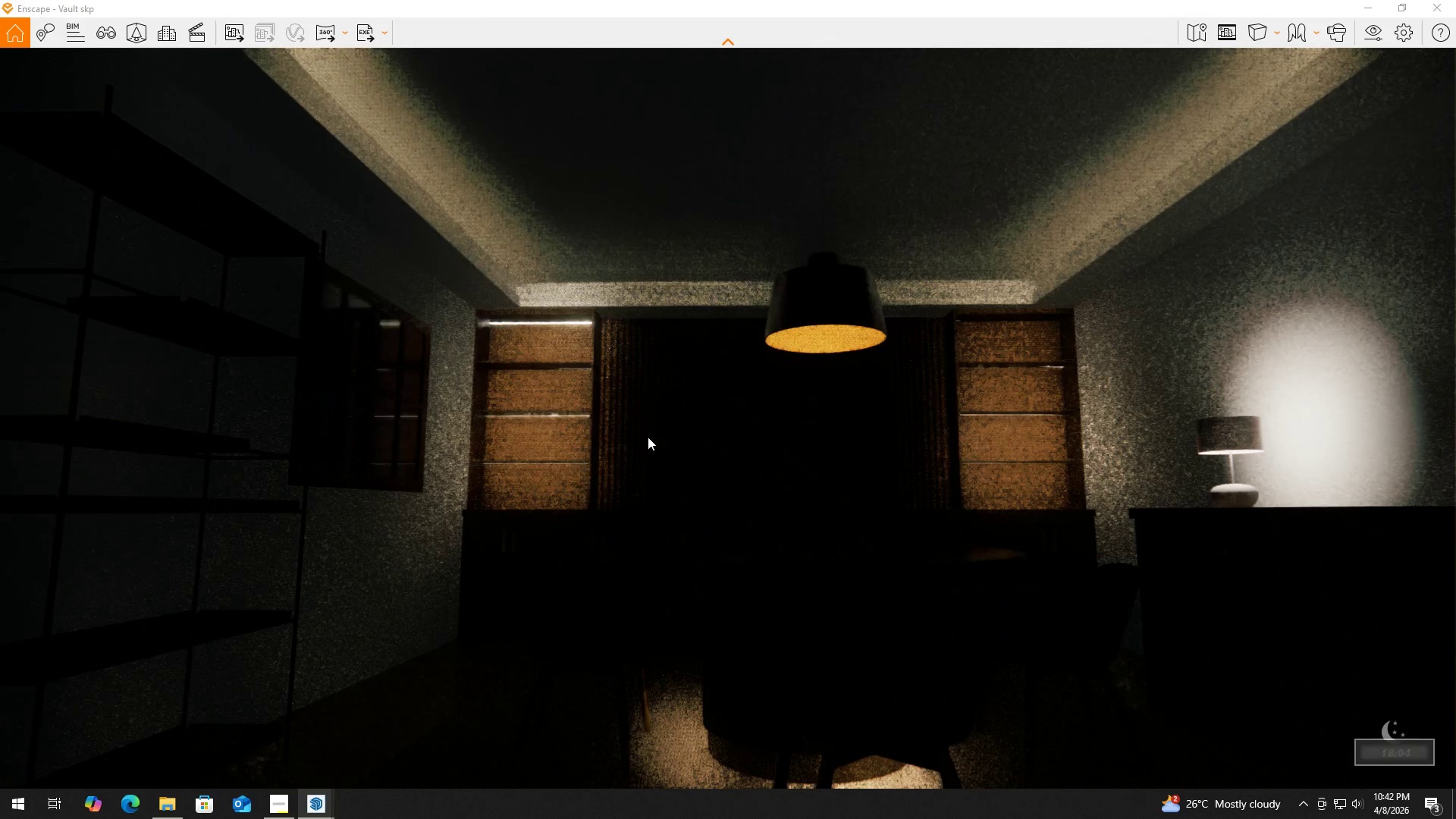 
key(Alt+Tab)
 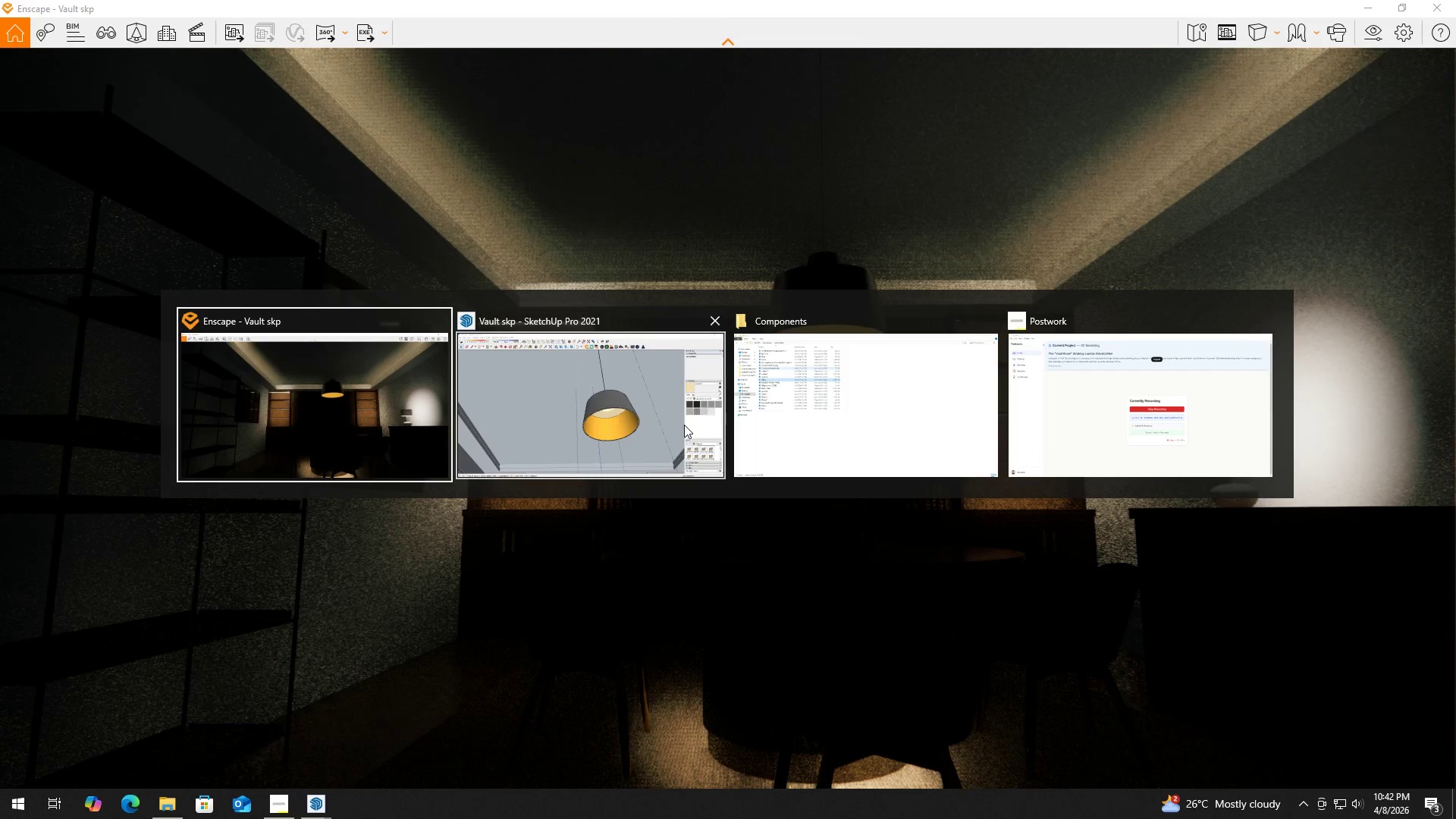 
left_click([645, 418])
 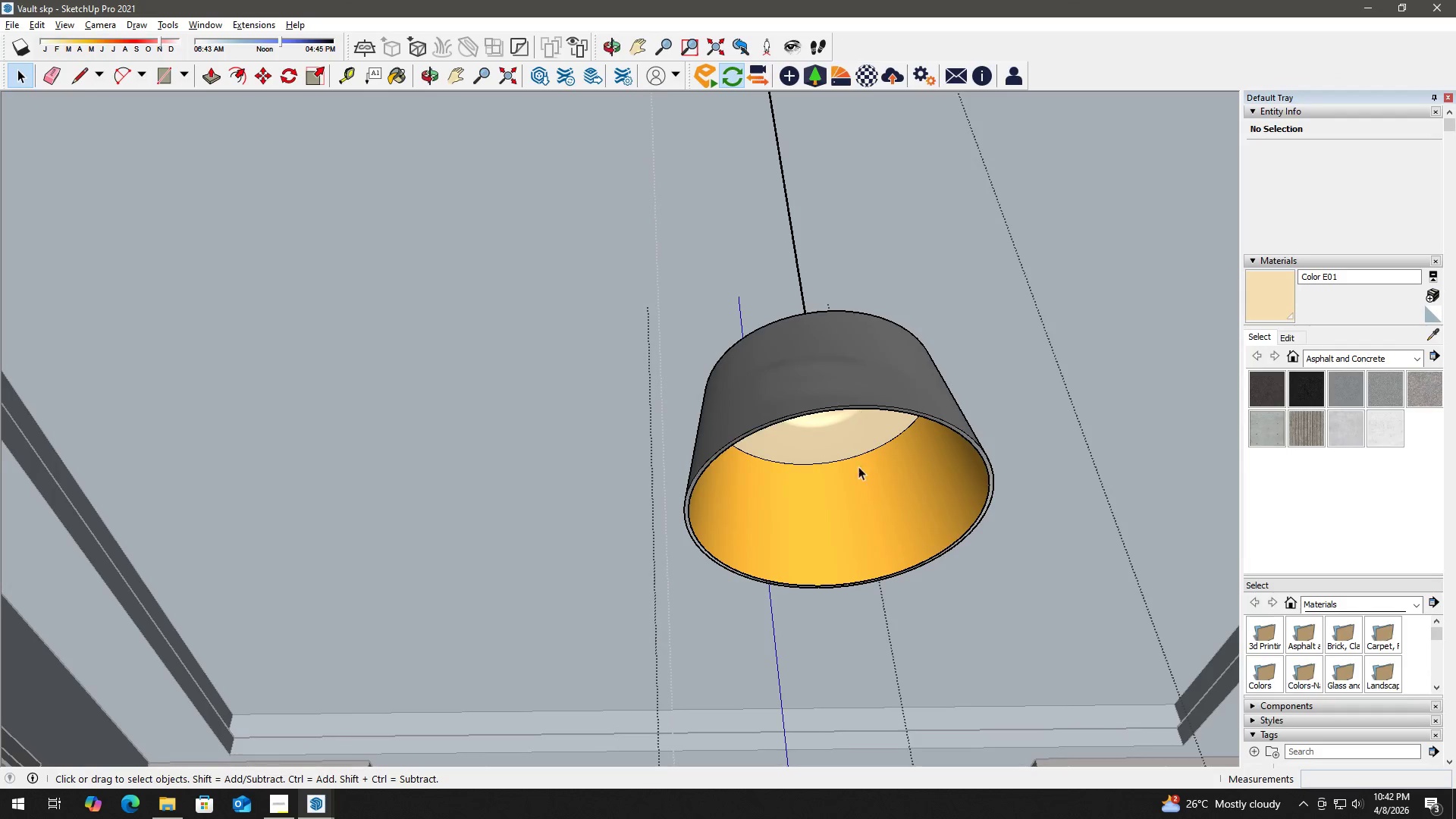 
left_click([863, 512])
 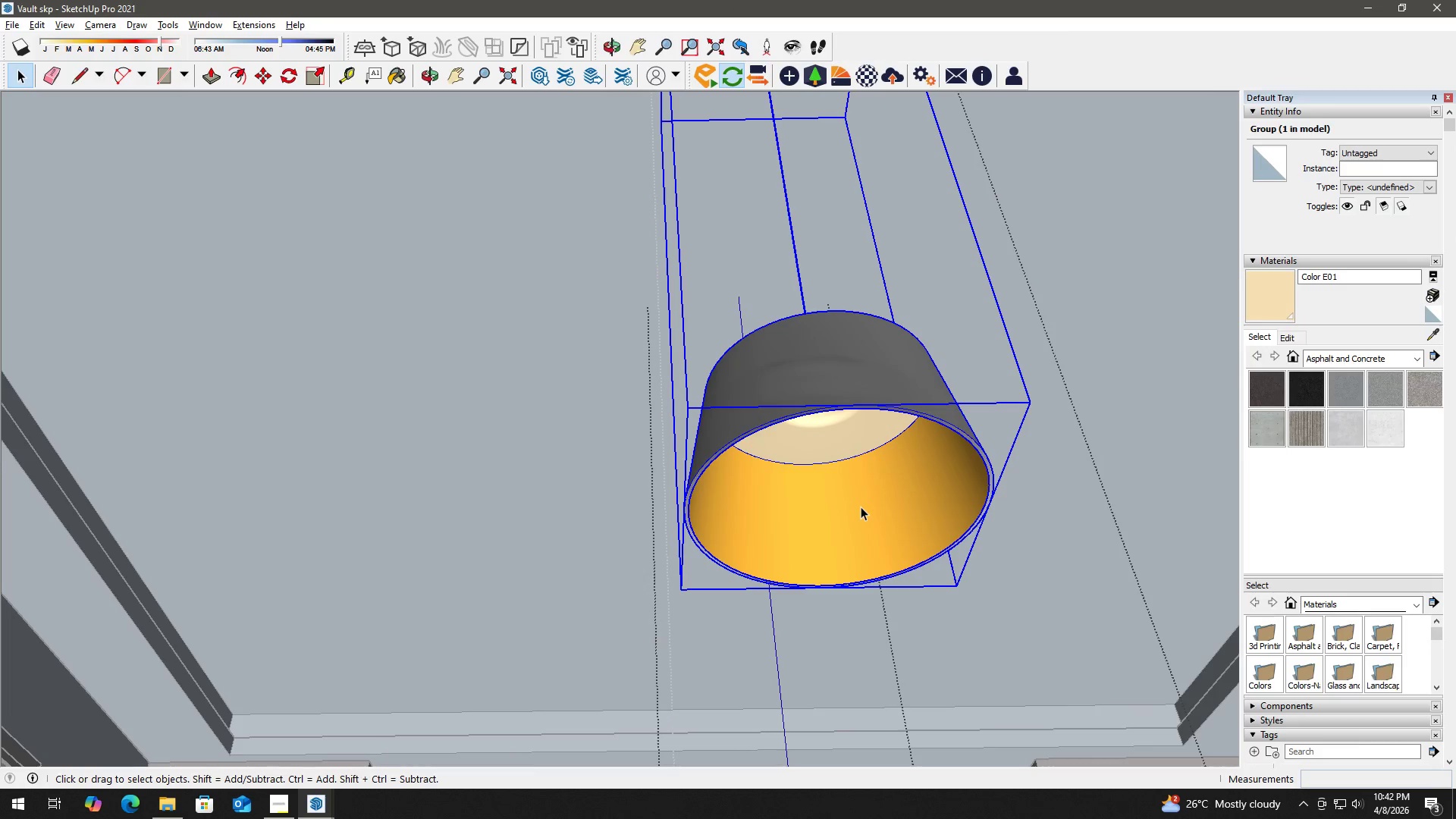 
double_click([861, 507])
 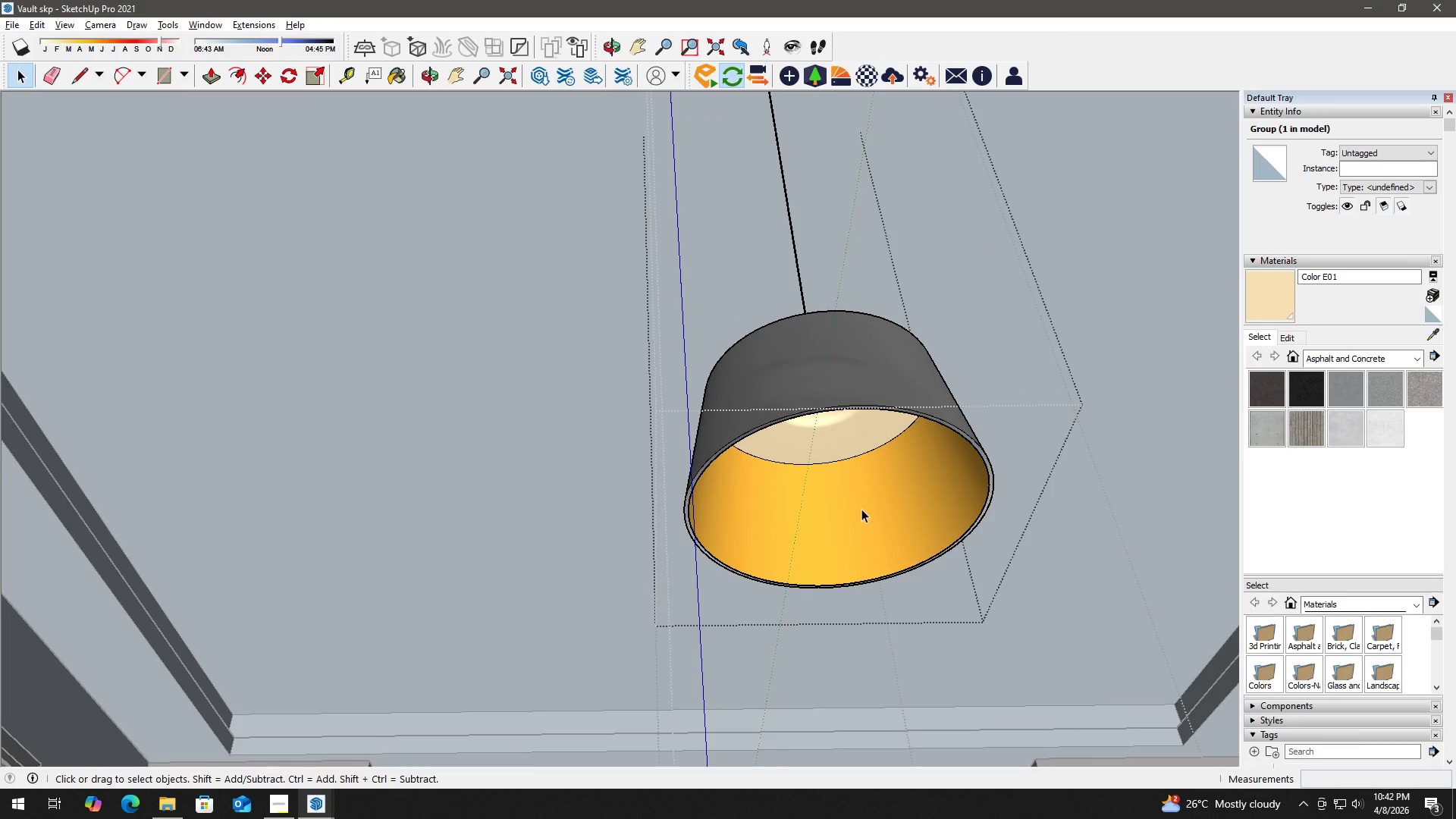 
triple_click([865, 513])
 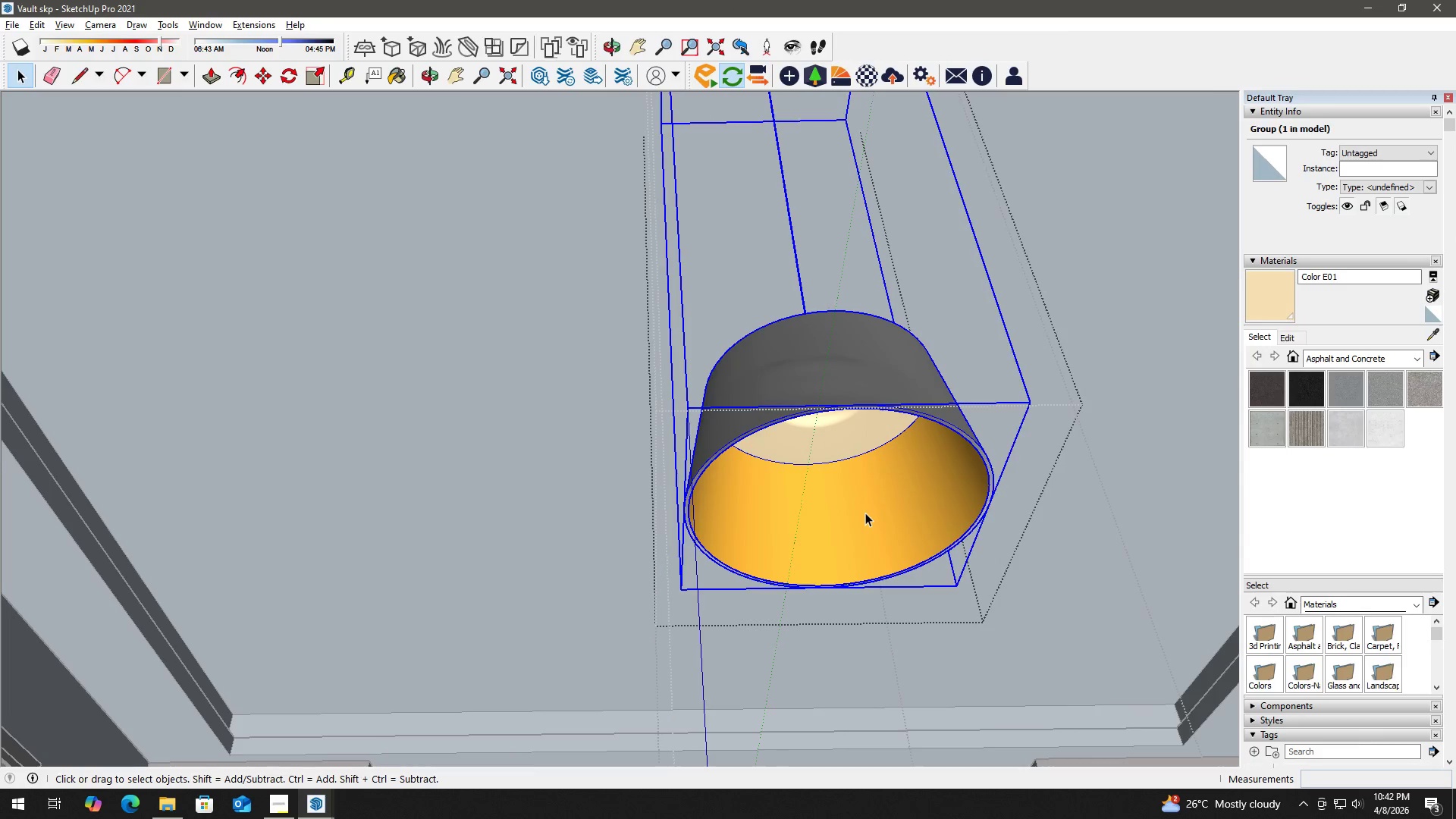 
triple_click([865, 513])
 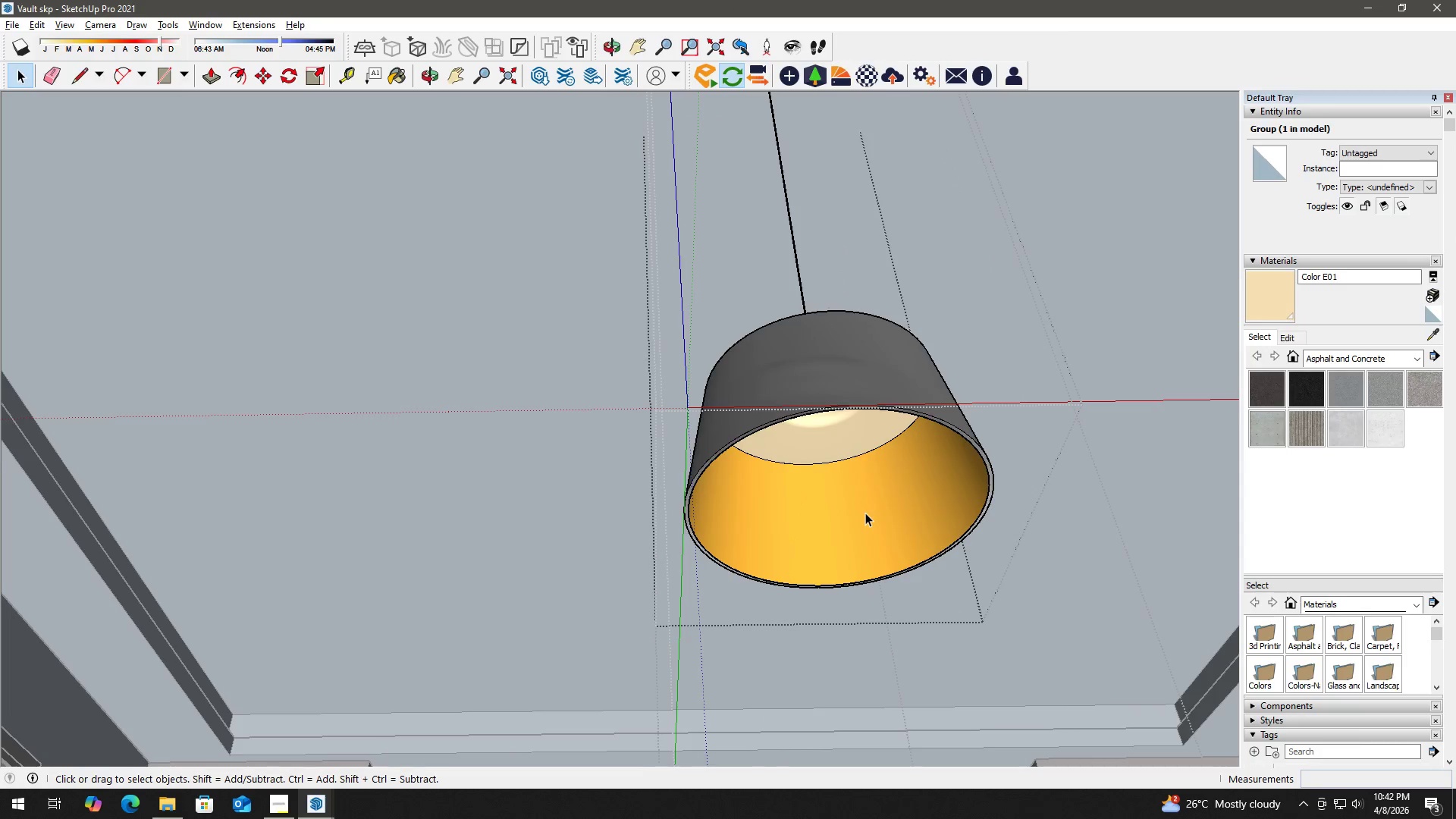 
triple_click([865, 513])
 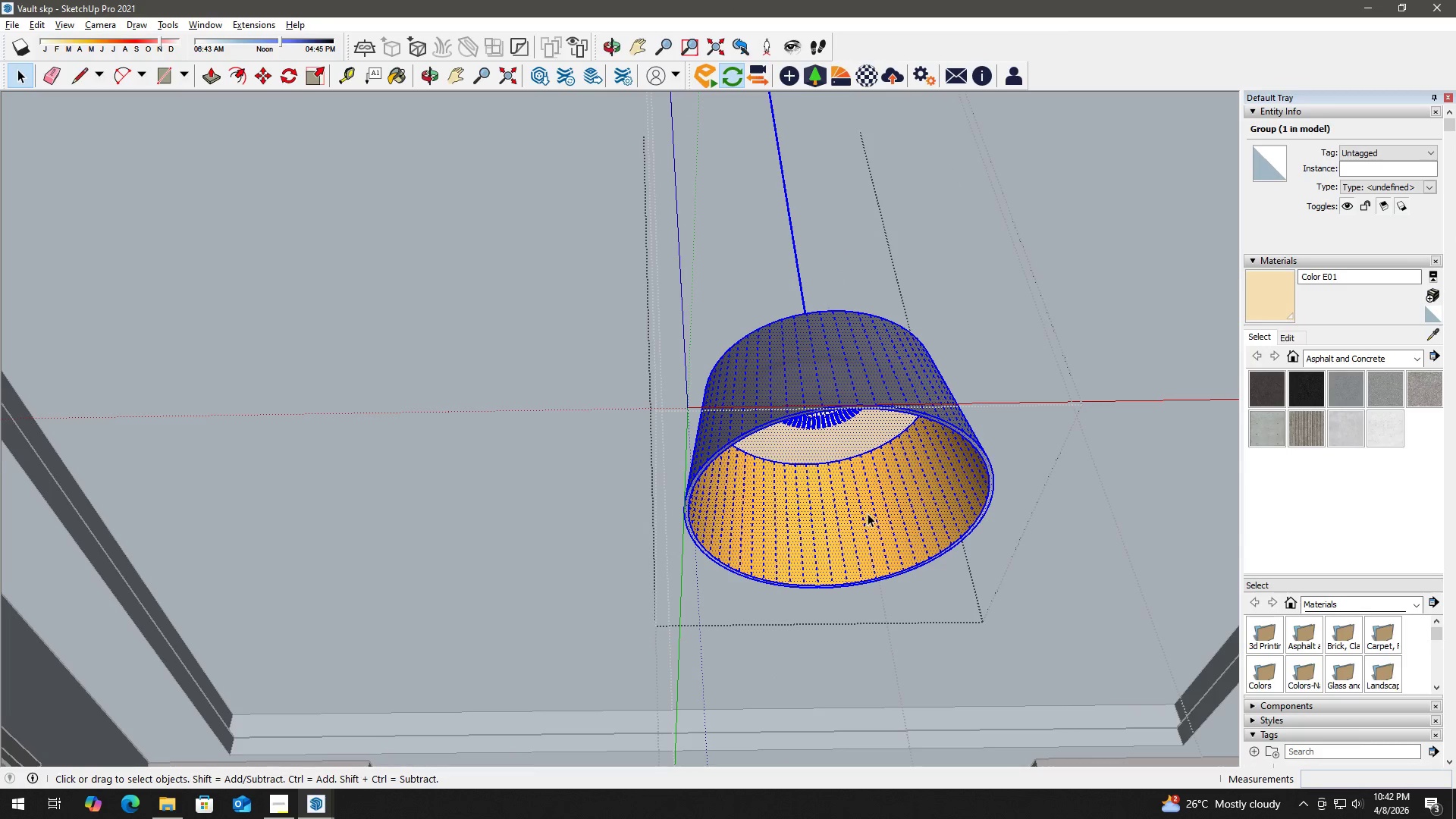 
left_click([868, 513])
 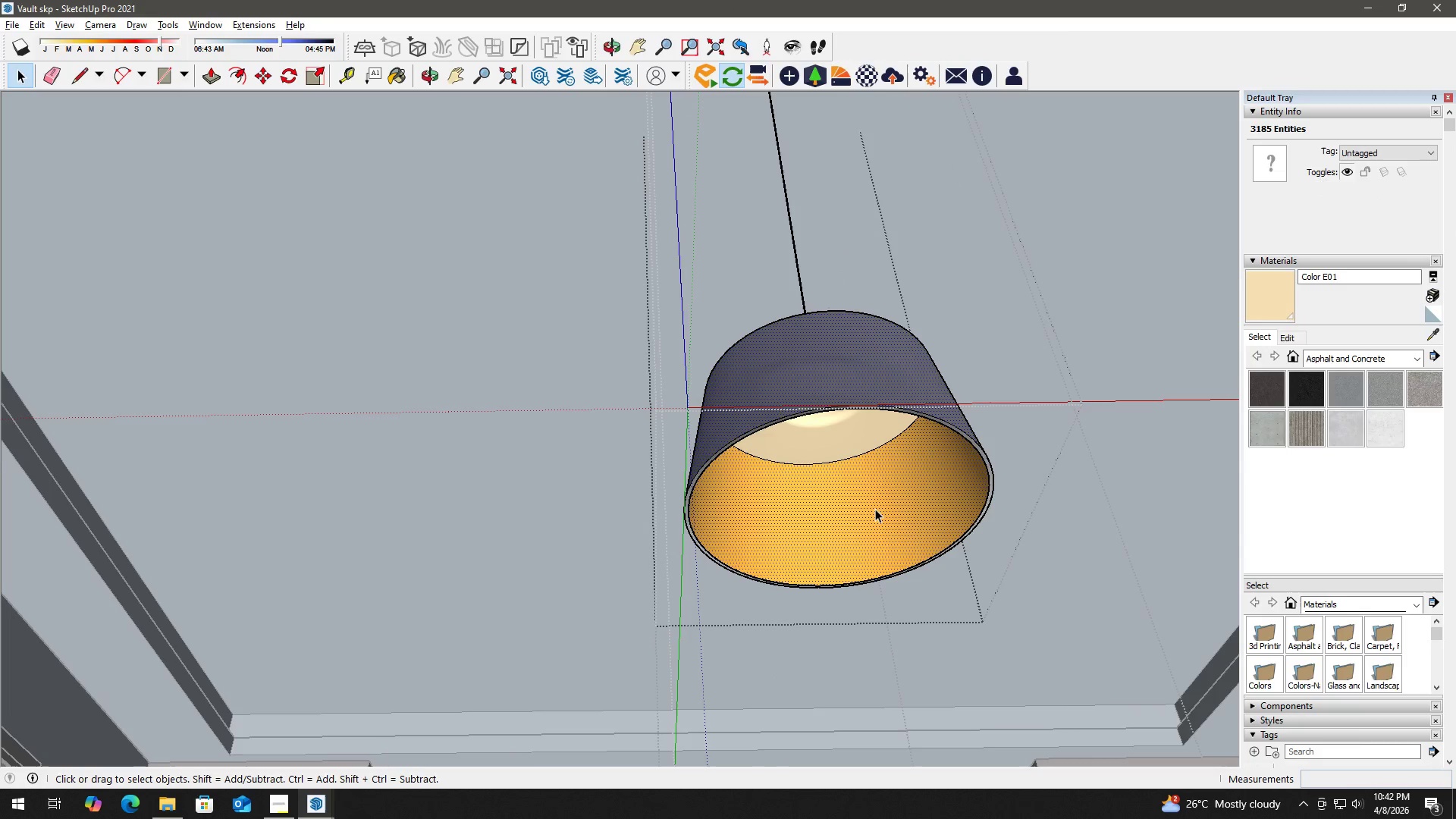 
key(B)
 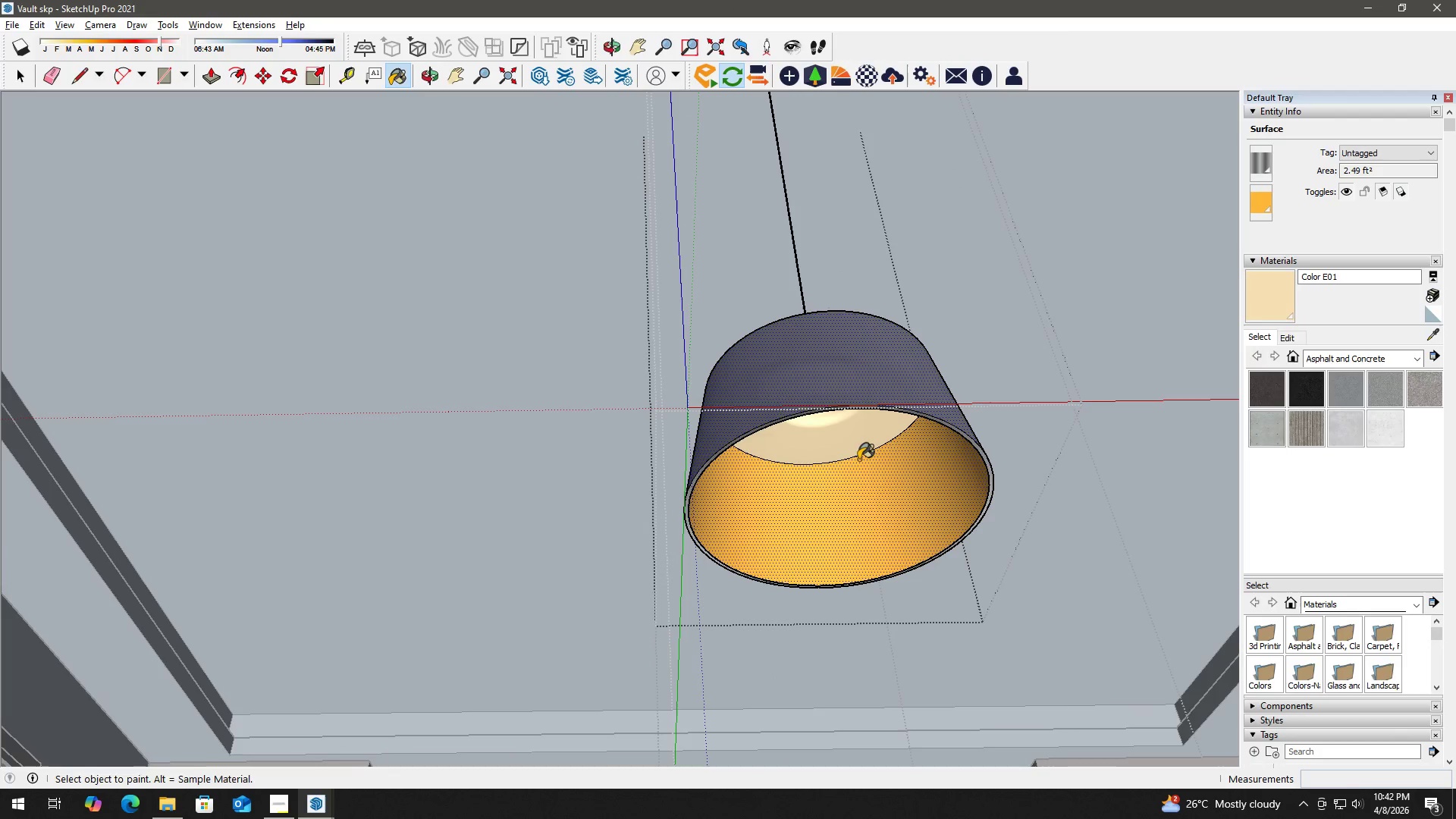 
hold_key(key=AltLeft, duration=0.34)
left_click([854, 432])
 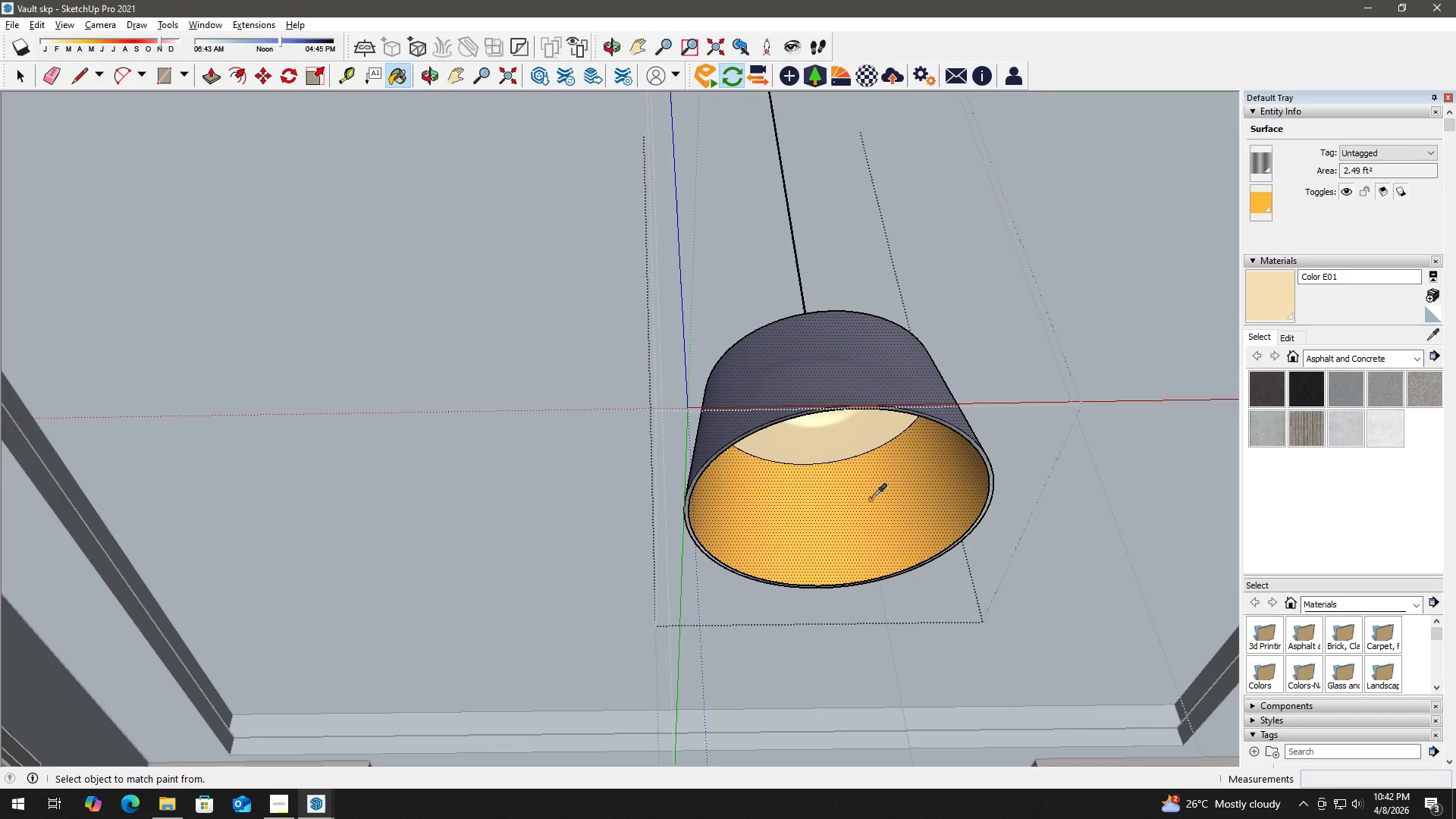 
double_click([871, 504])
 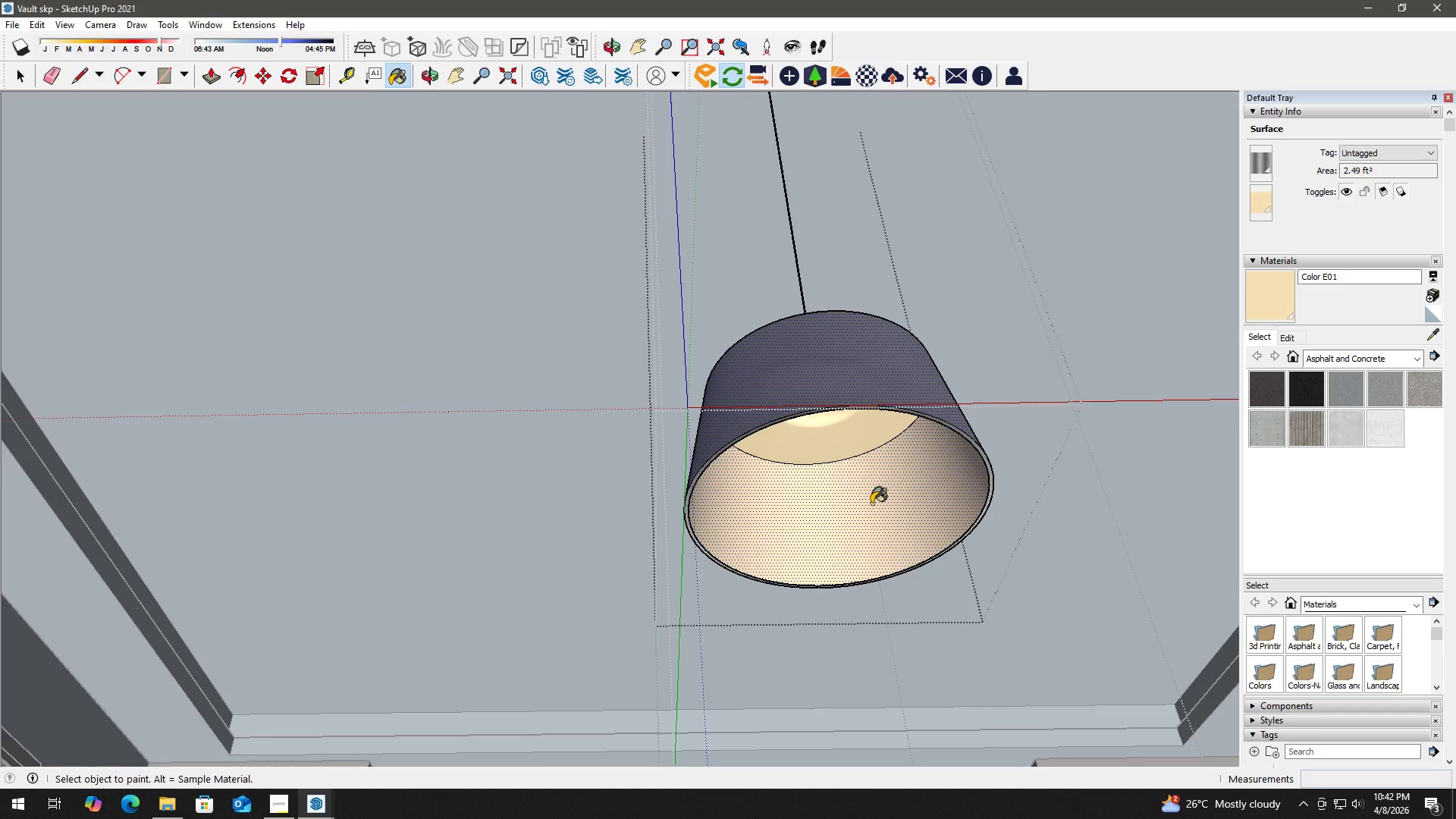 
key(Space)
 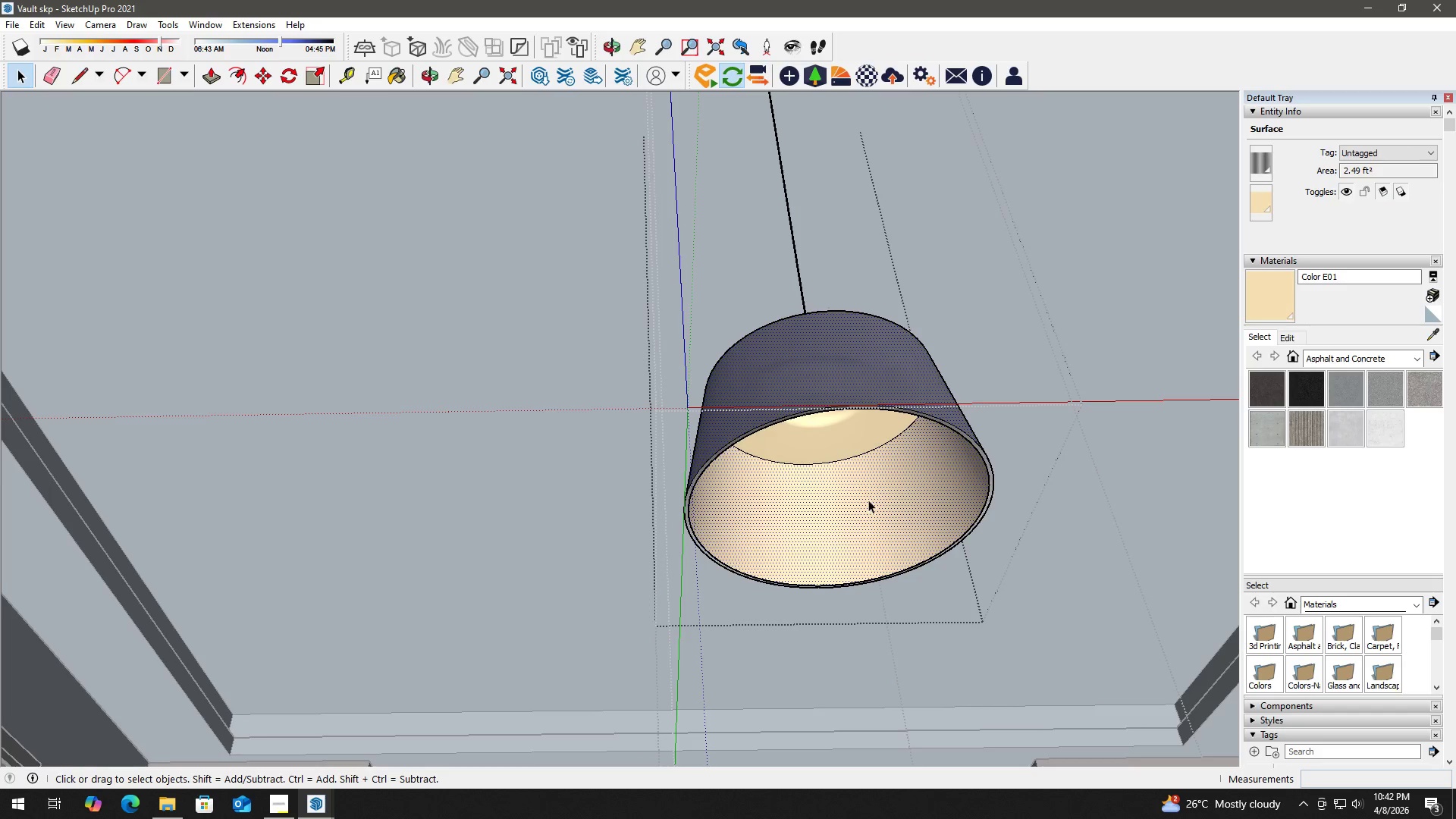 
key(Escape)
 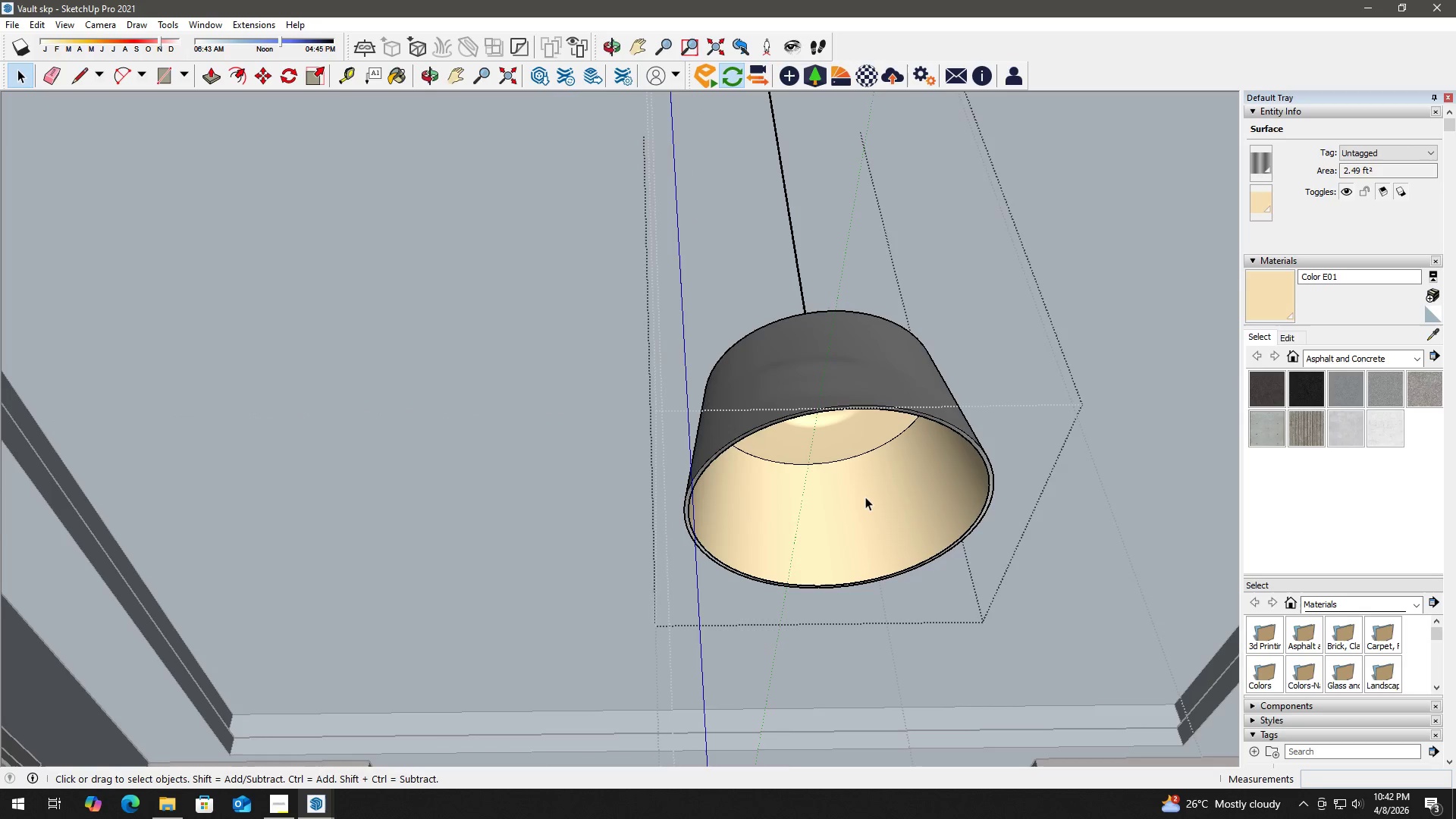 
key(Escape)
 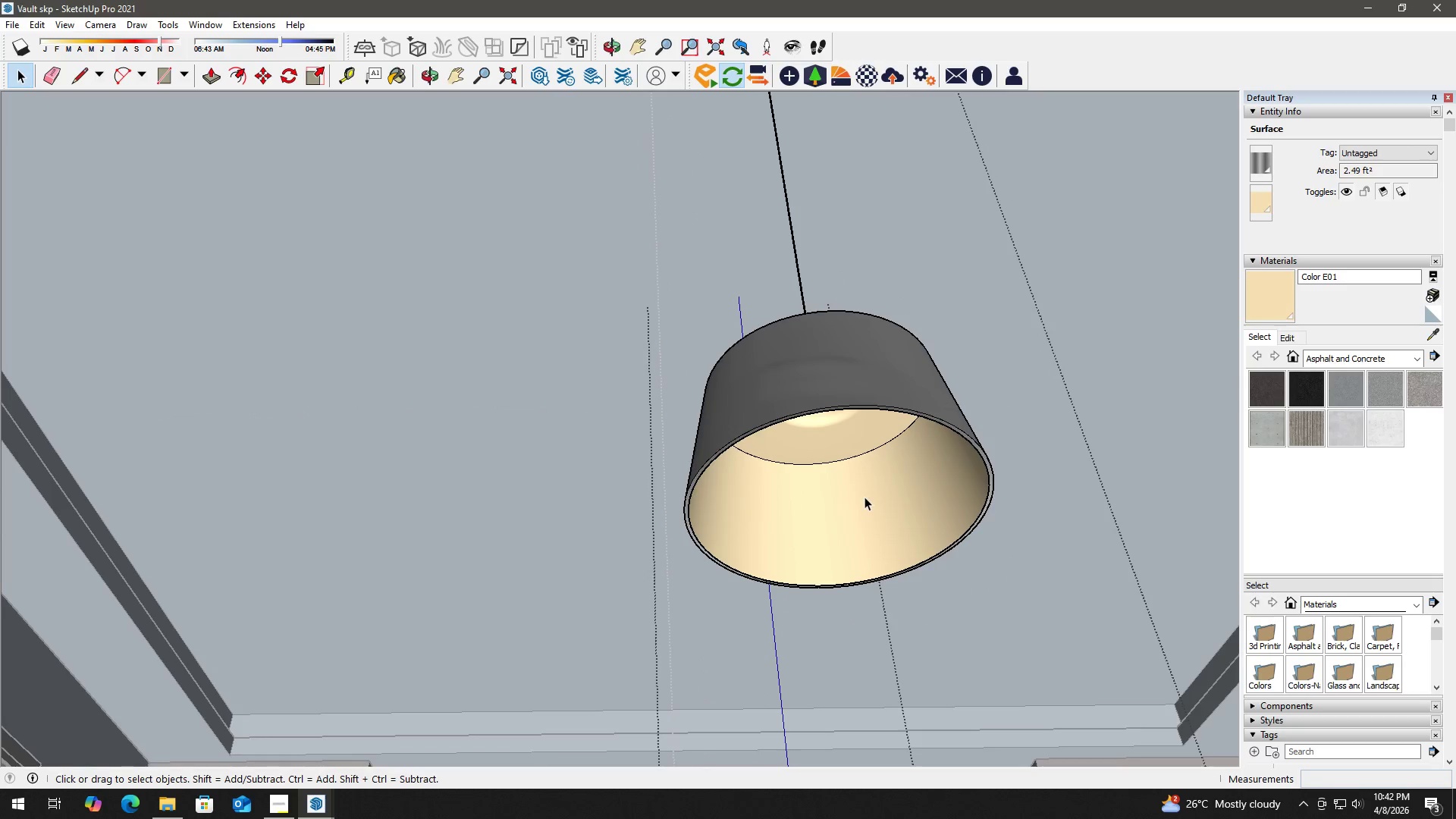 
key(Alt+Tab)
 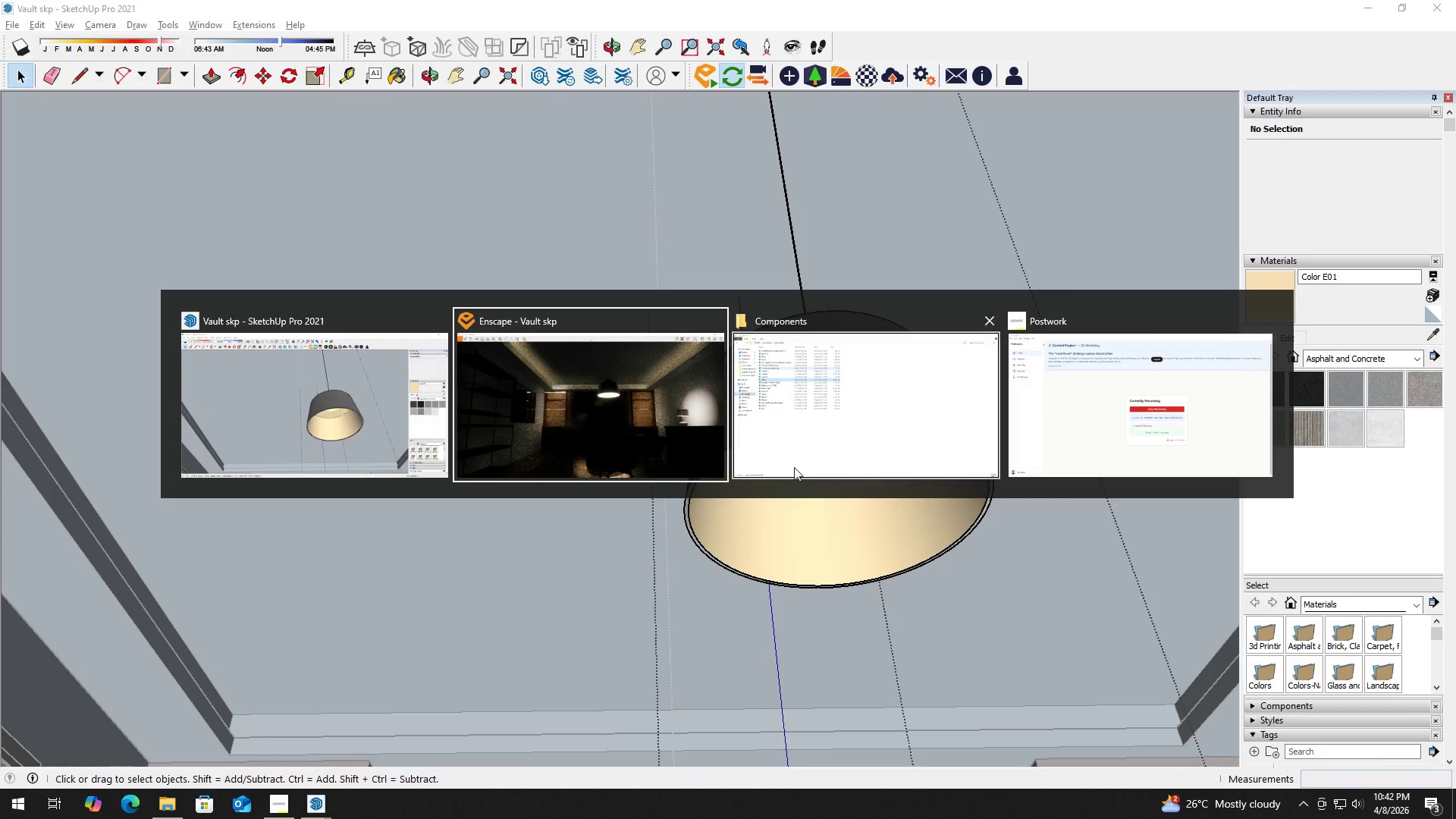 
left_click([637, 427])
 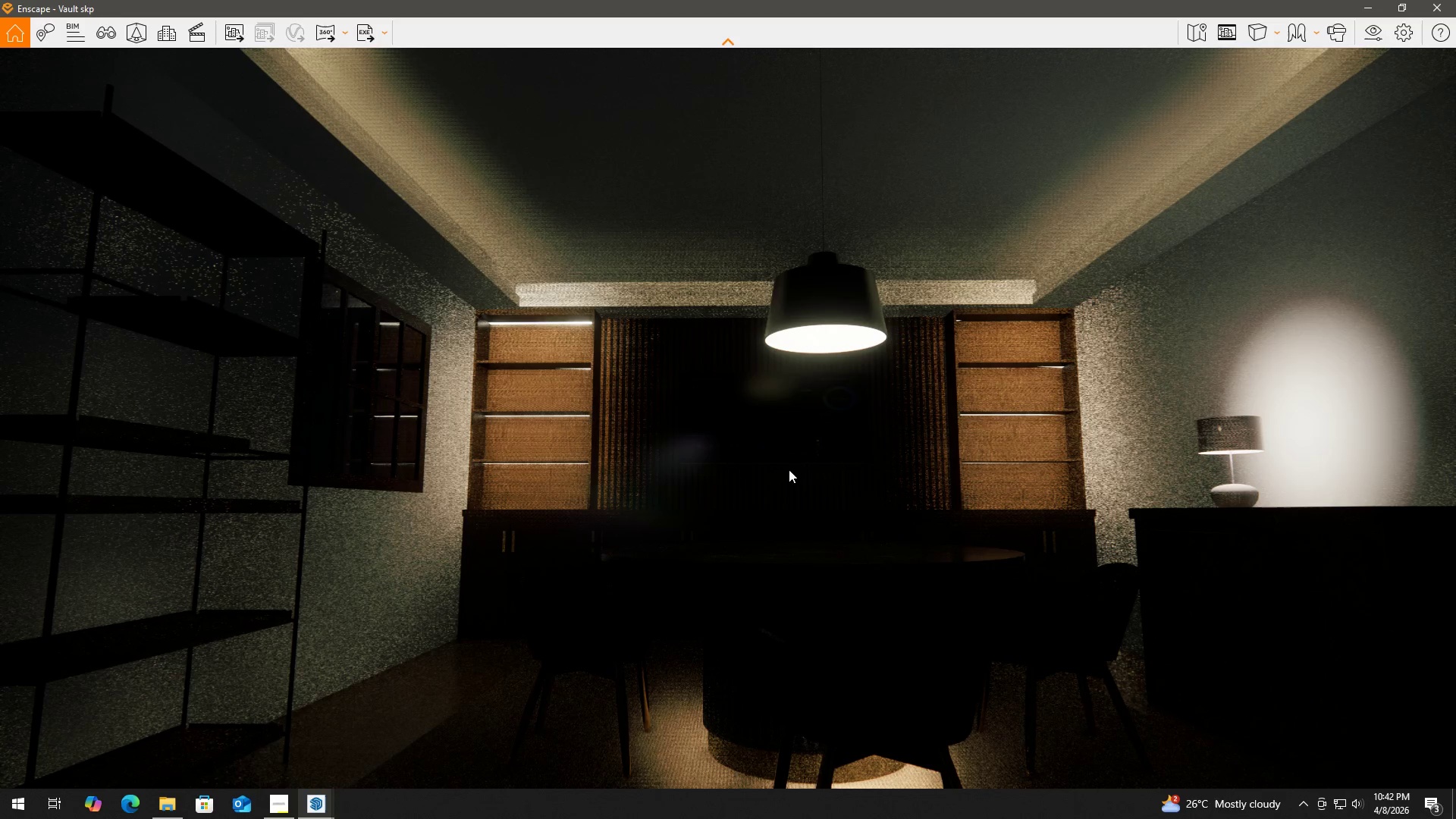 
key(Alt+AltLeft)
 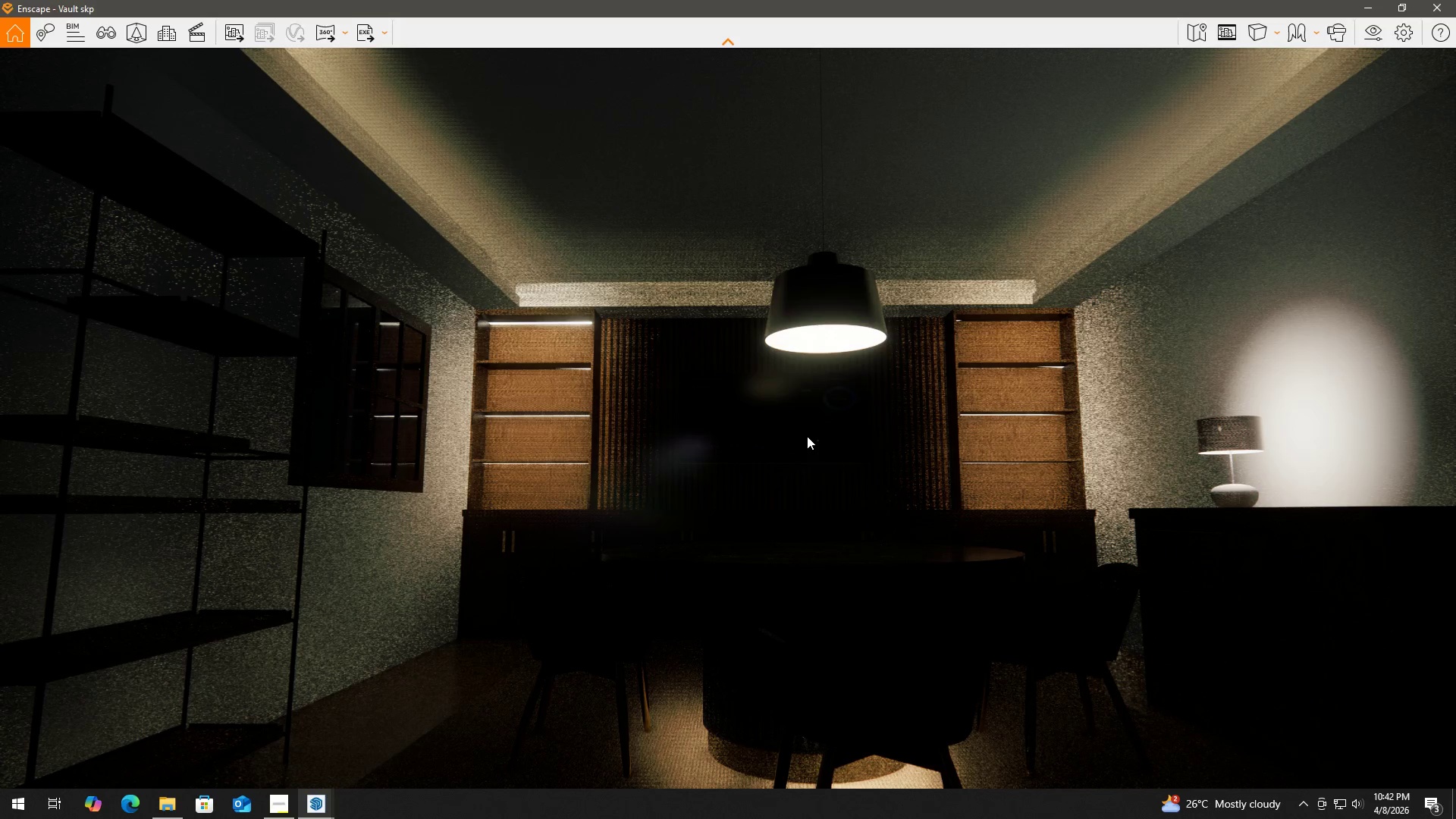 
key(Alt+Tab)
 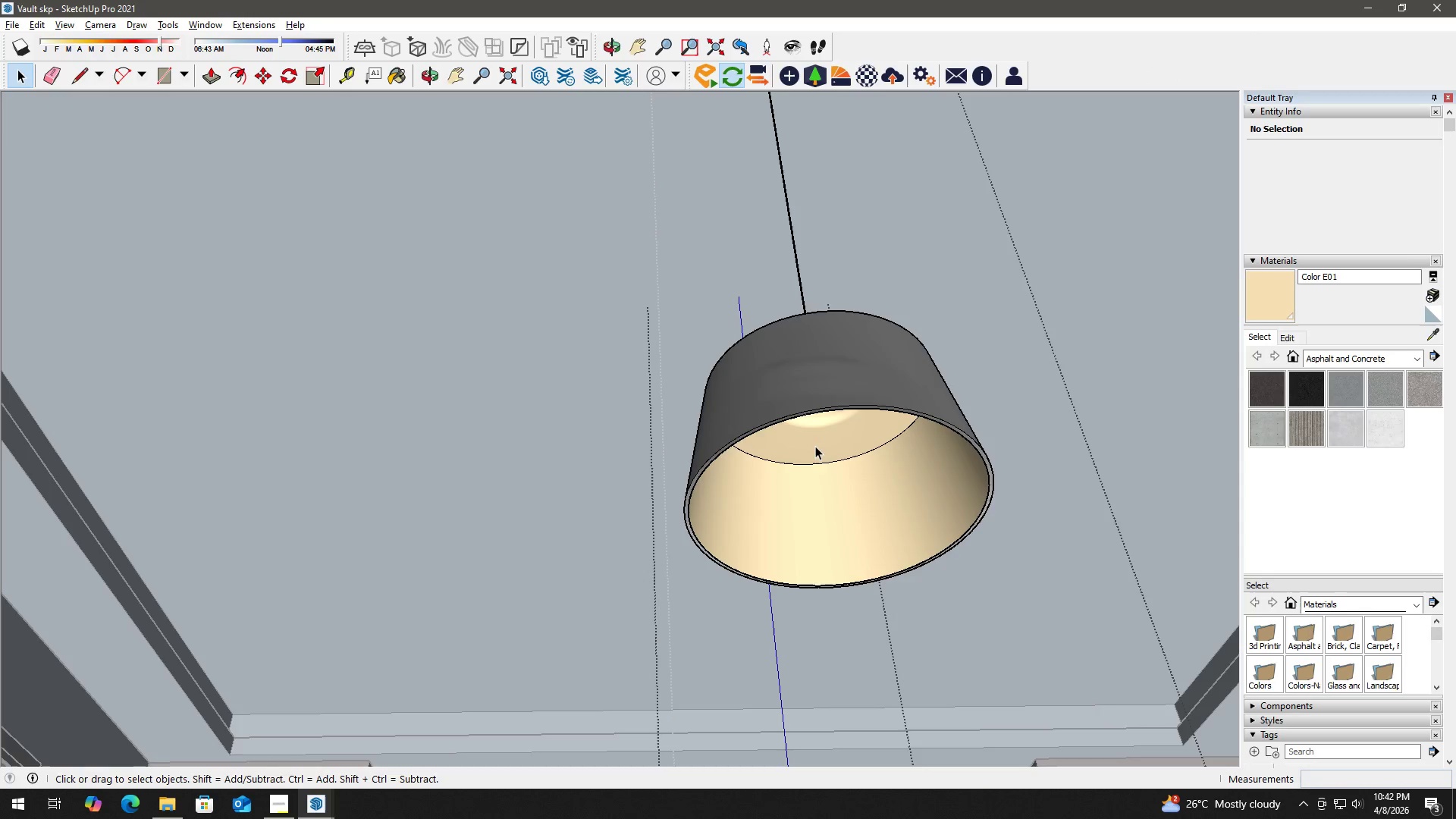 
key(Alt+AltLeft)
 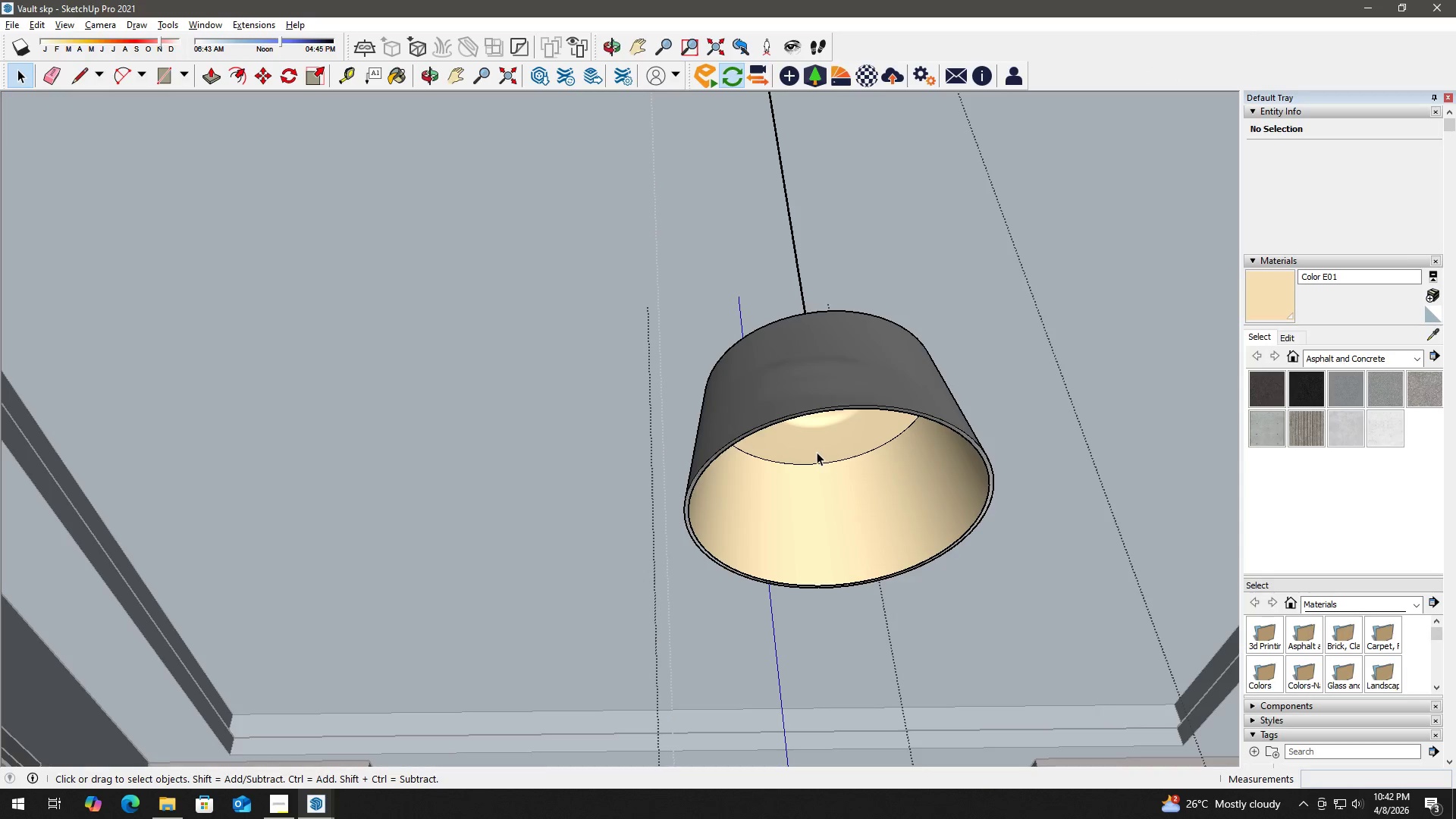 
key(Alt+Tab)
 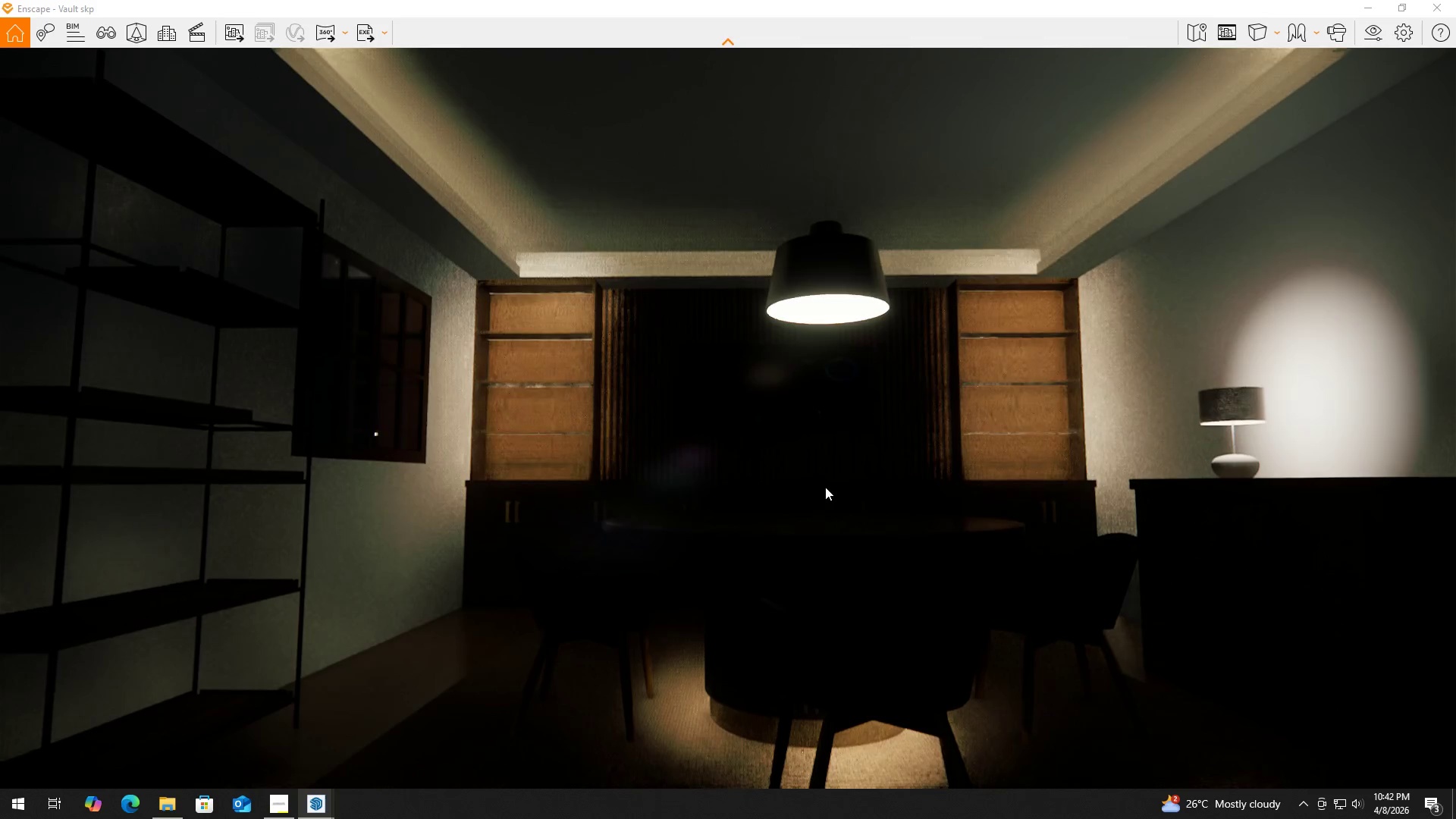 
left_click([825, 487])
 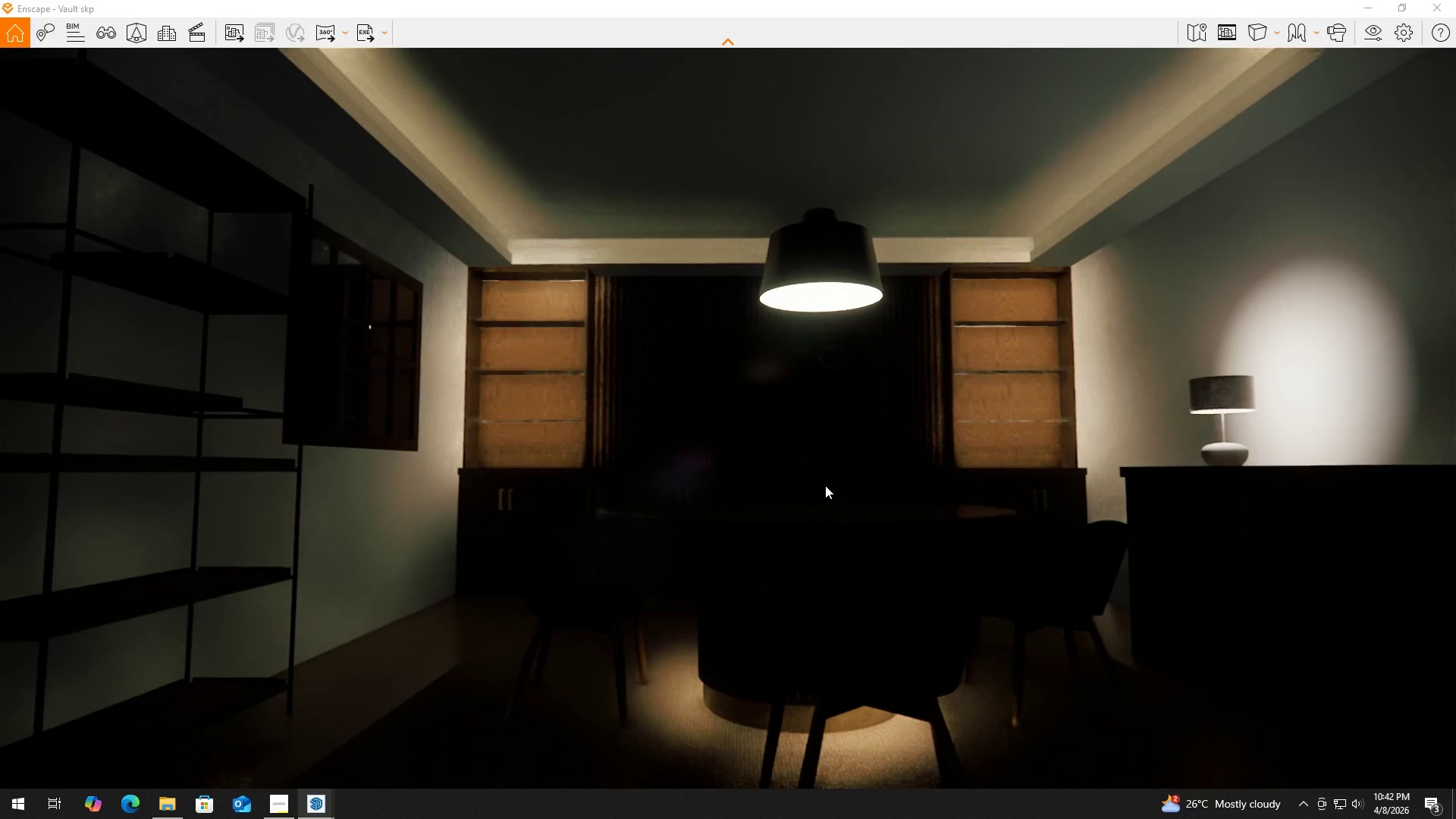 
key(Escape)
 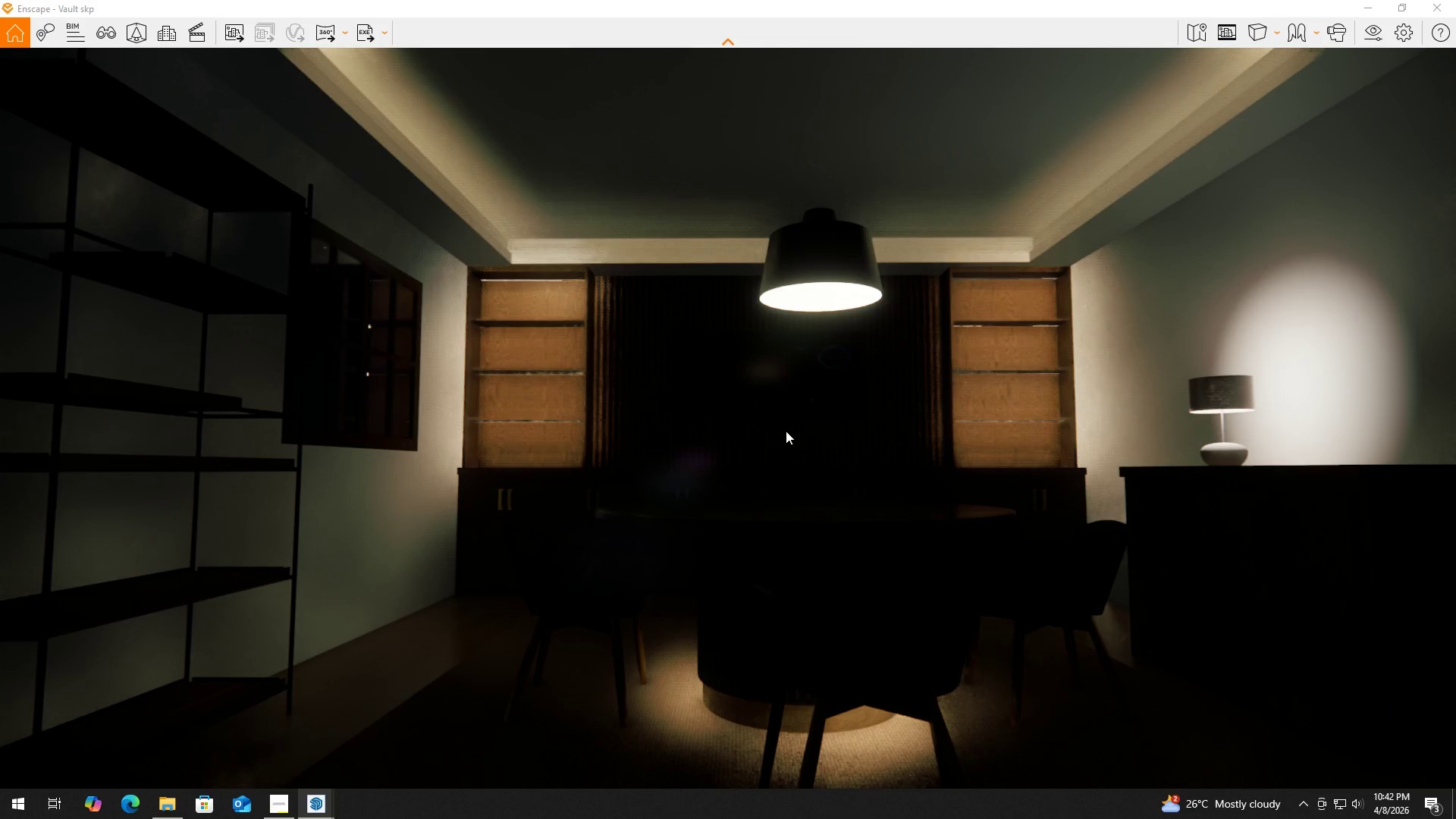 
key(Alt+Tab)
 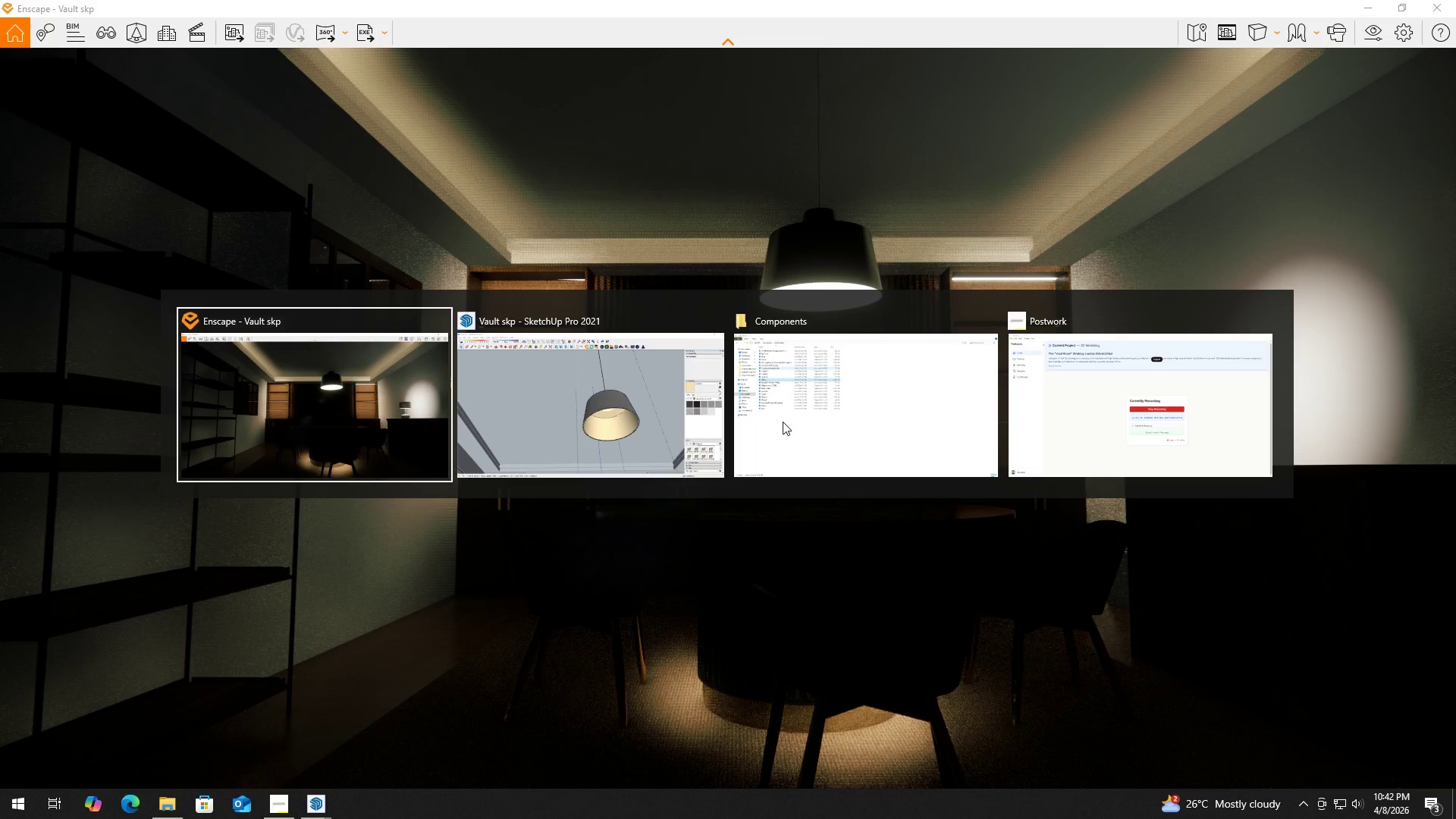 
key(Alt+Tab)
 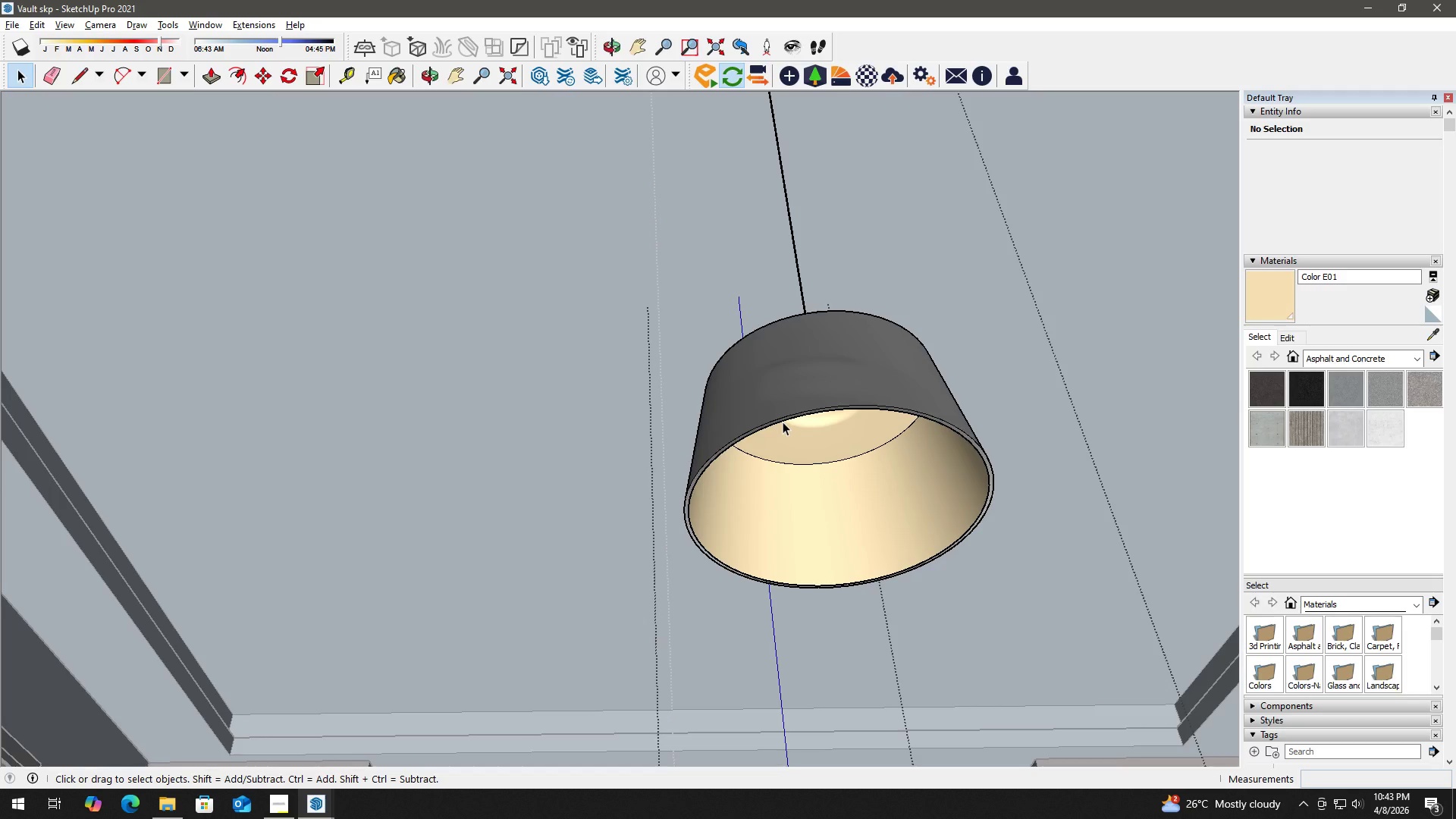 
wait(43.77)
 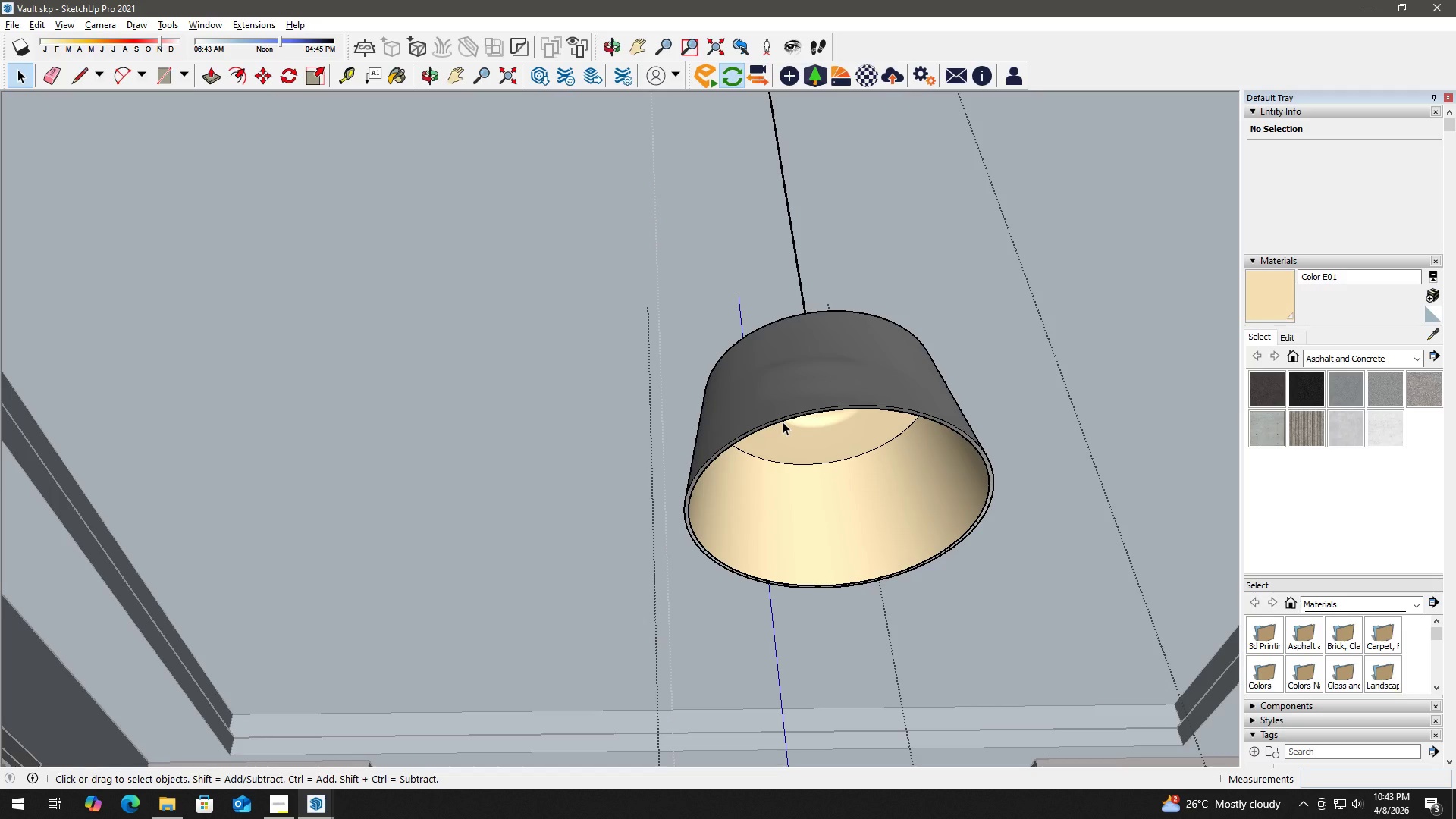 
key(H)
 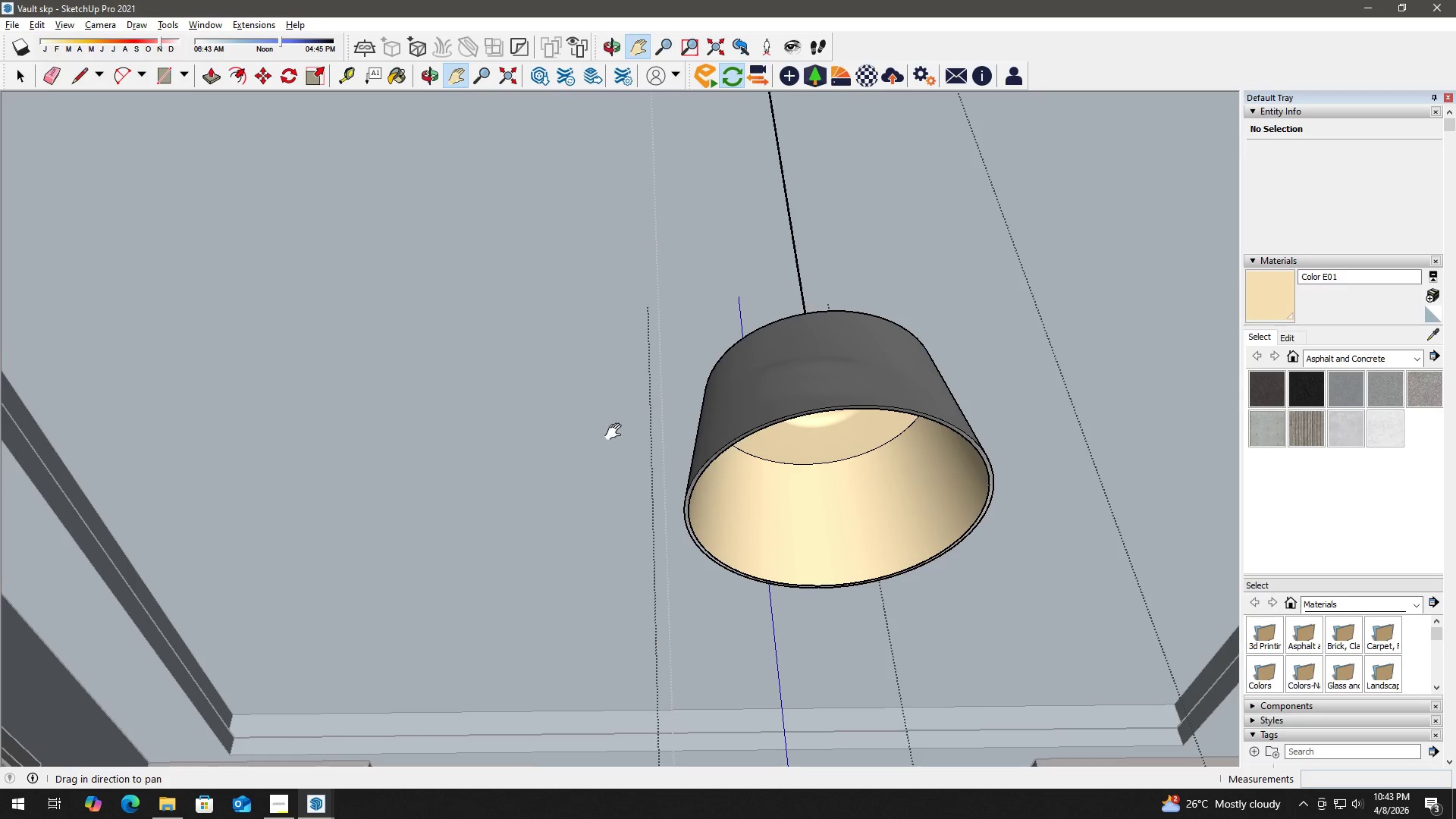 
left_click_drag(start_coordinate=[562, 428], to_coordinate=[743, 250])
 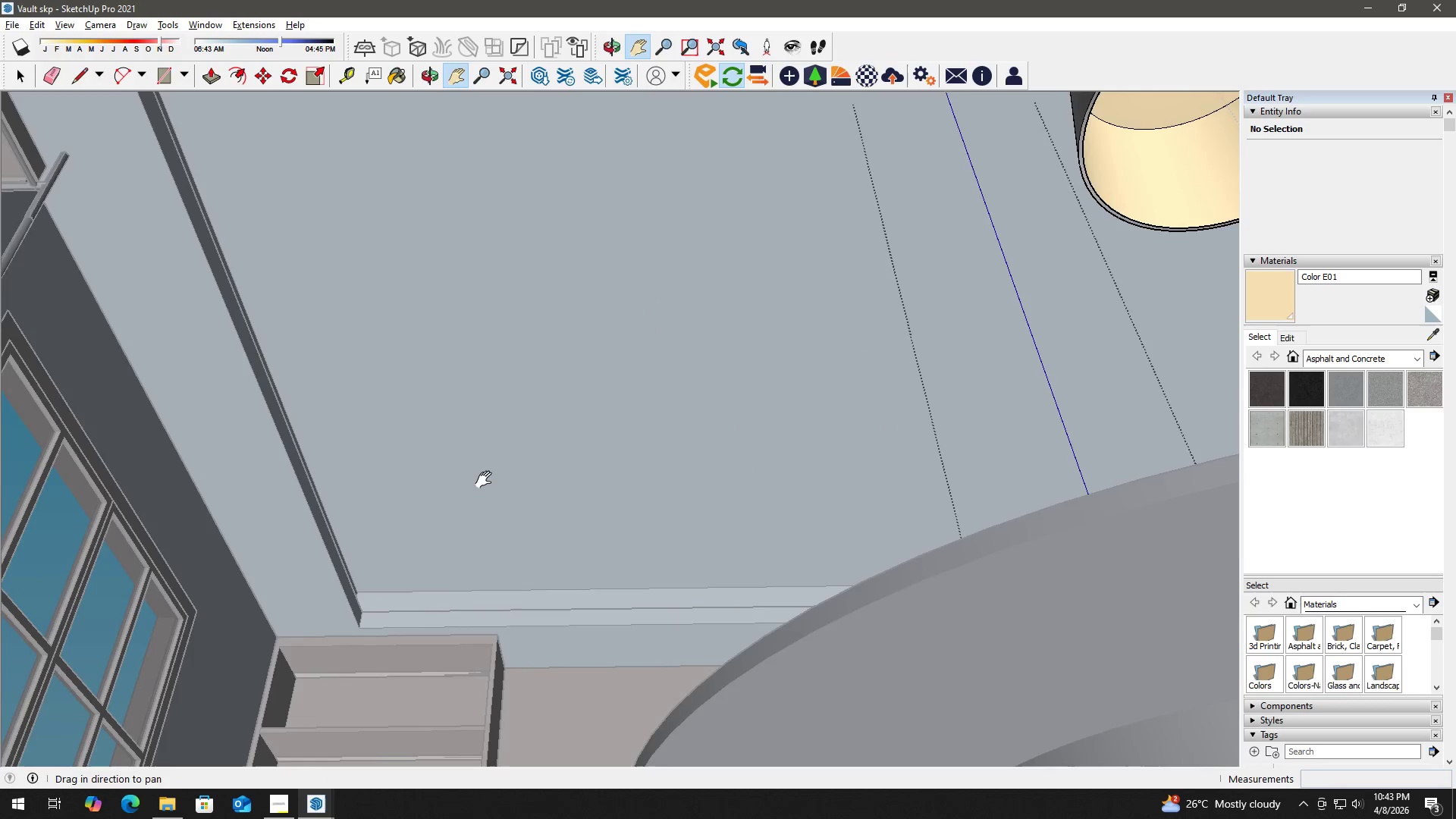 
left_click_drag(start_coordinate=[489, 480], to_coordinate=[539, 461])
 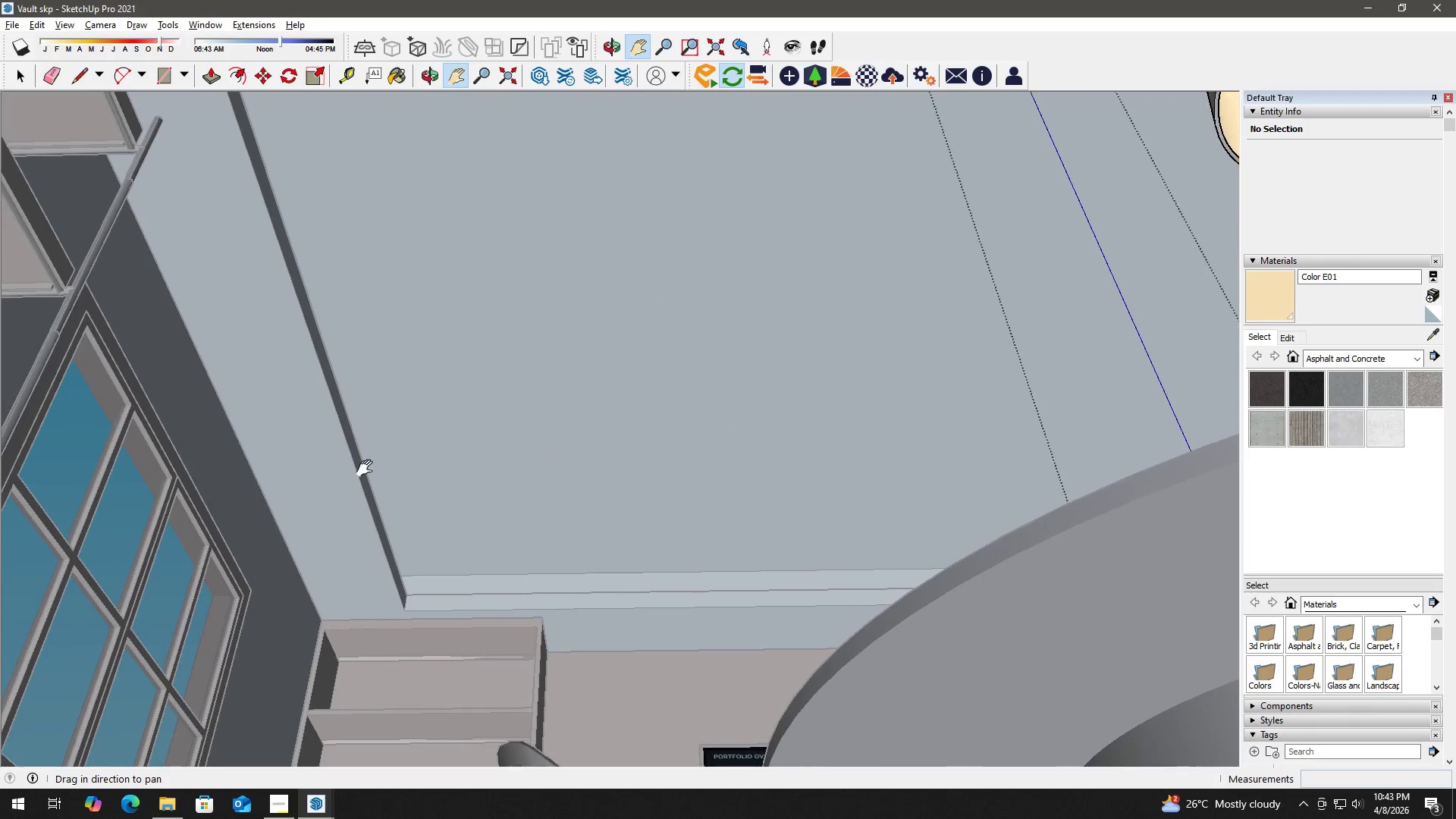 
scroll: coordinate [362, 470], scroll_direction: up, amount: 4.0
 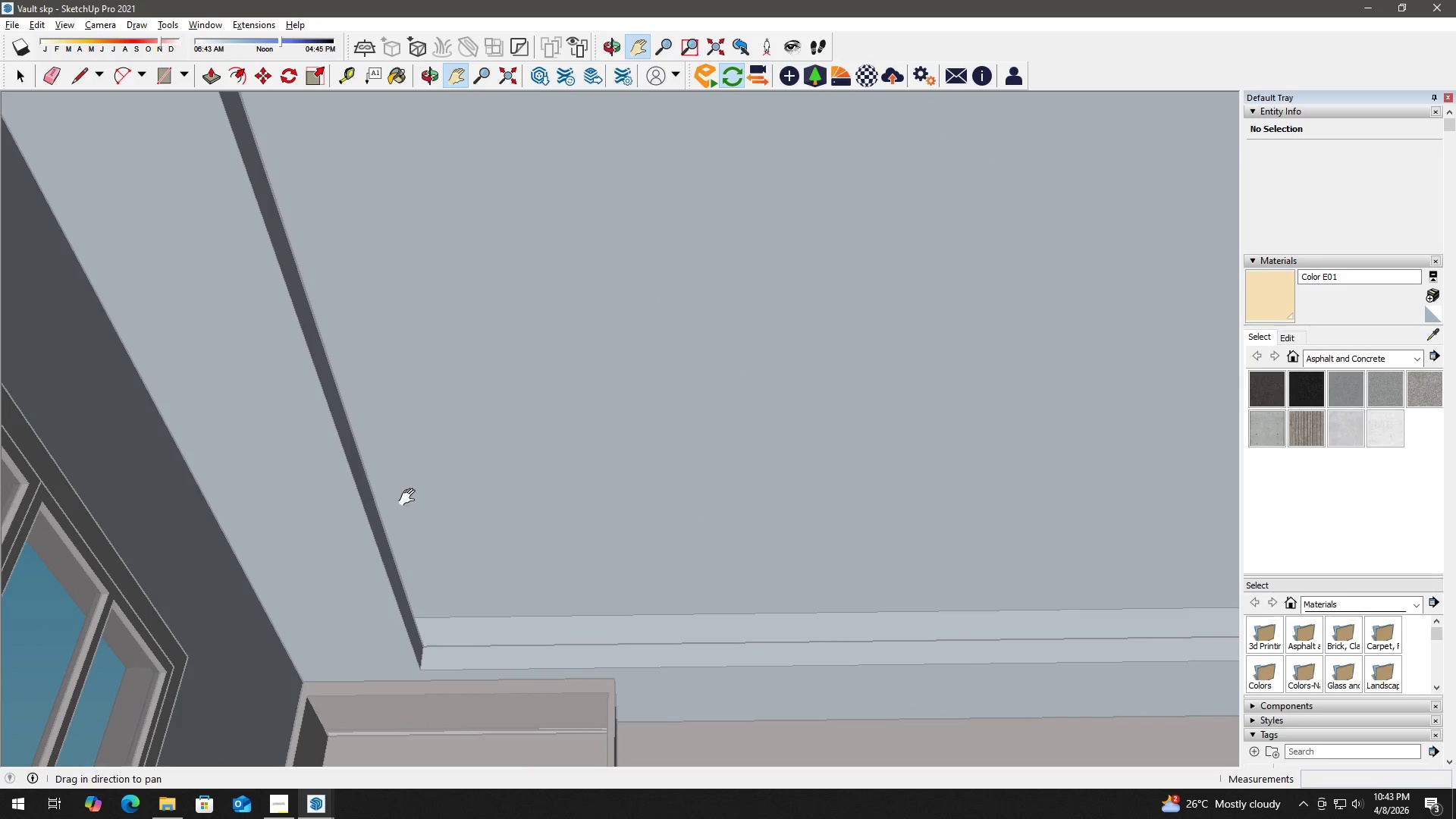 
key(Escape)
 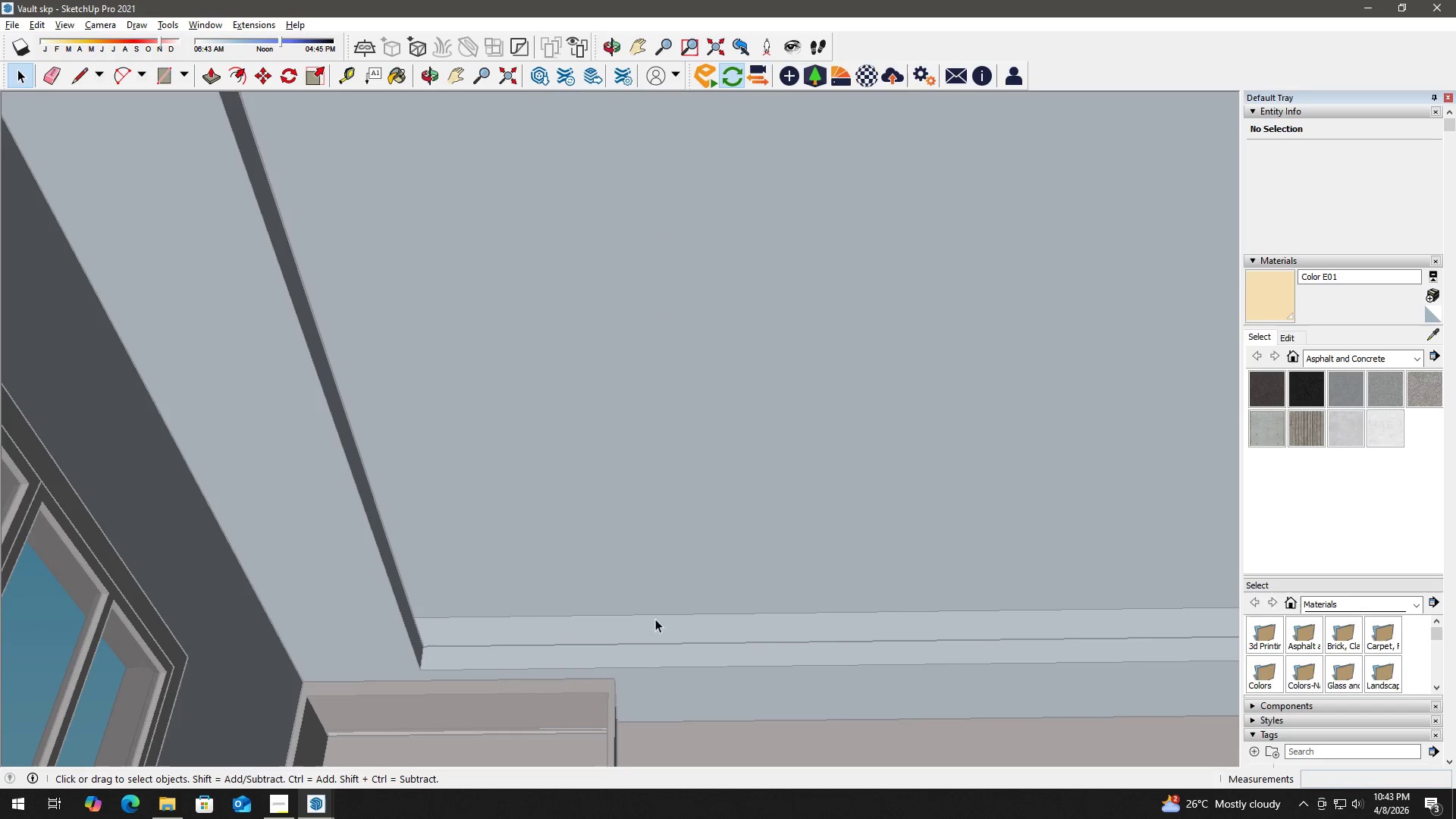 
left_click([676, 630])
 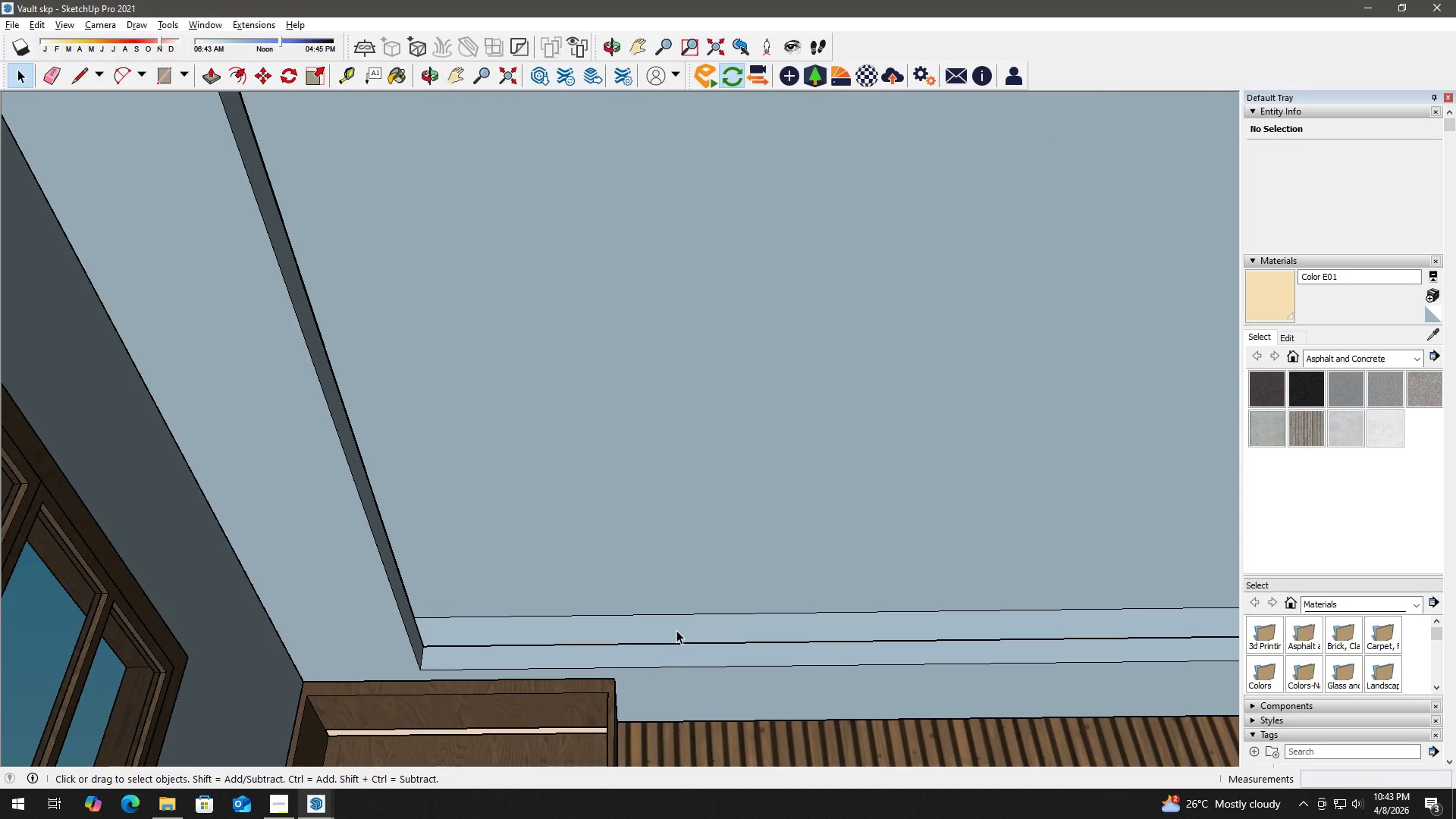 
key(Space)
 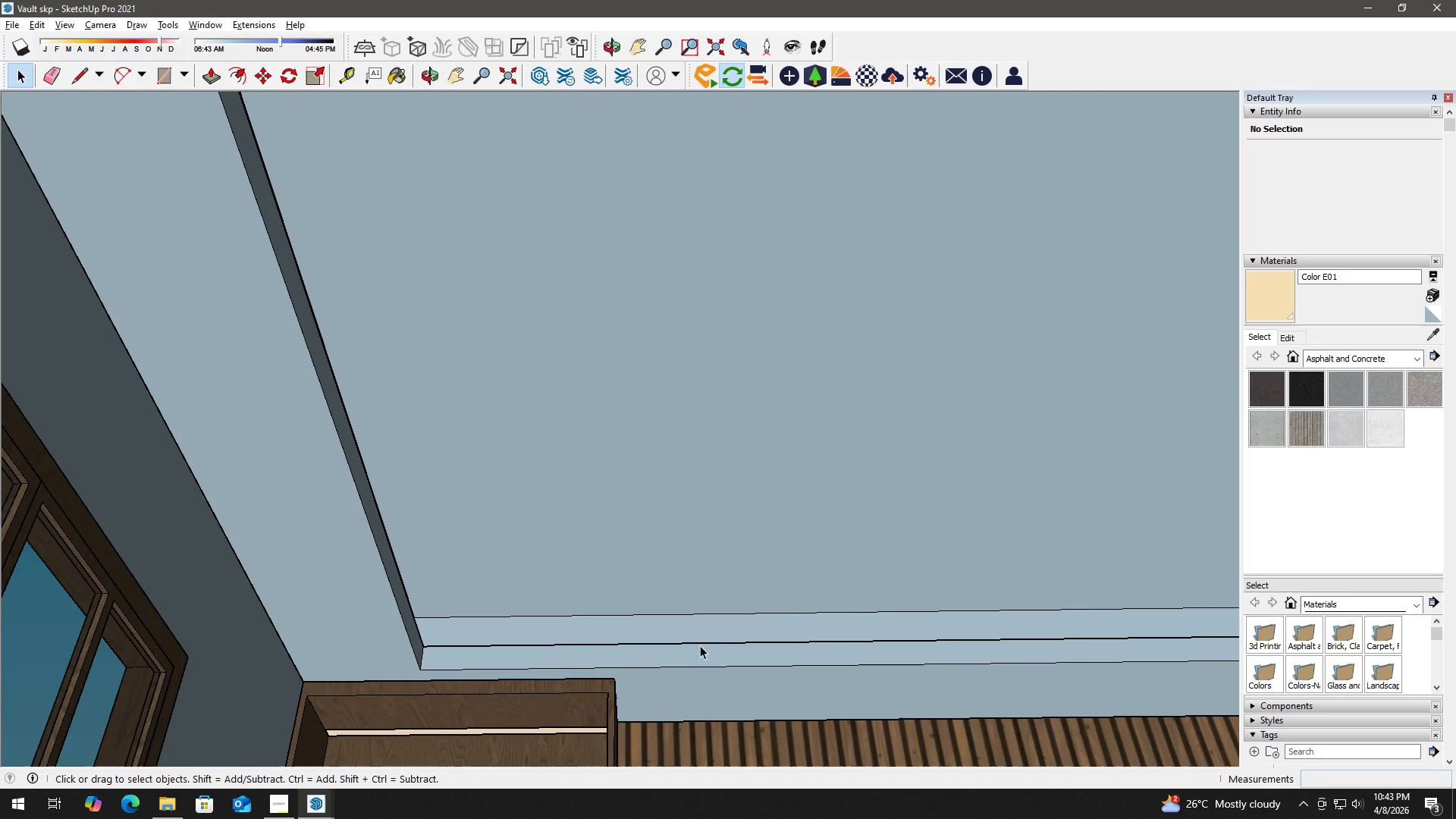 
key(Escape)
 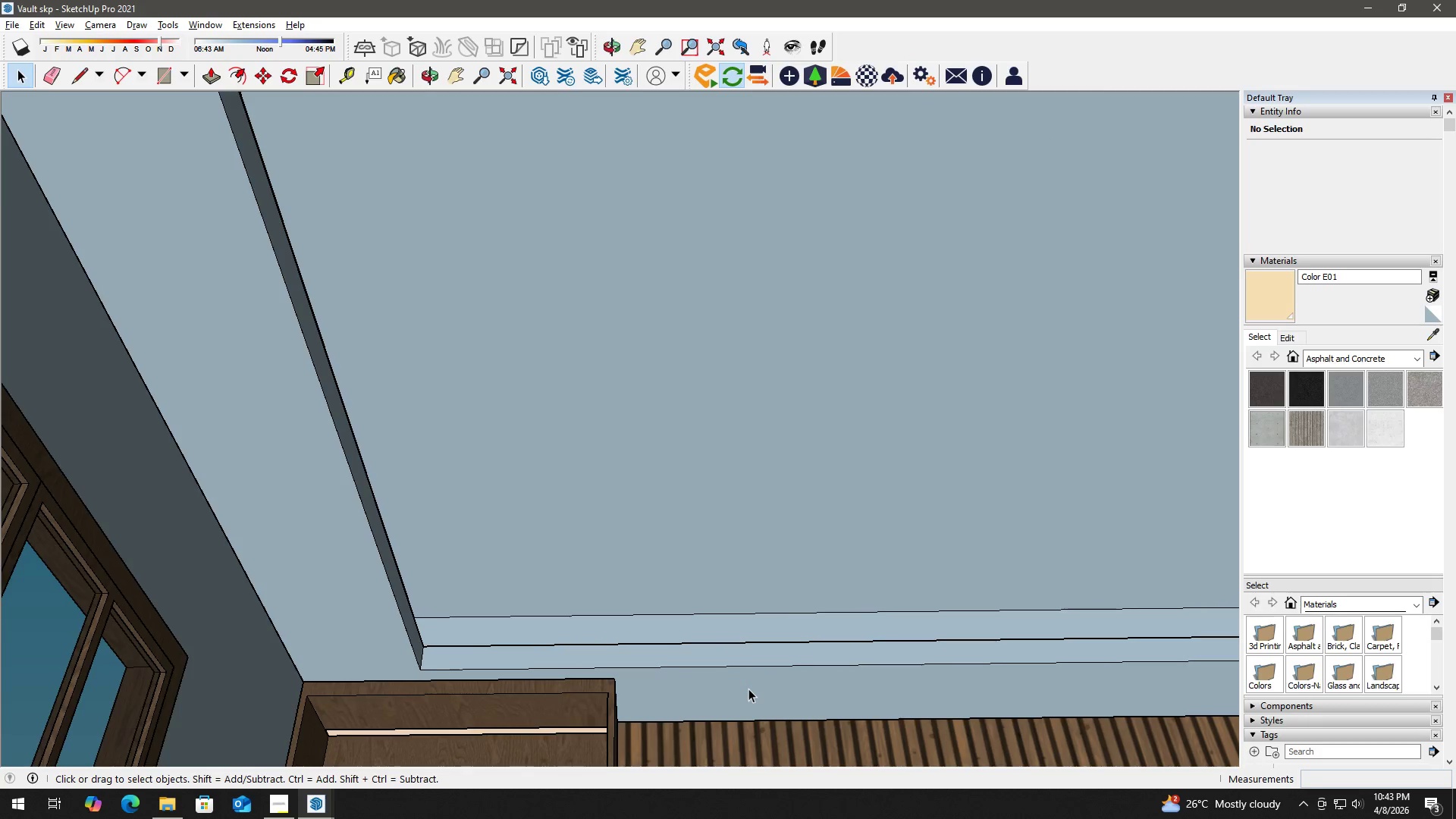 
key(H)
 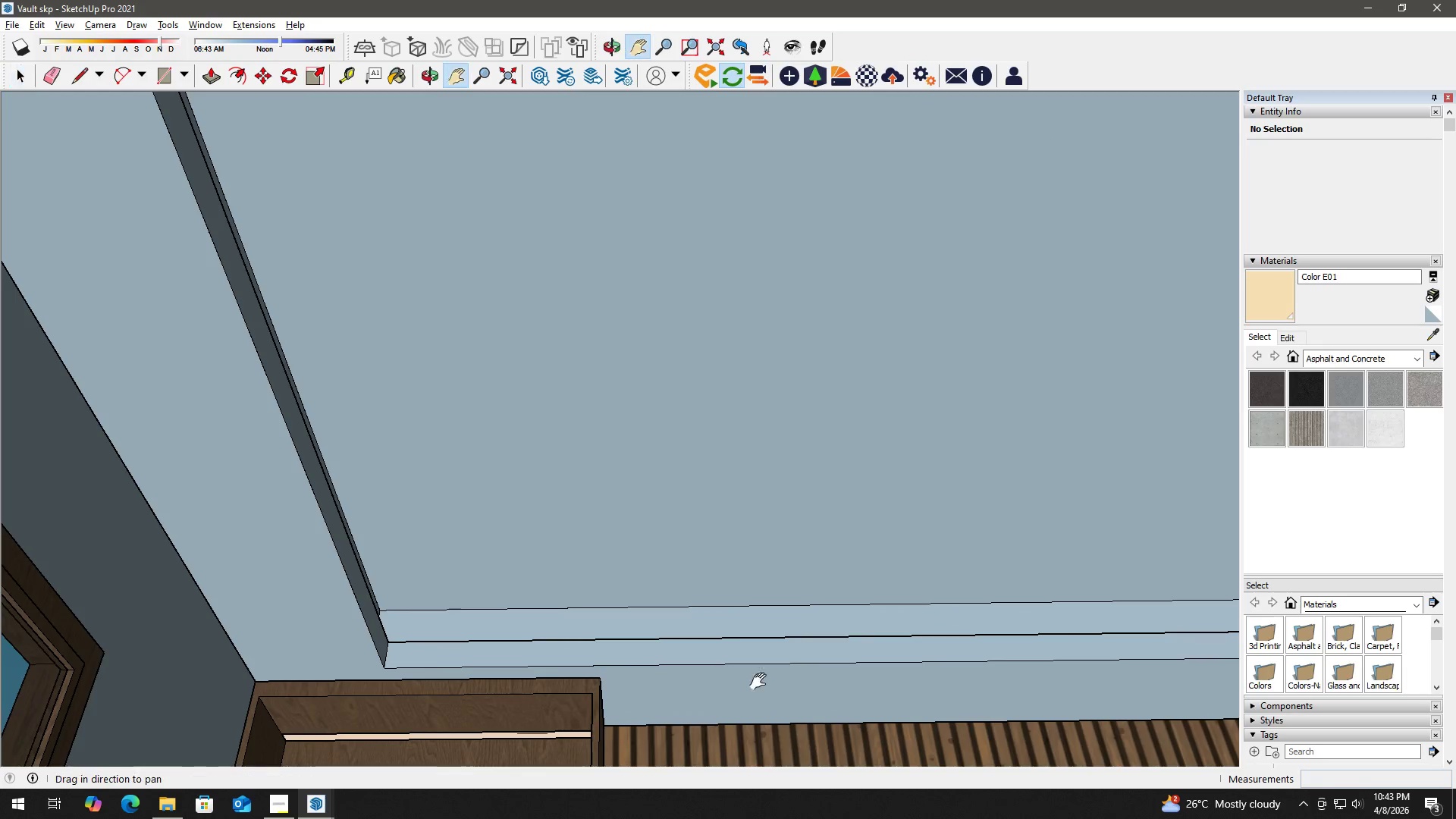 
left_click_drag(start_coordinate=[770, 679], to_coordinate=[630, 592])
 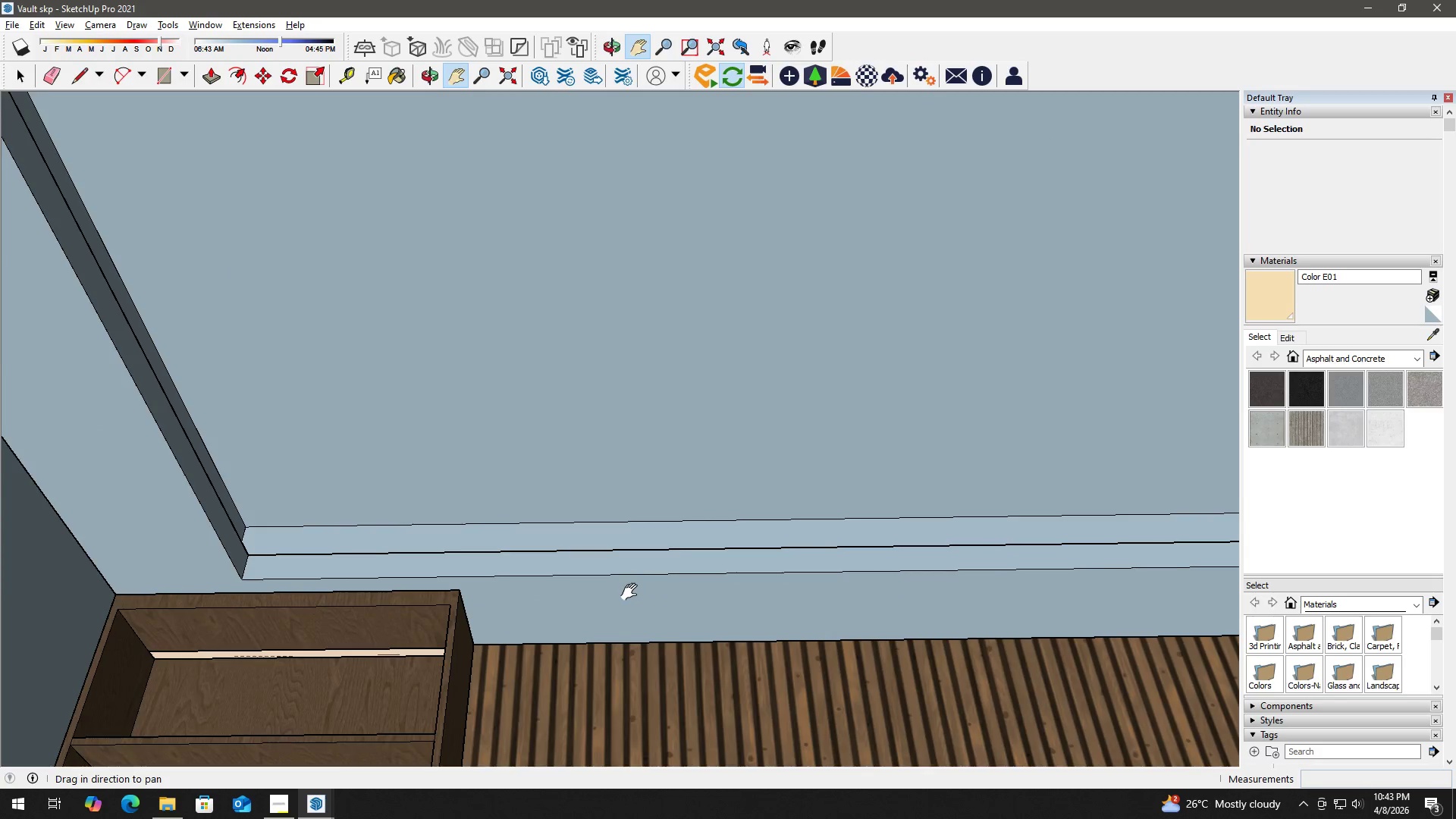 
scroll: coordinate [748, 687], scroll_direction: up, amount: 1.0
 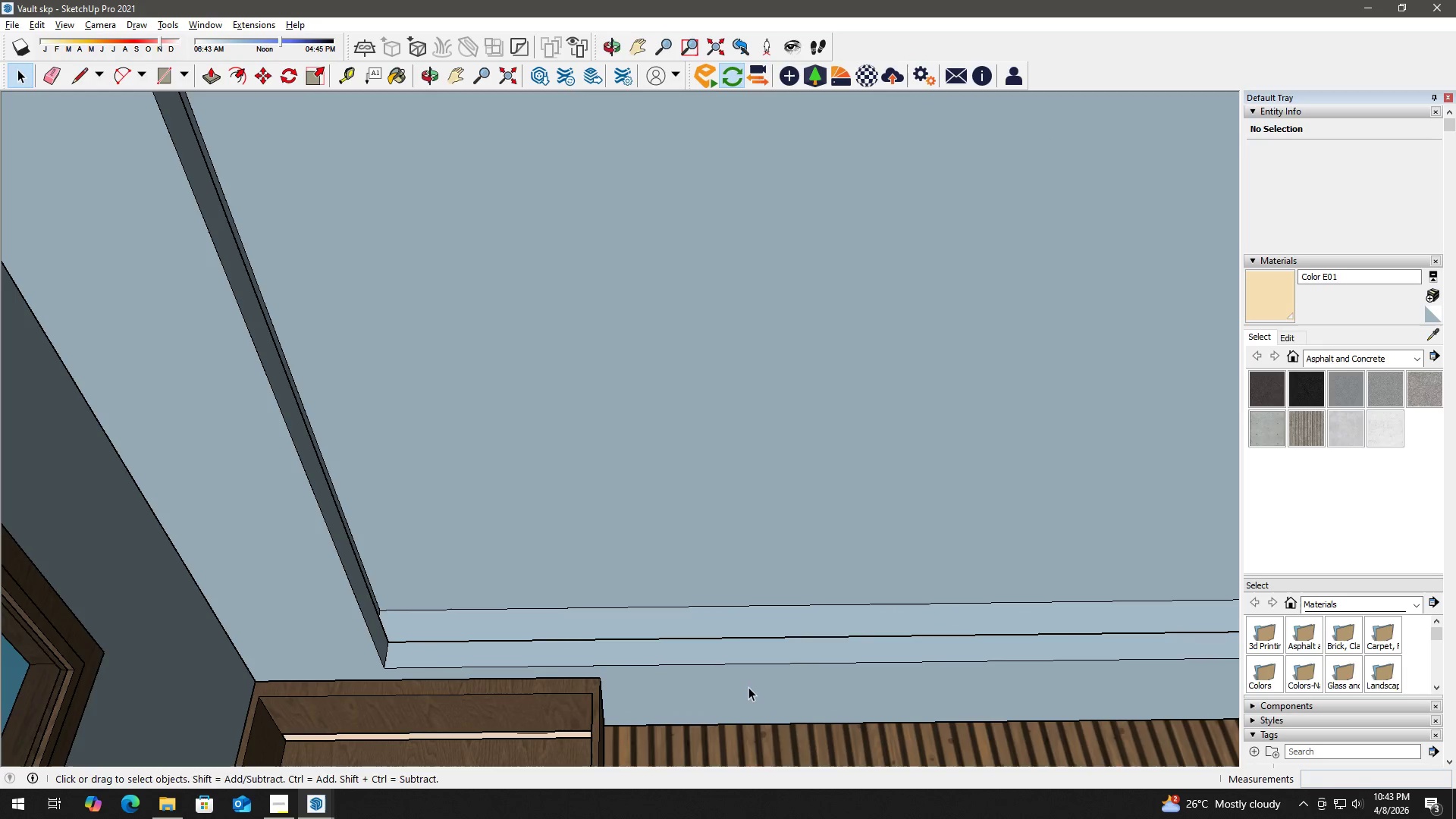 
key(Space)
 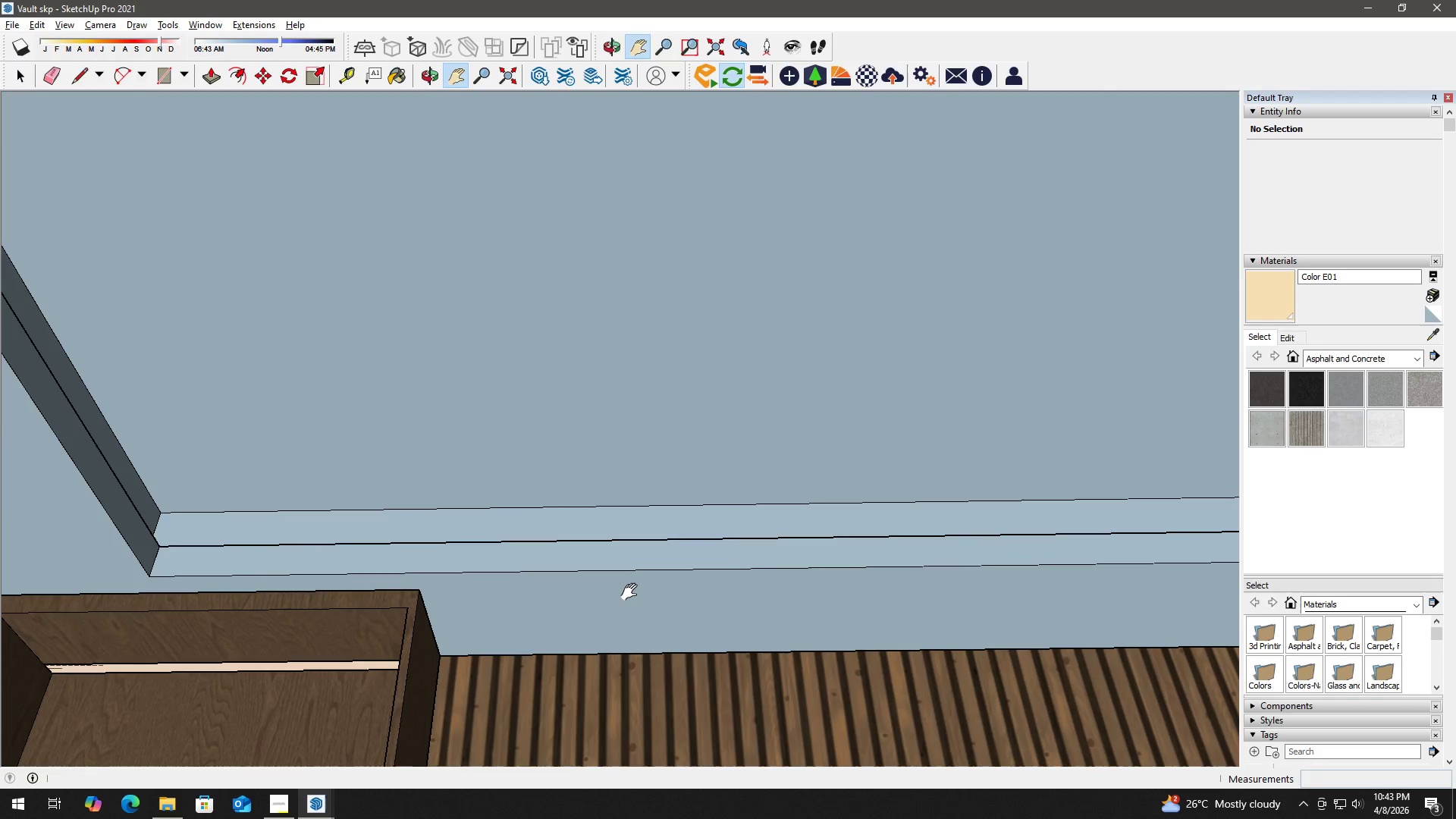 
double_click([647, 589])
 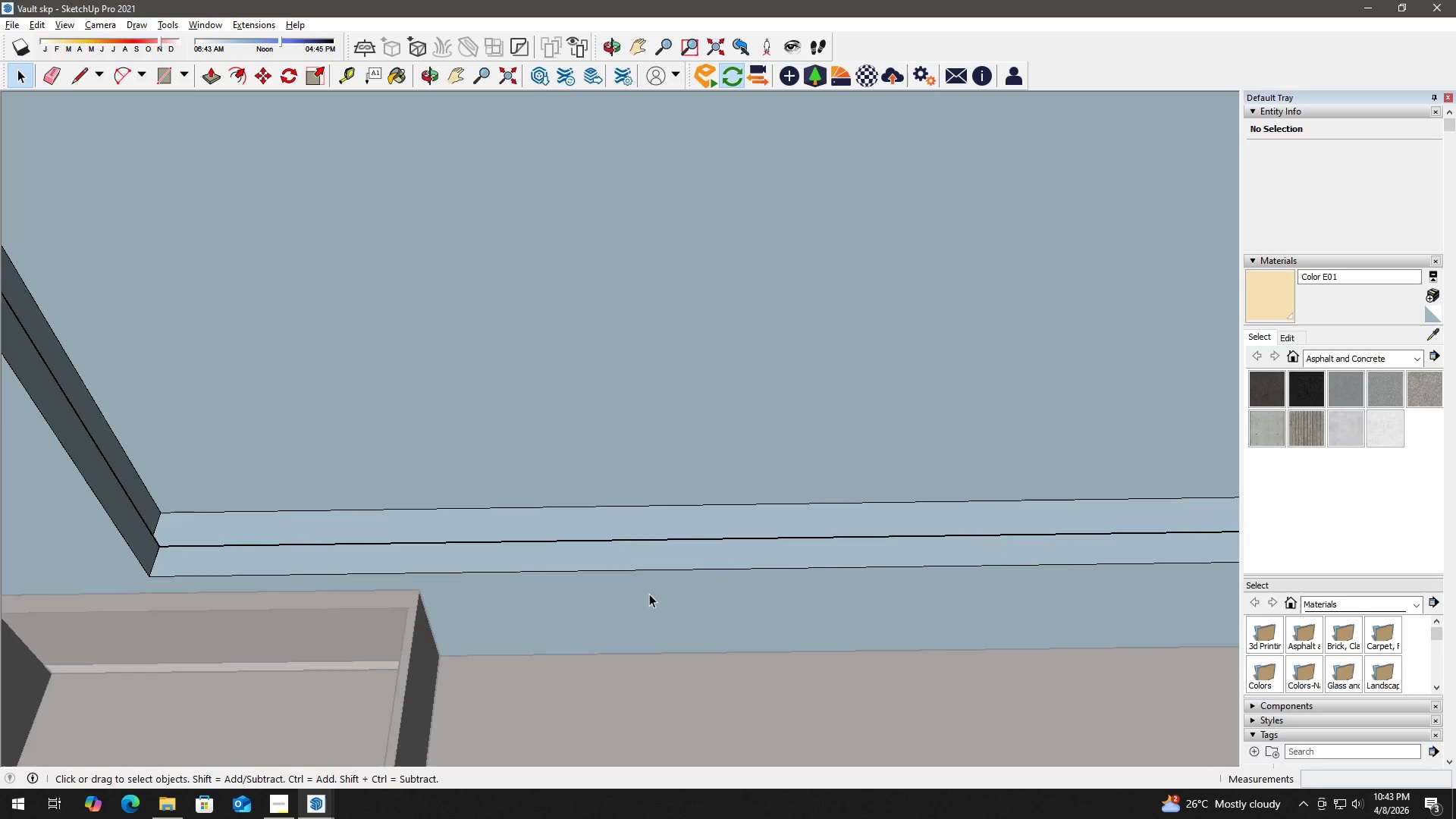 
scroll: coordinate [632, 592], scroll_direction: up, amount: 2.0
 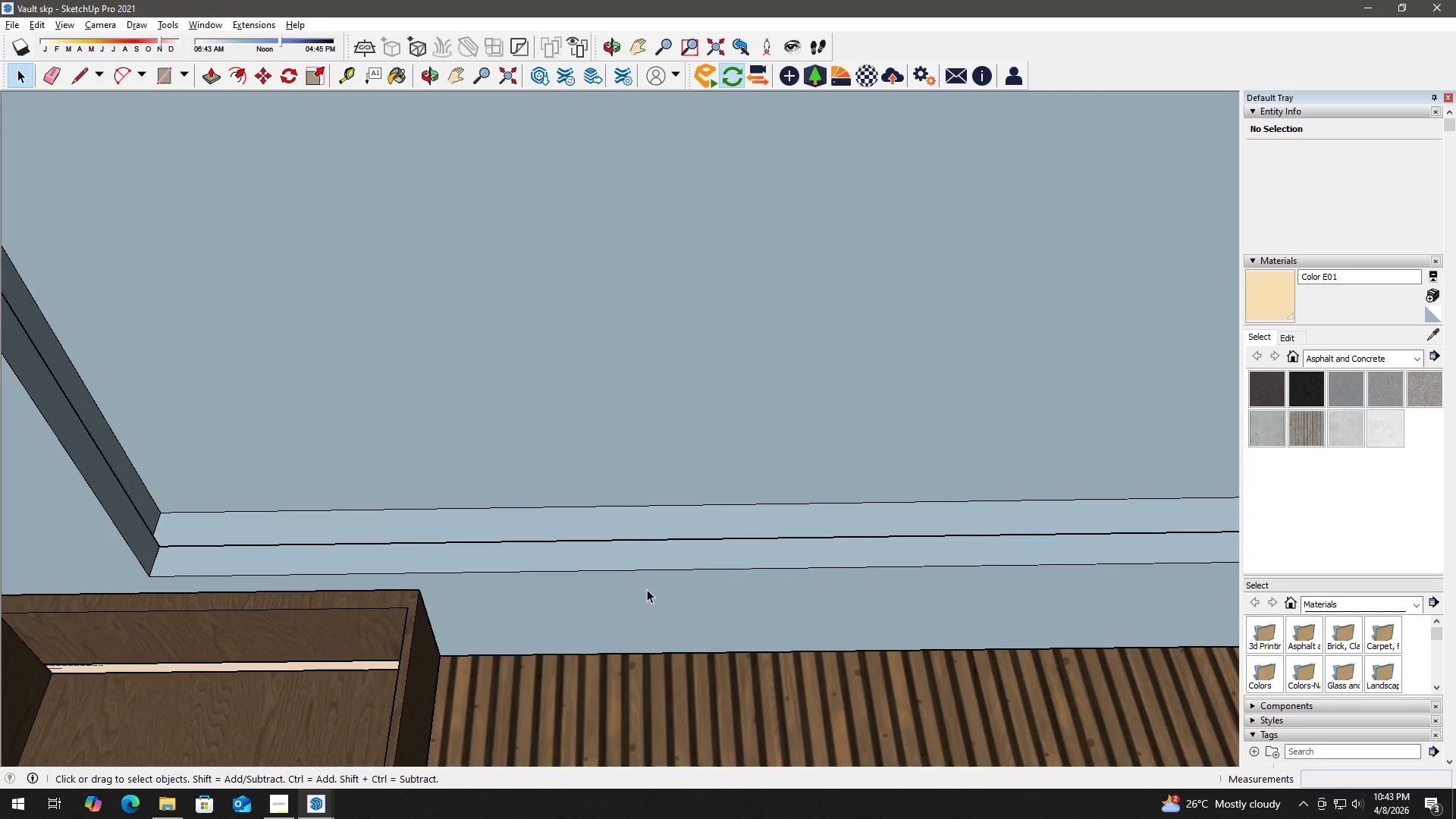 
key(Escape)
 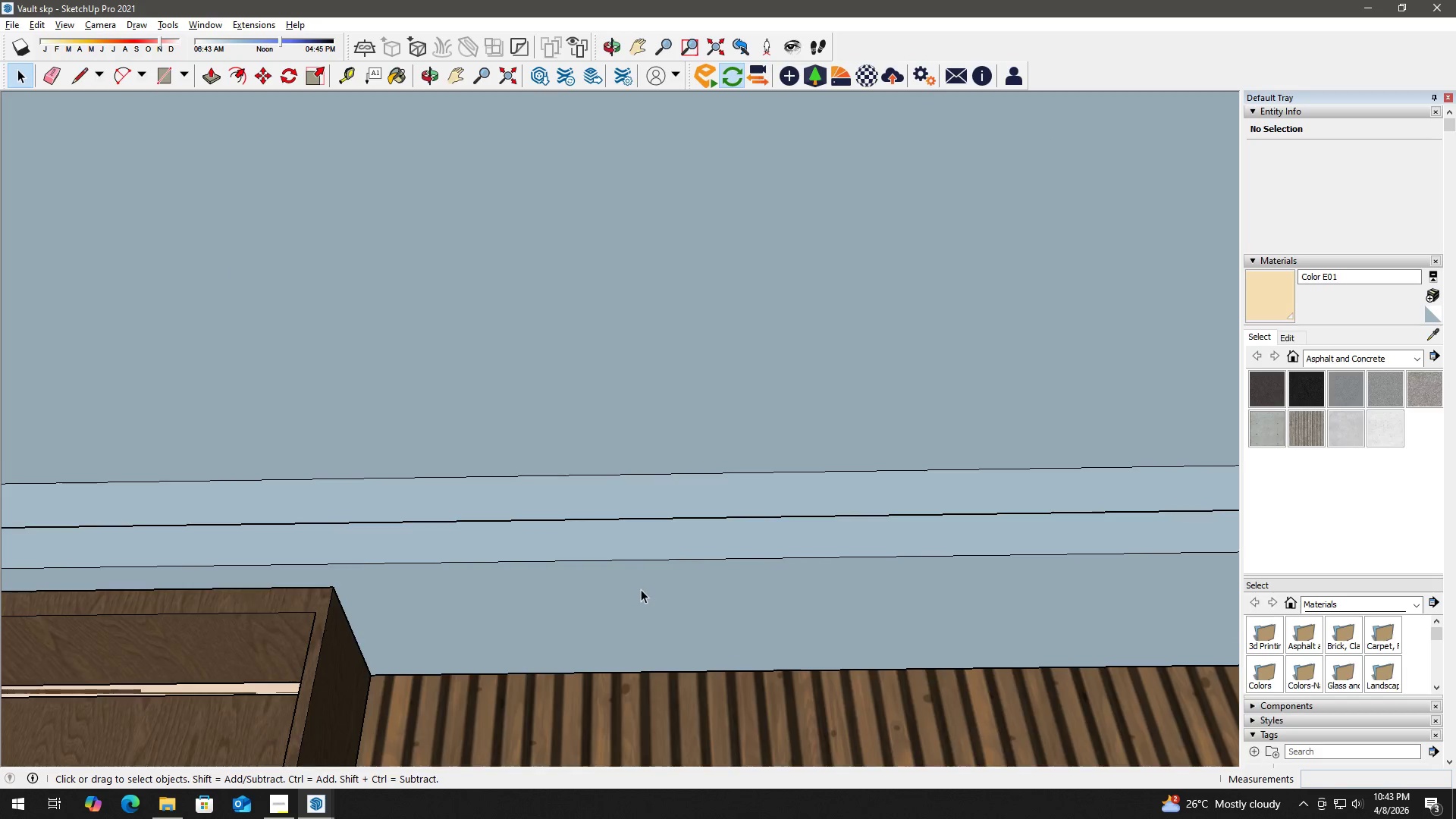 
scroll: coordinate [651, 597], scroll_direction: up, amount: 3.0
 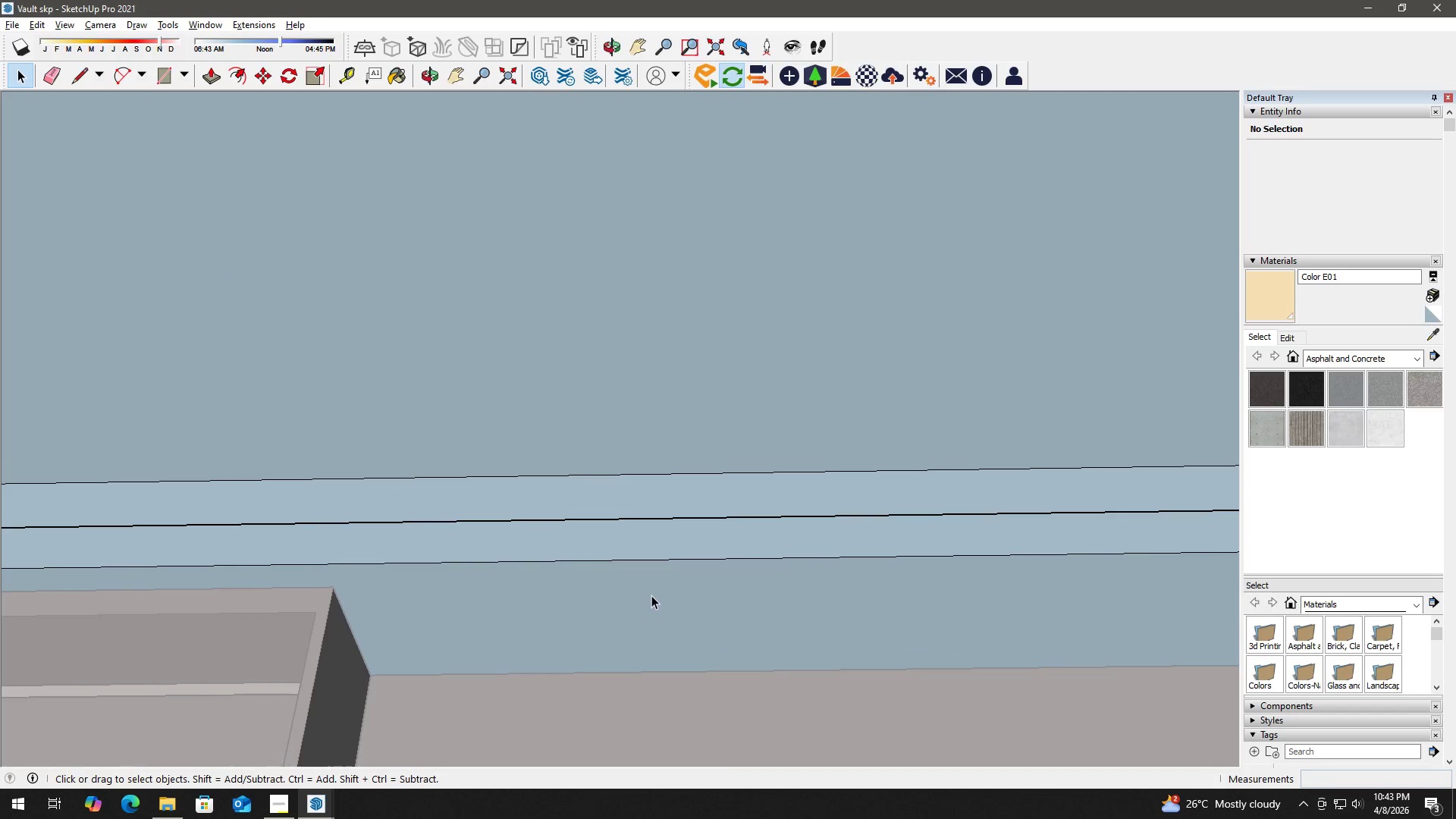 
key(C)
 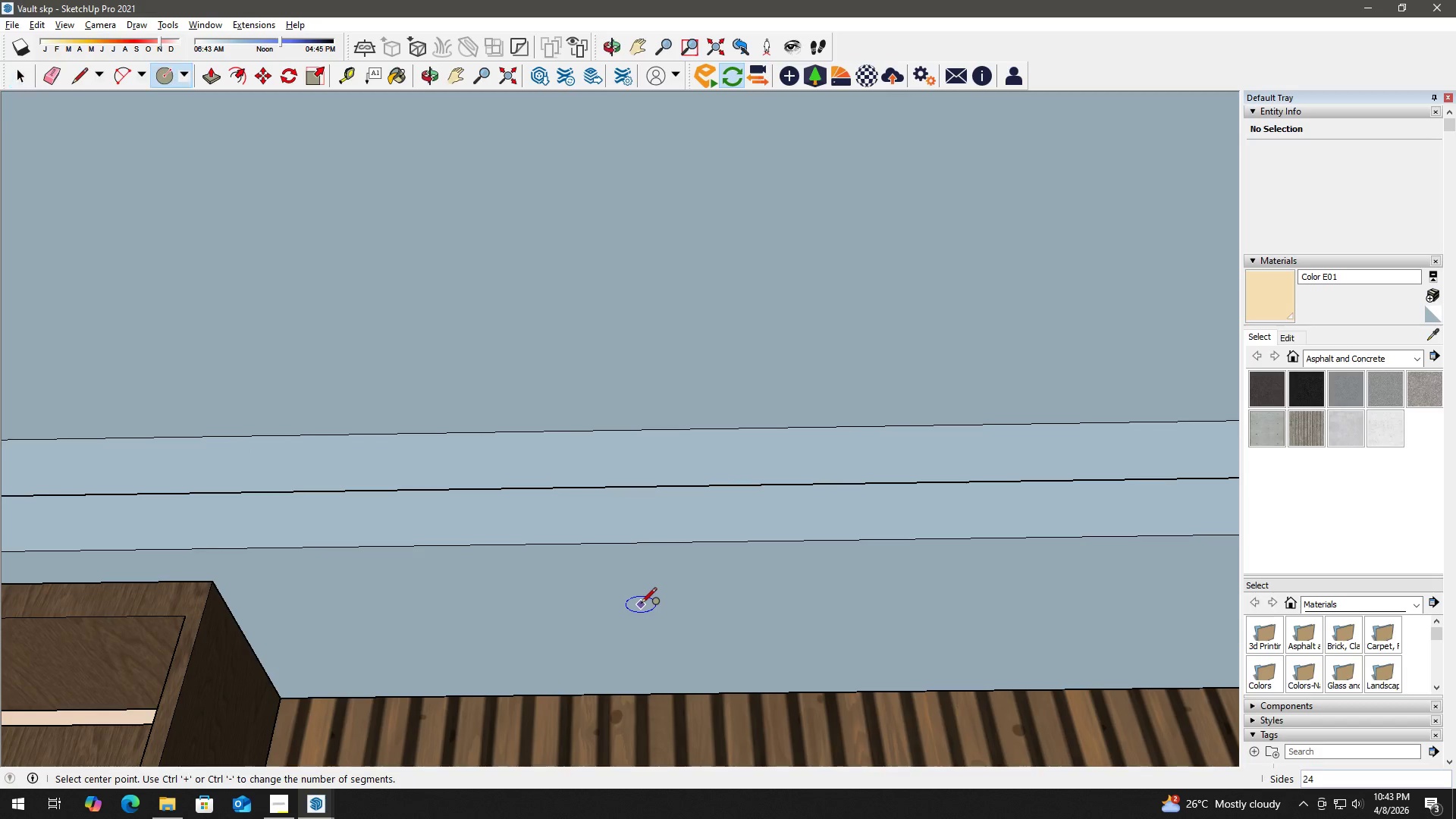 
left_click([640, 604])
 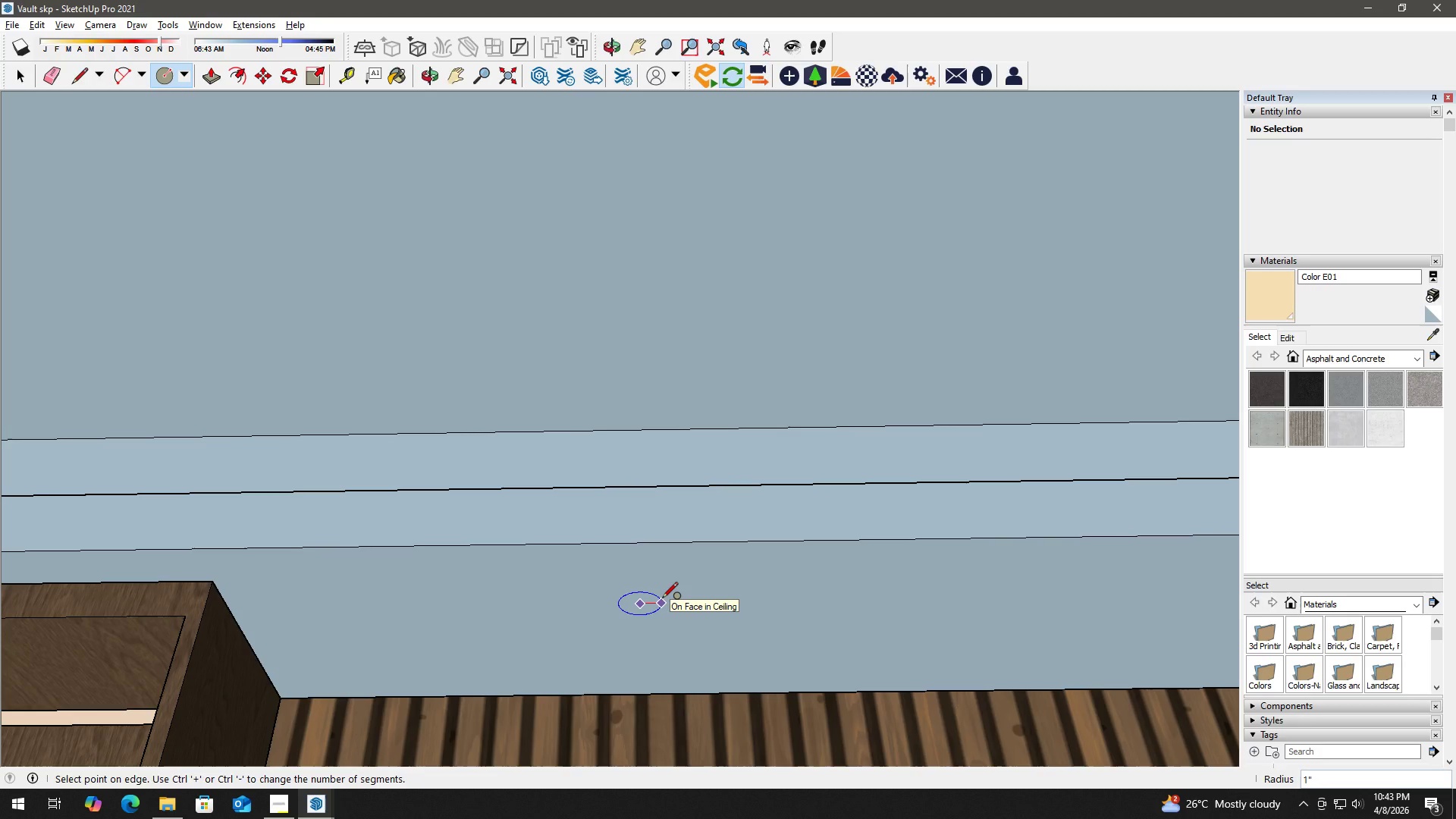 
scroll: coordinate [656, 607], scroll_direction: up, amount: 3.0
 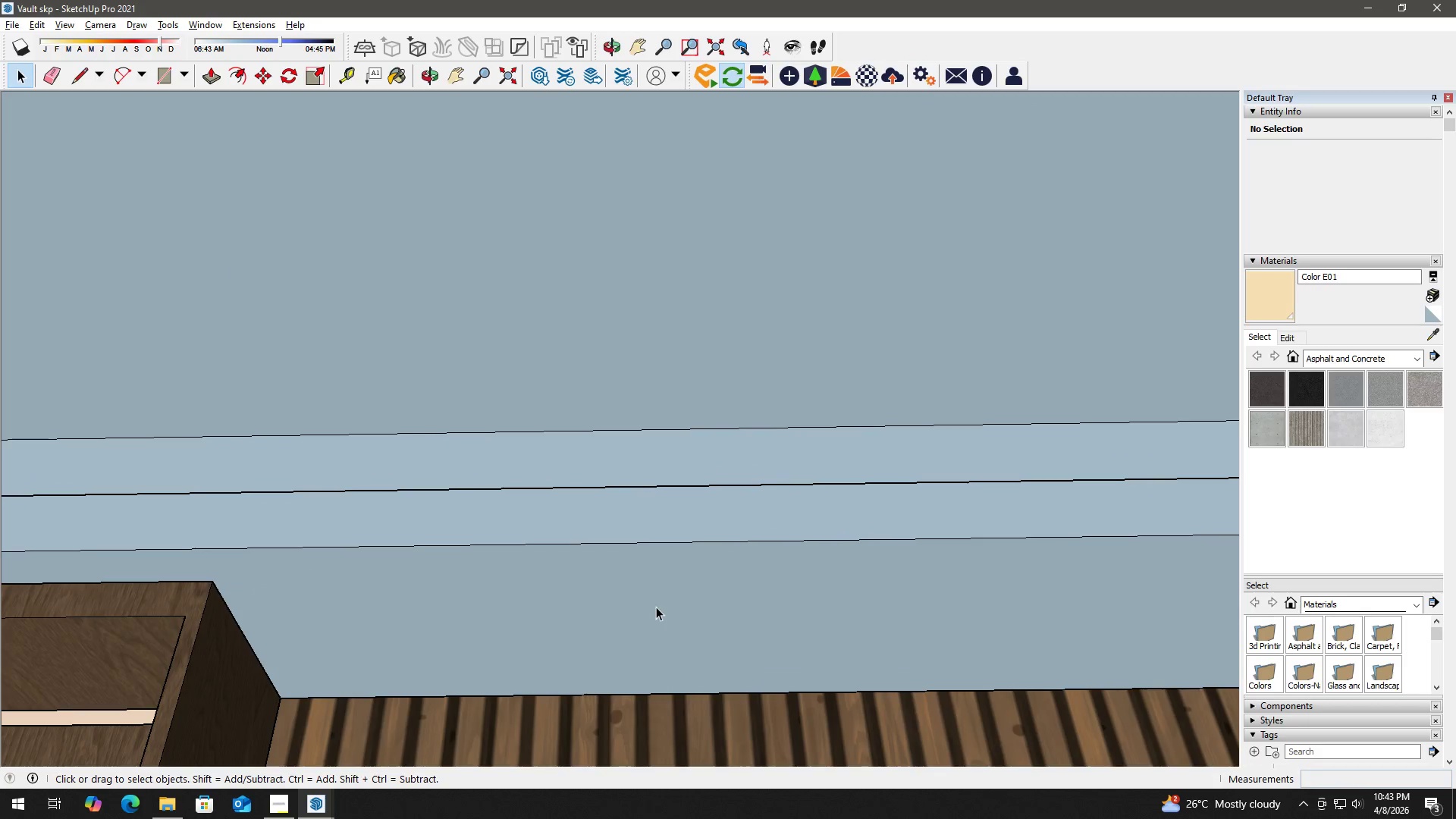 
key(Numpad3)
 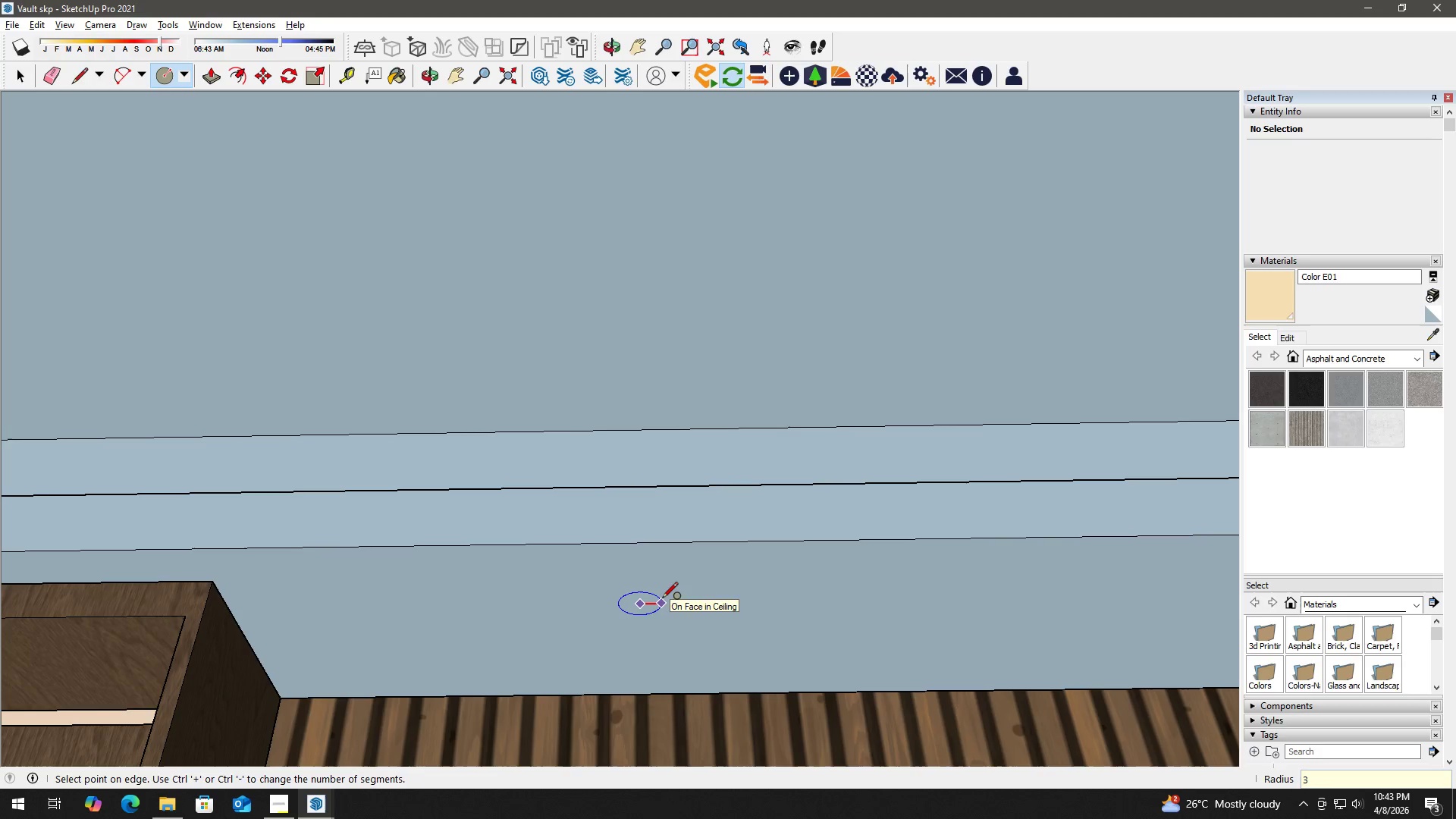 
key(Shift+ShiftLeft)
 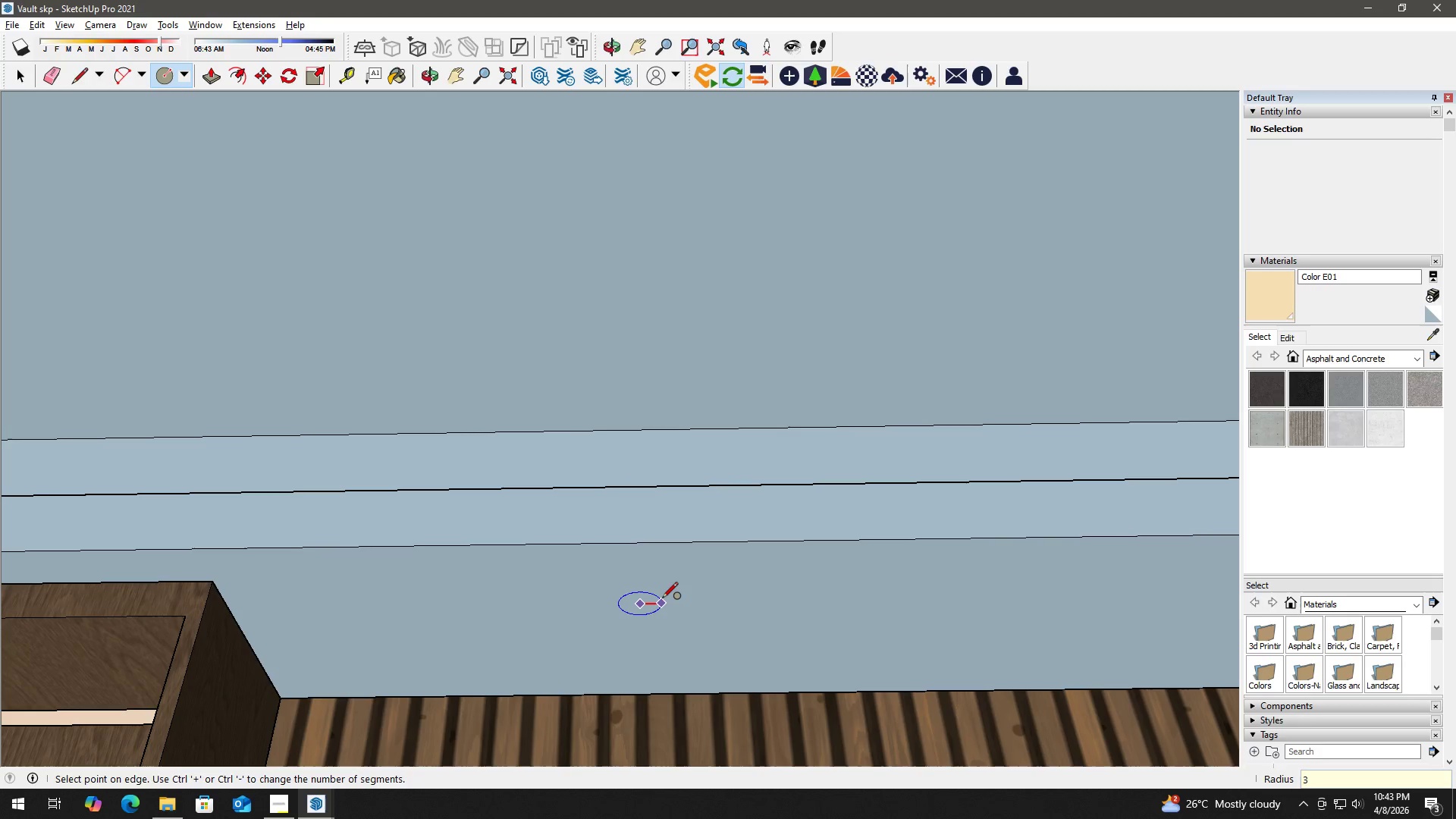 
key(Shift+Quote)
 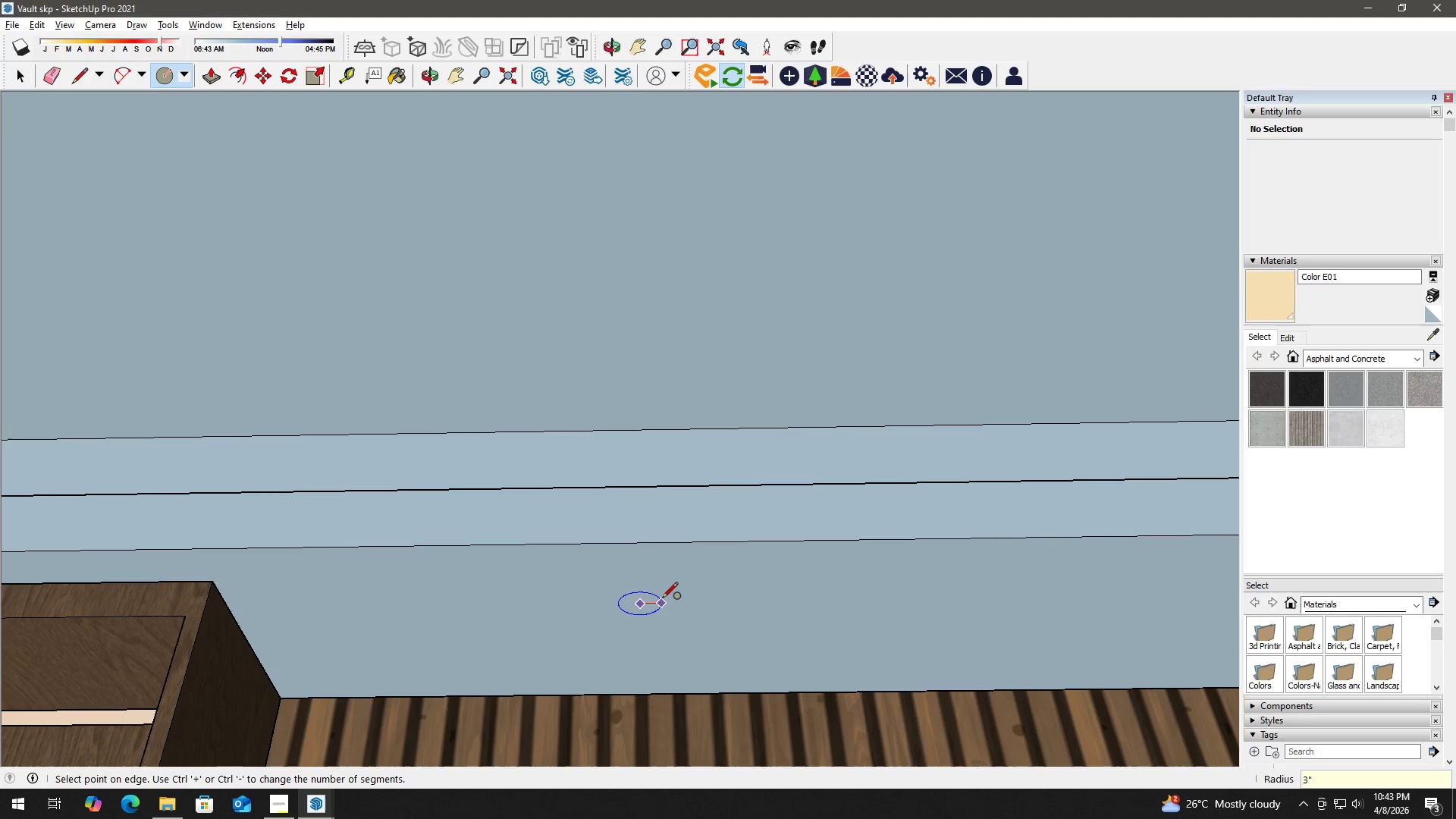 
key(Enter)
 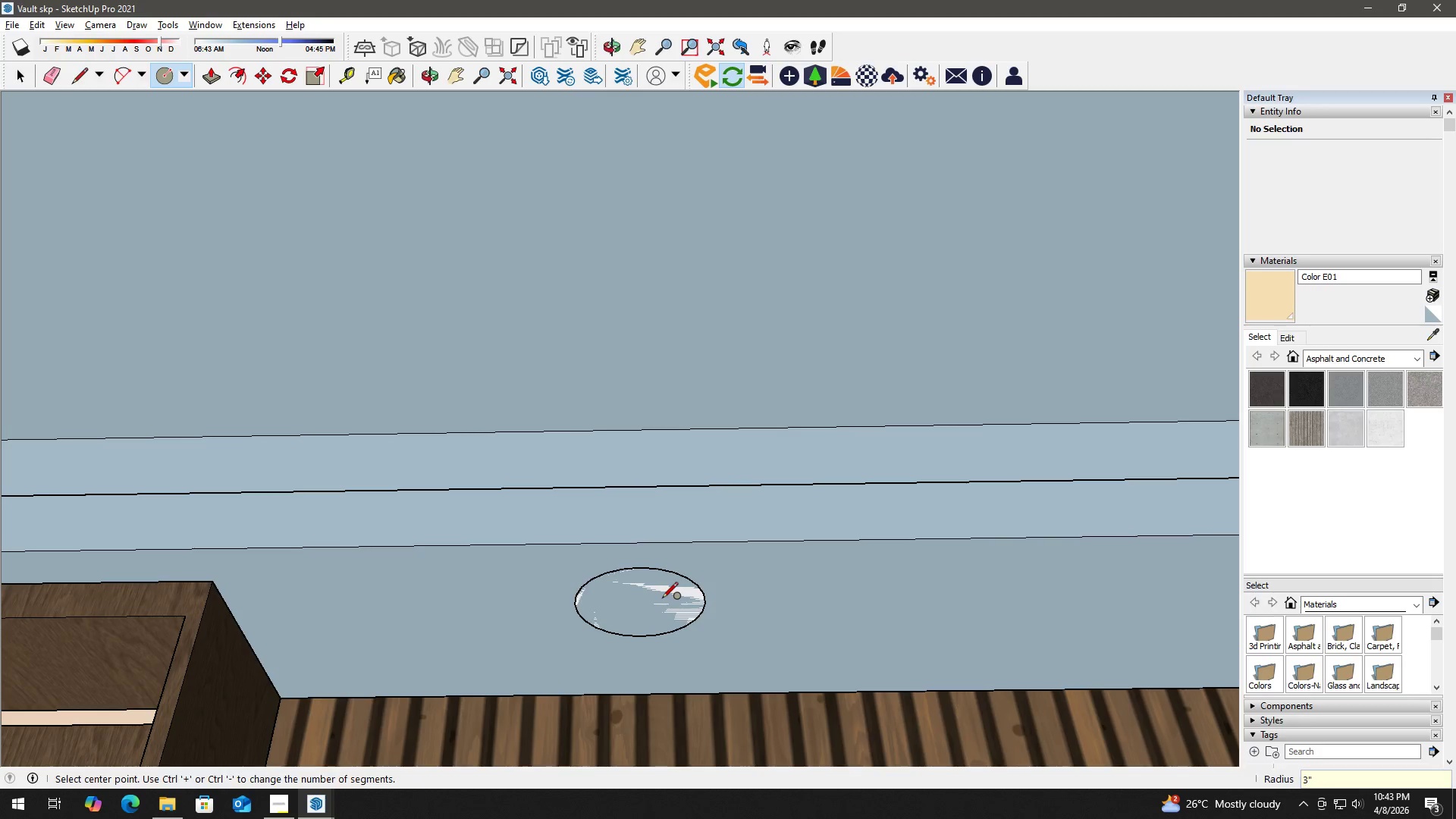 
key(Space)
 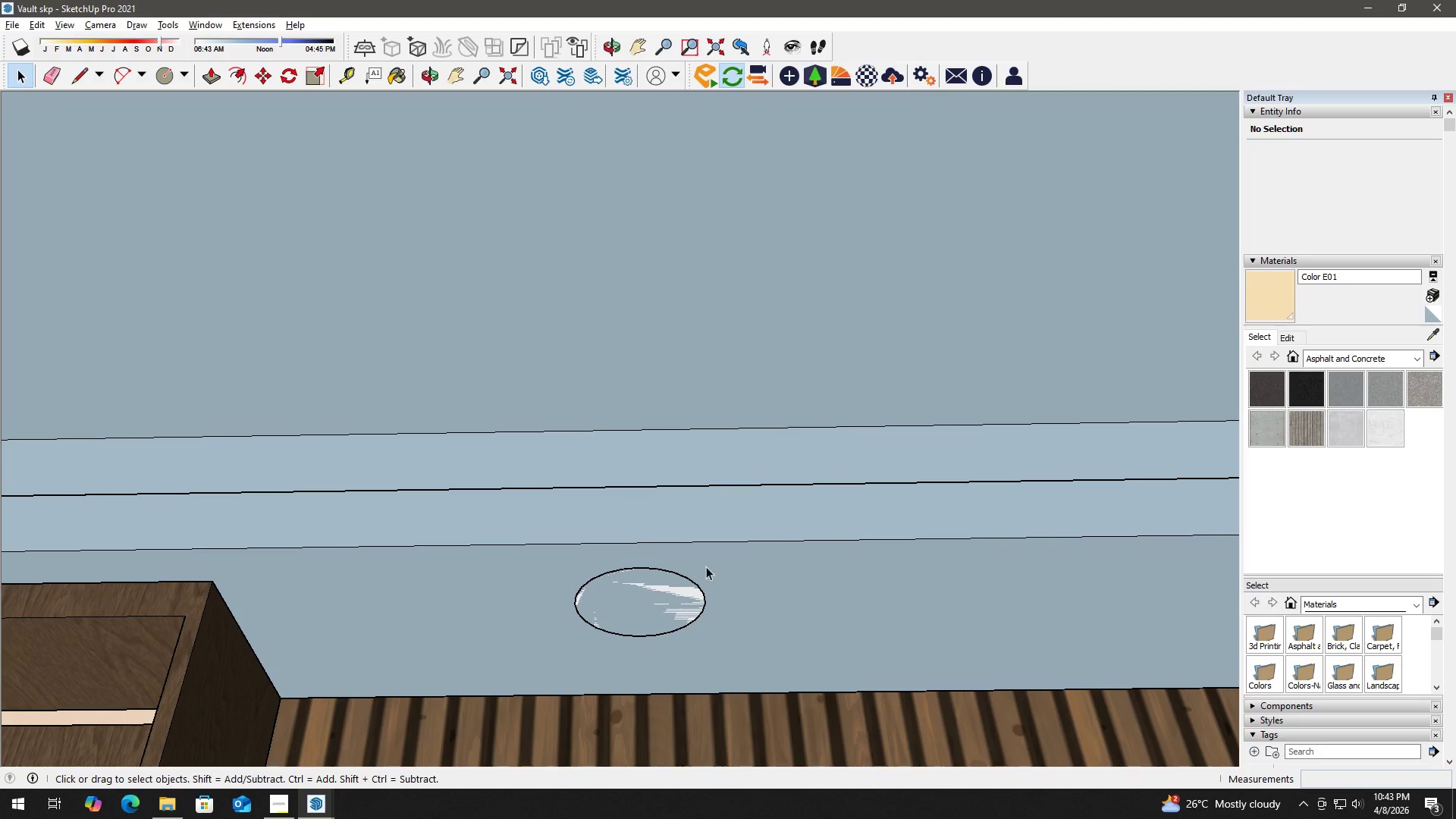 
key(F)
 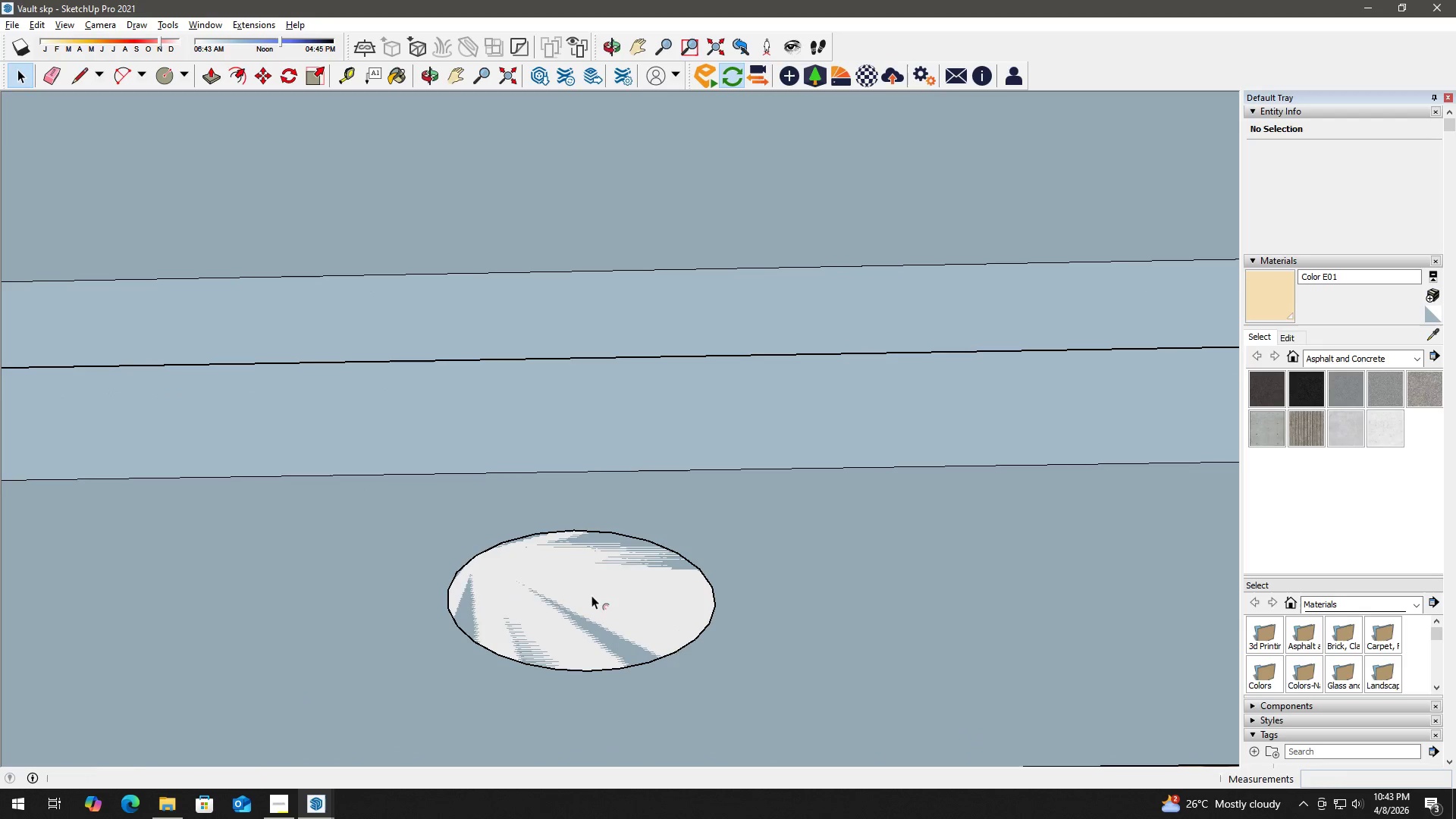 
left_click([589, 593])
 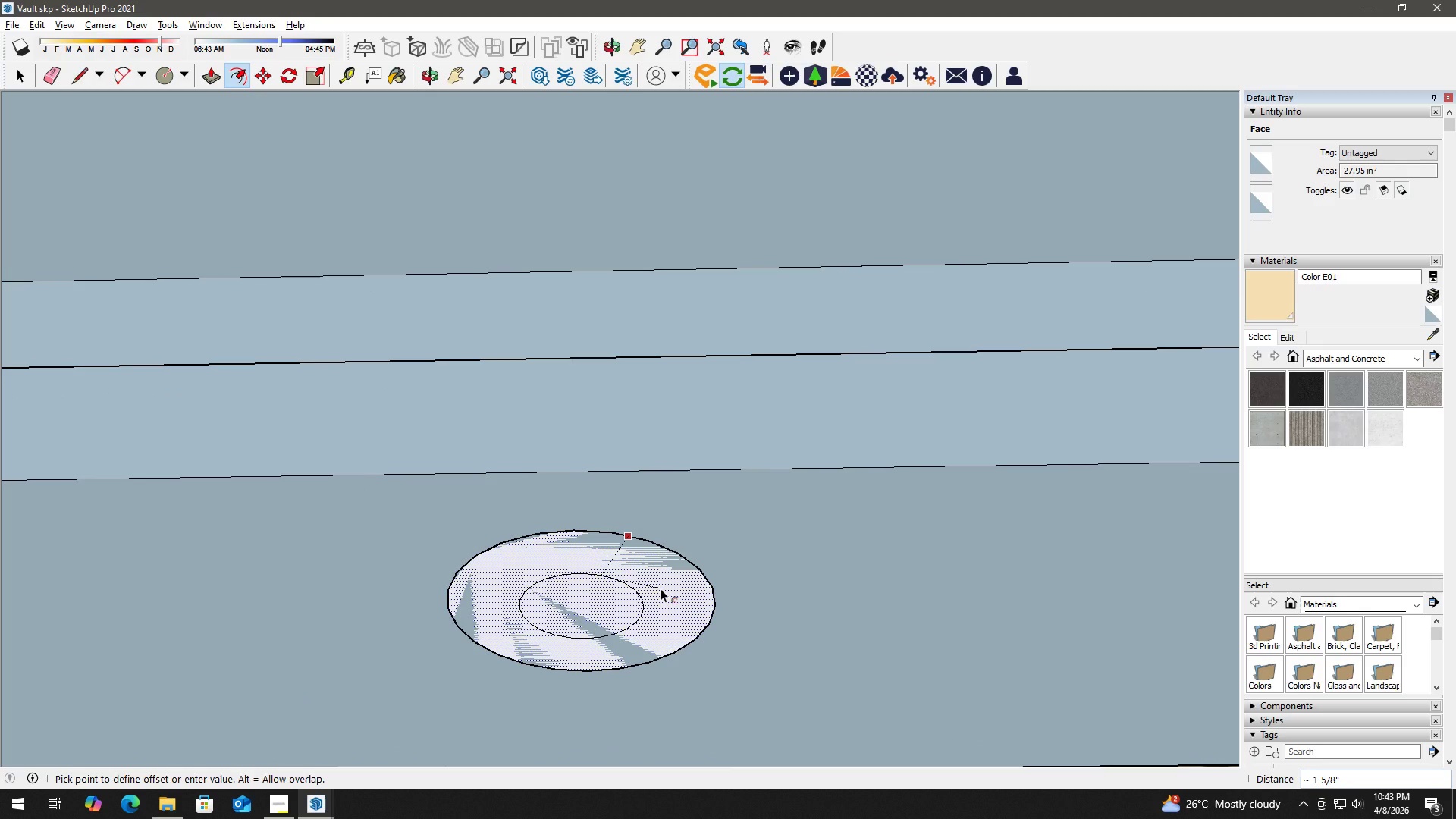 
scroll: coordinate [595, 626], scroll_direction: up, amount: 7.0
 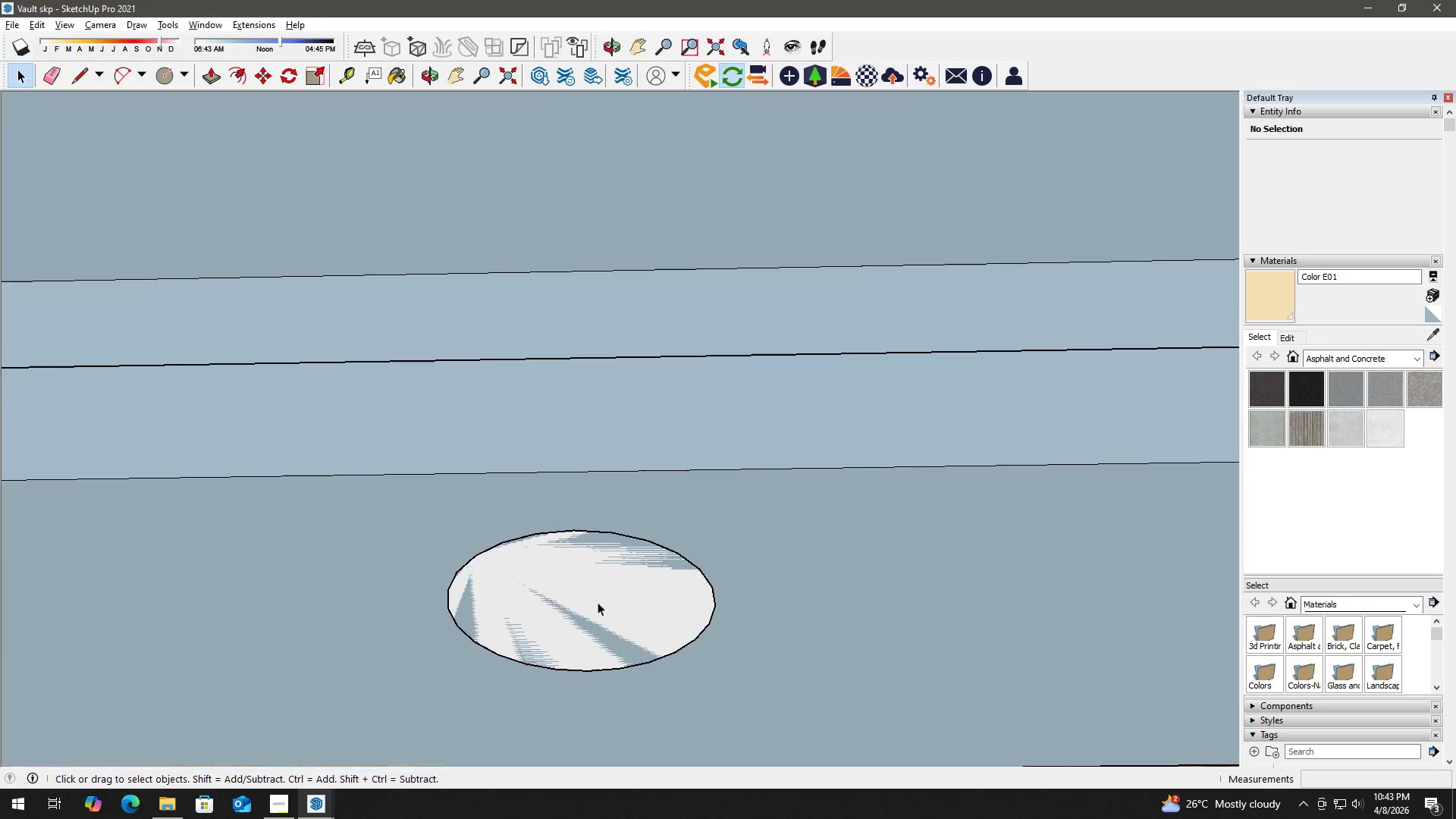 
key(Numpad1)
 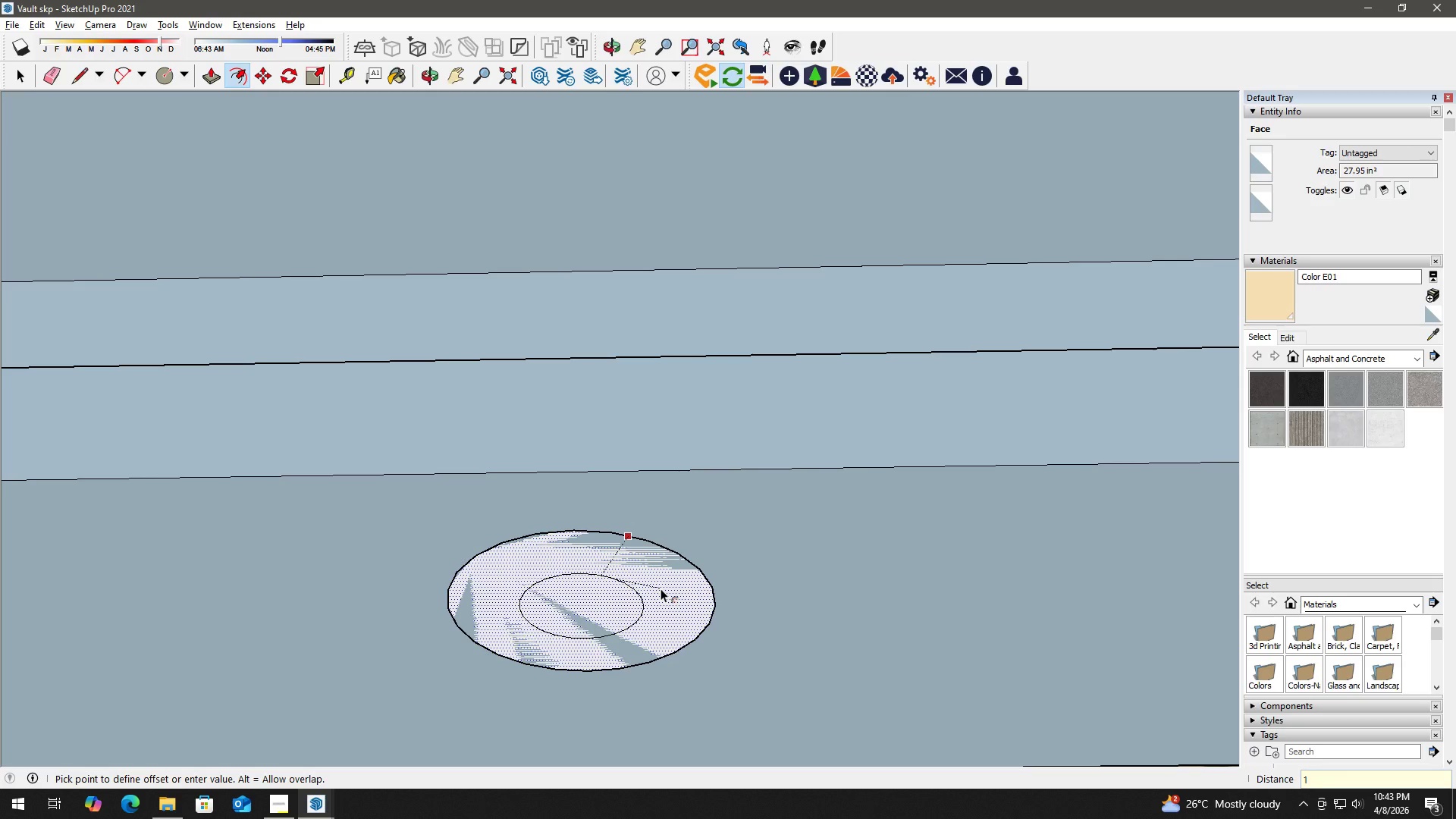 
hold_key(key=ShiftLeft, duration=1.05)
 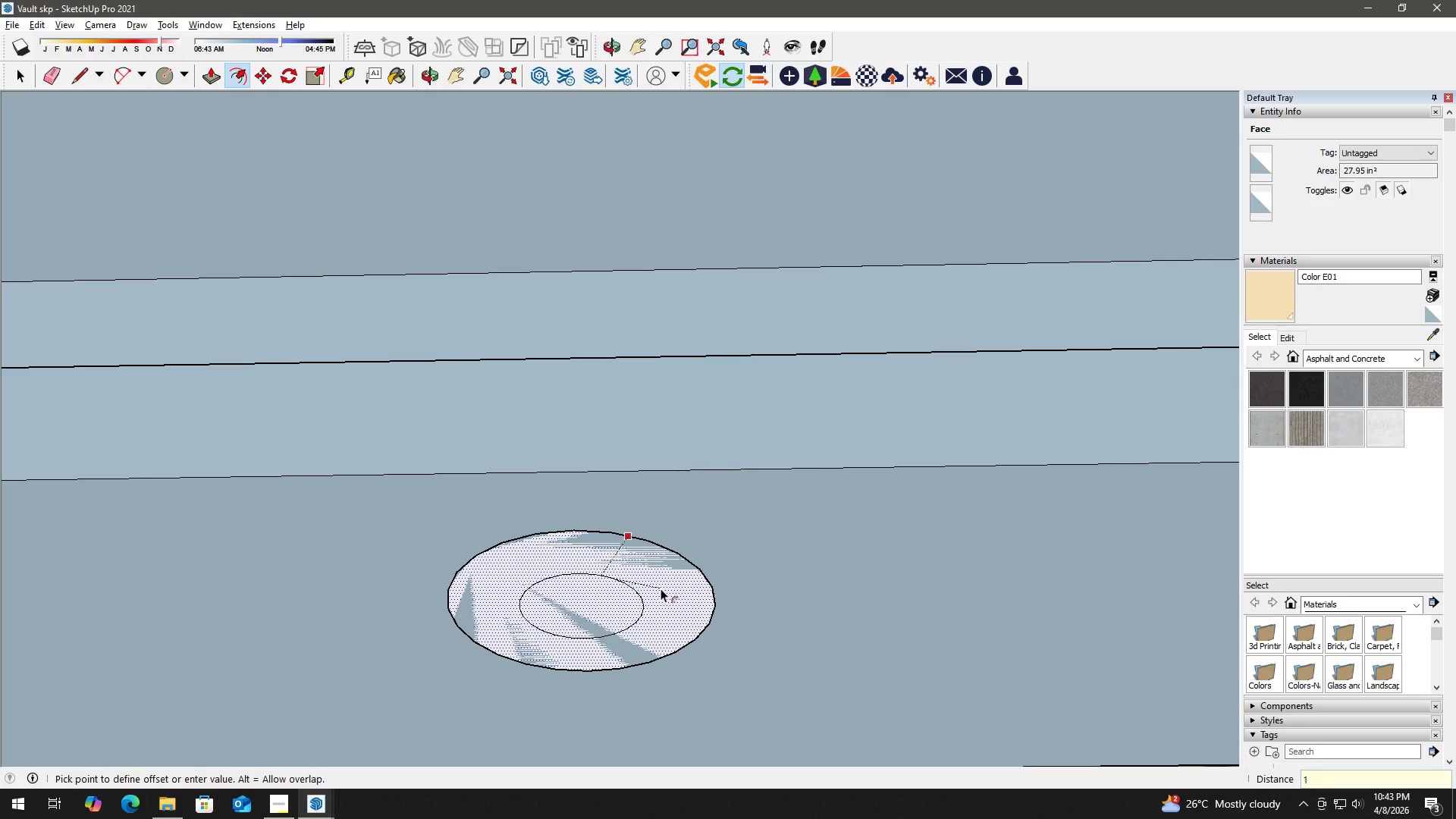 
key(ArrowRight)
 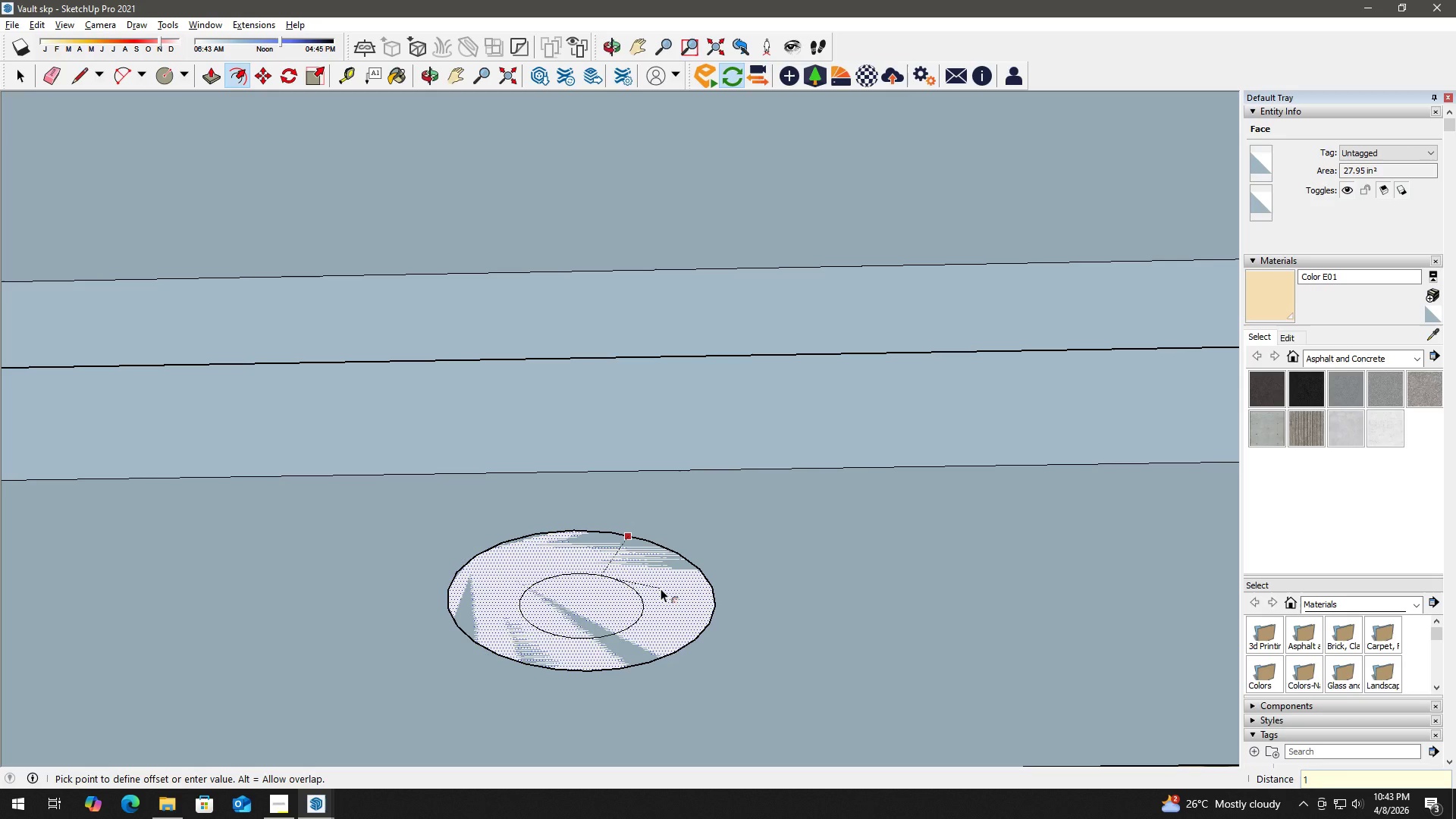 
key(Shift+ShiftLeft)
 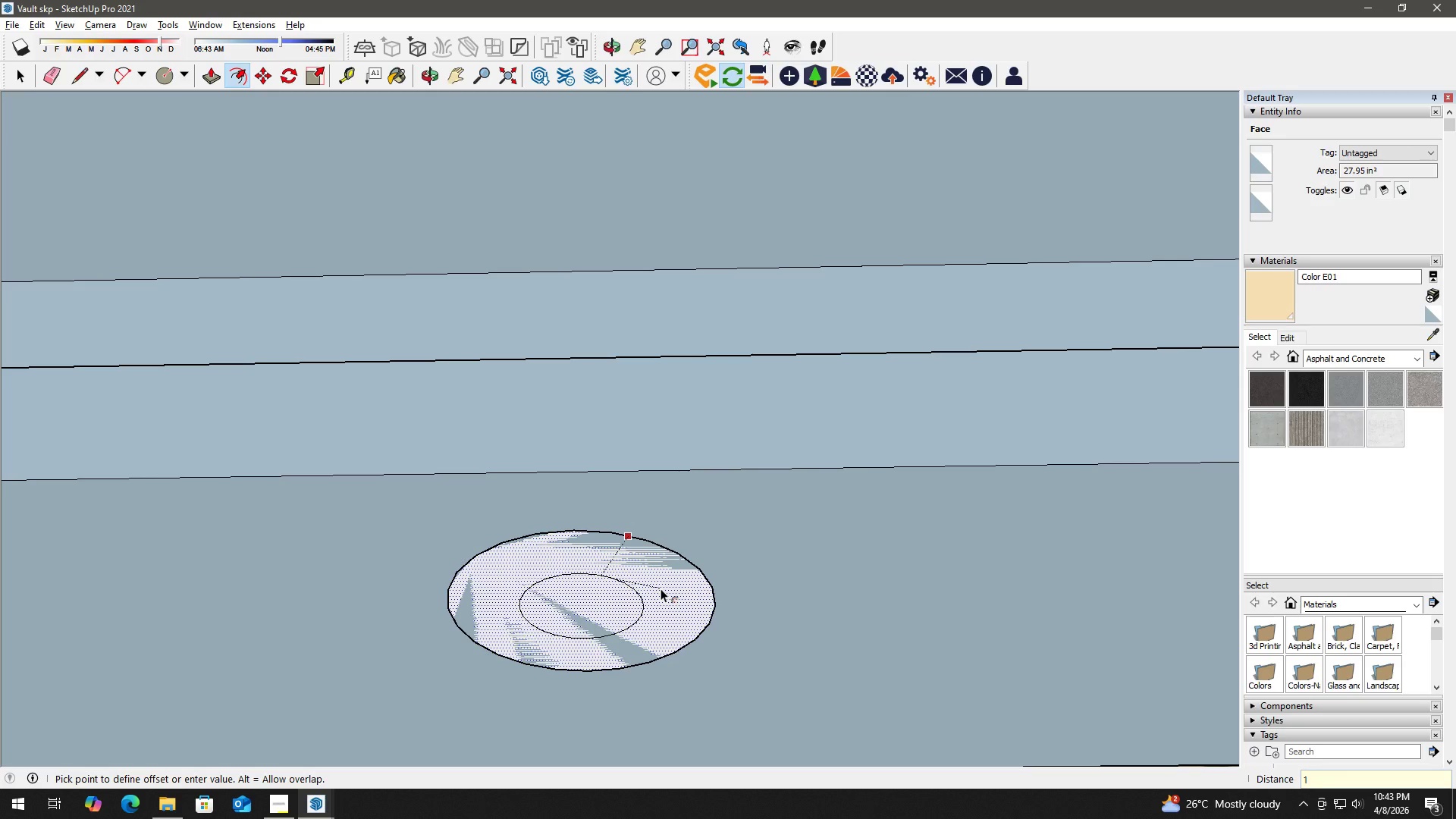 
key(Shift+Quote)
 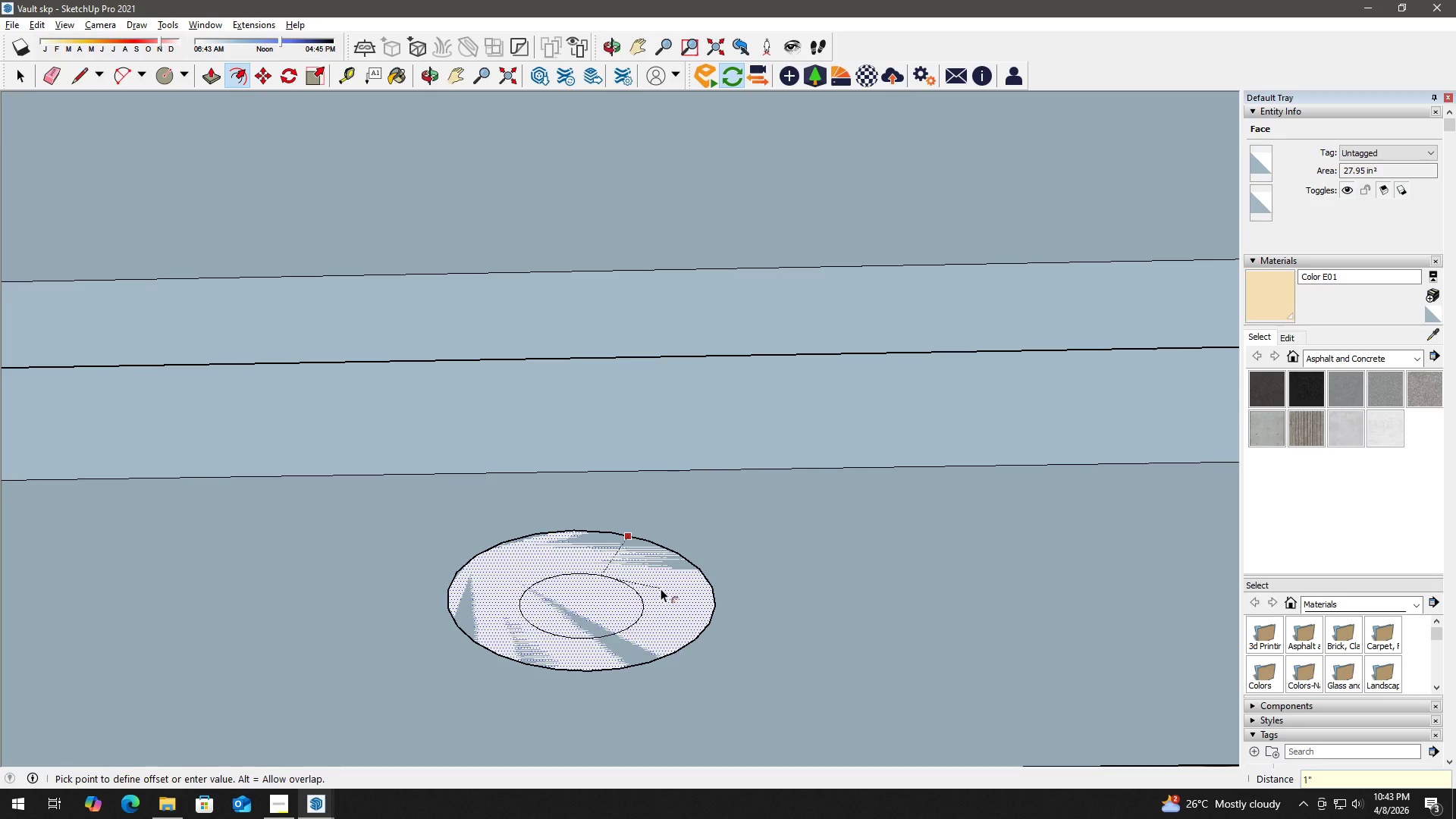 
key(Enter)
 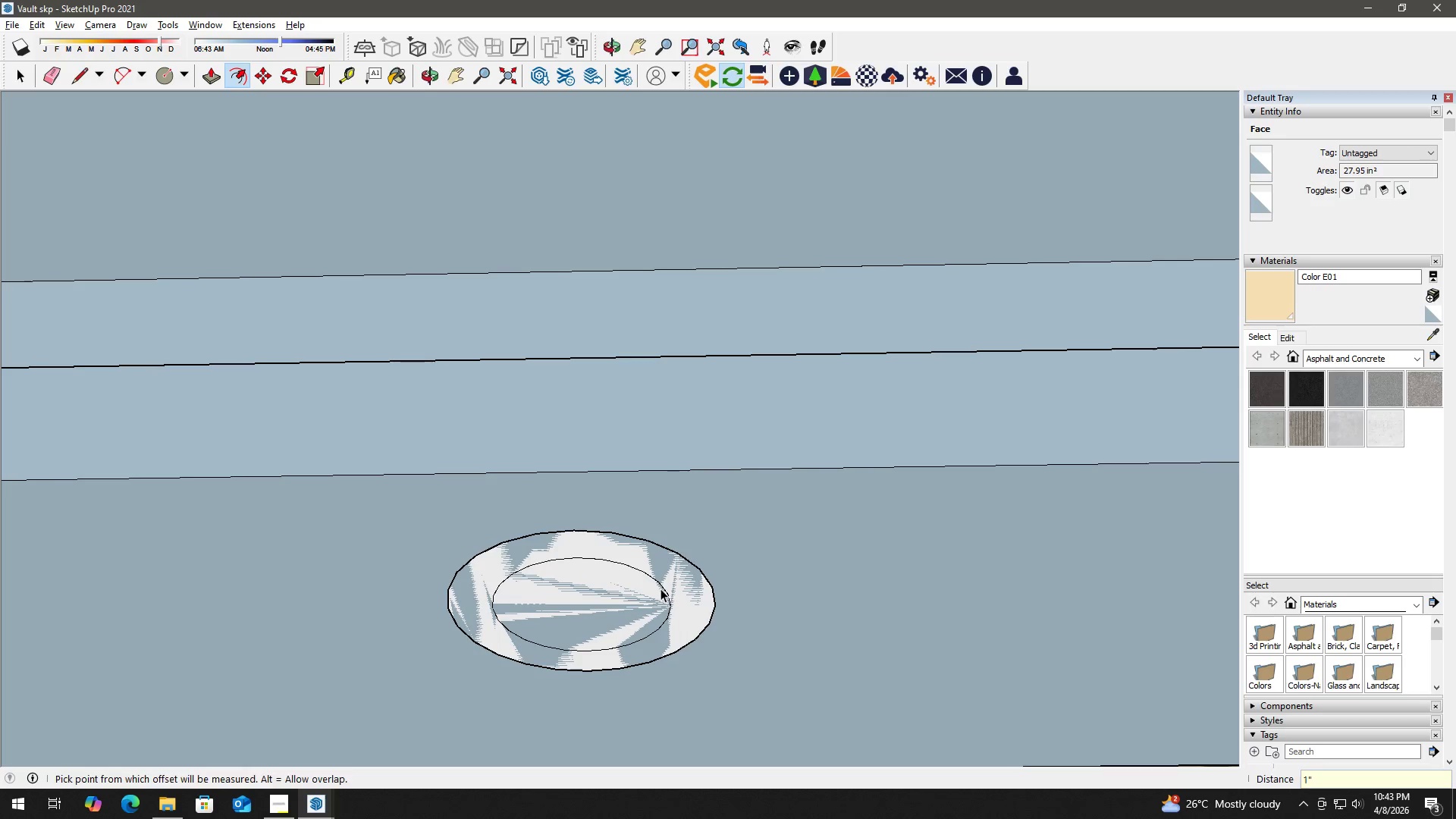 
key(Space)
 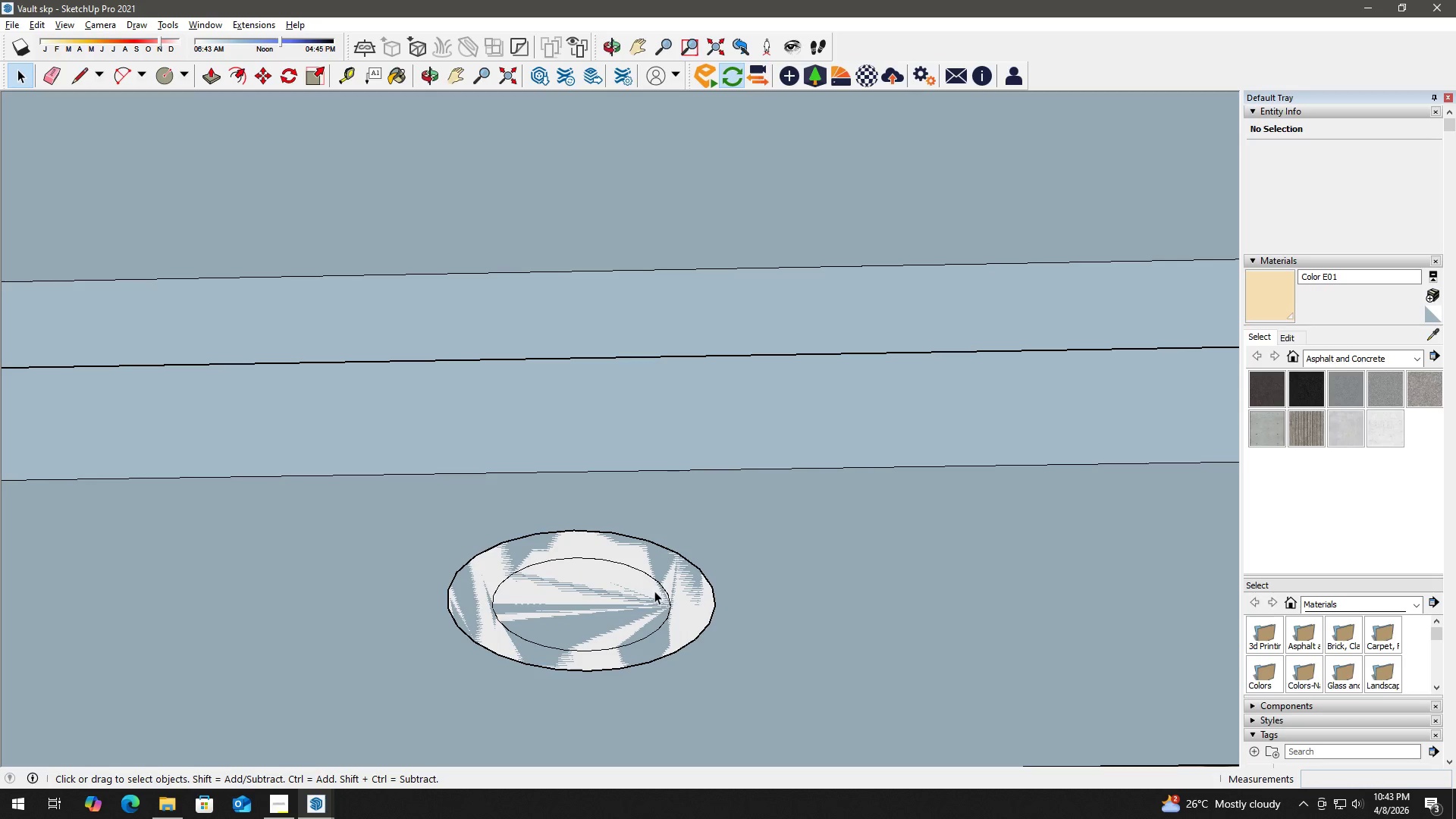 
scroll: coordinate [649, 613], scroll_direction: down, amount: 9.0
 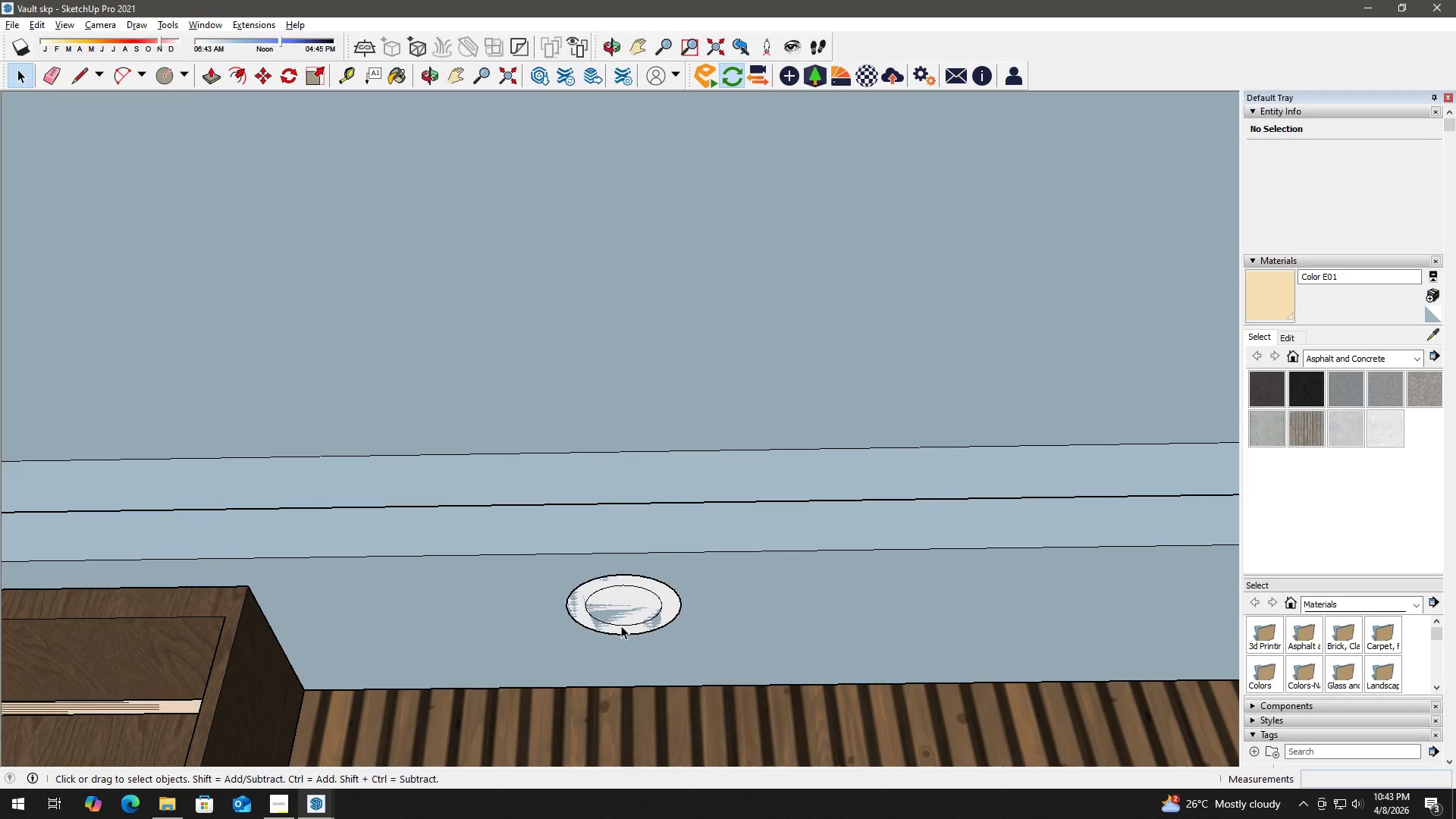 
key(H)
 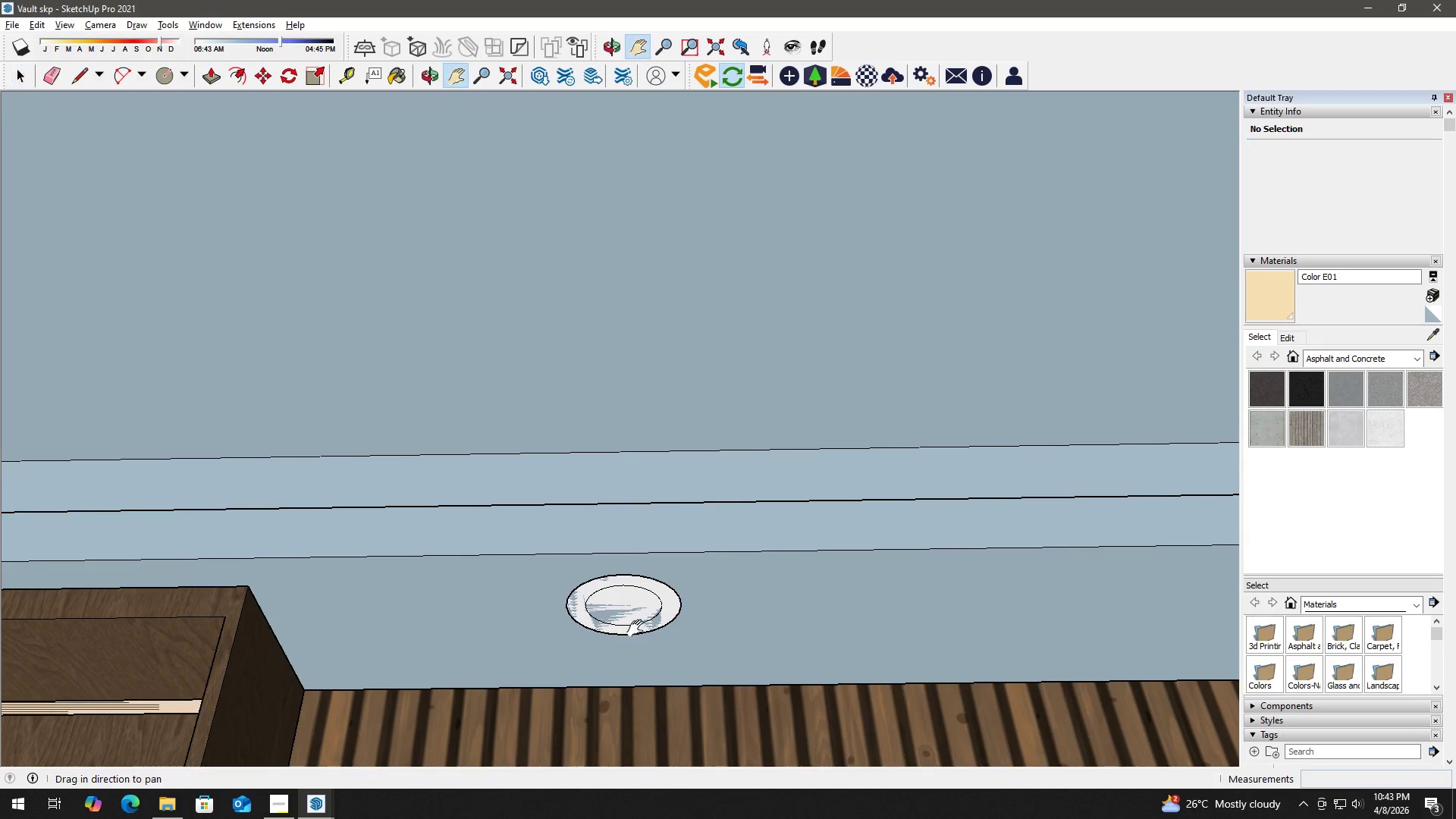 
left_click_drag(start_coordinate=[643, 626], to_coordinate=[821, 441])
 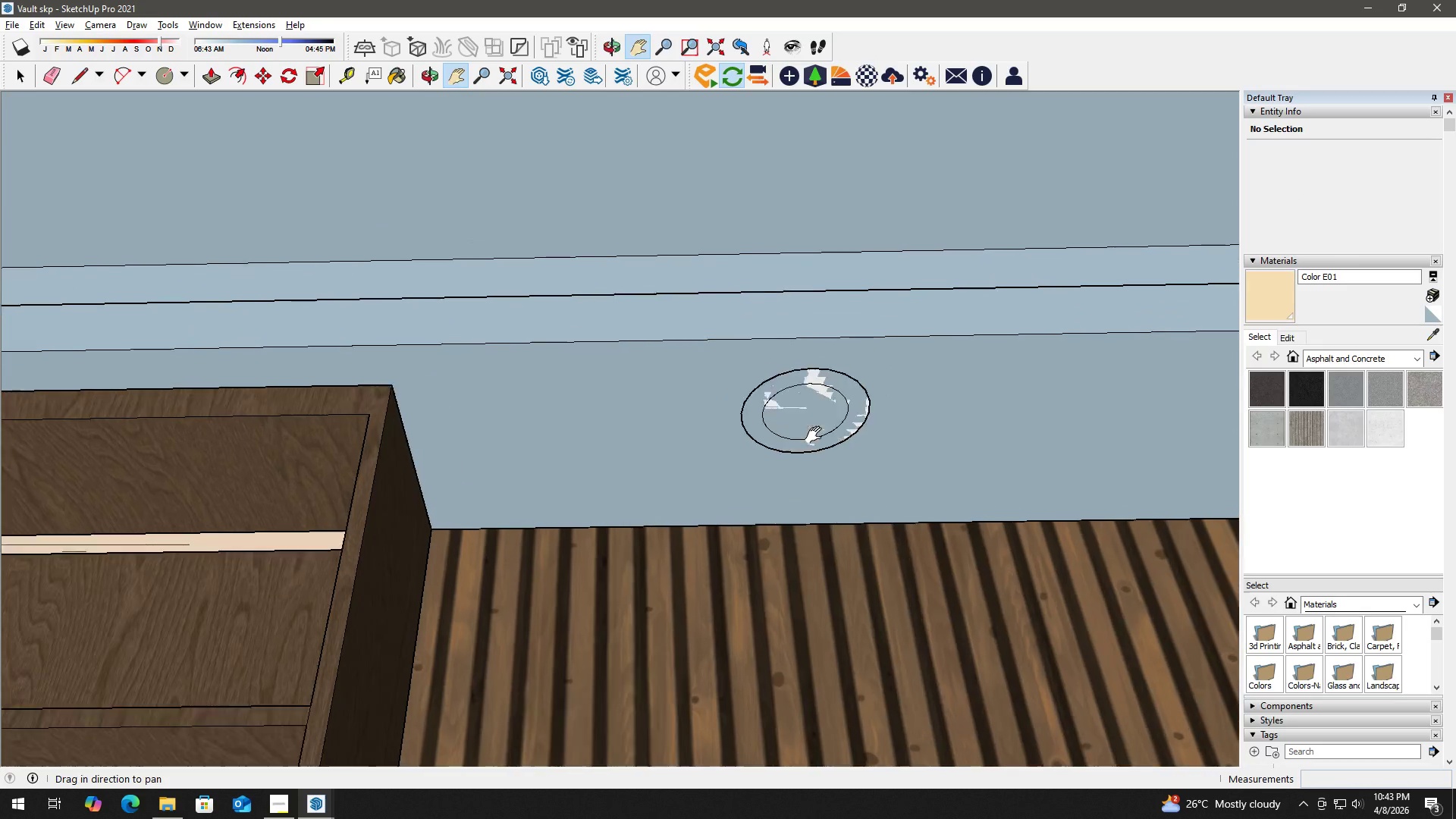 
key(Control+ControlLeft)
 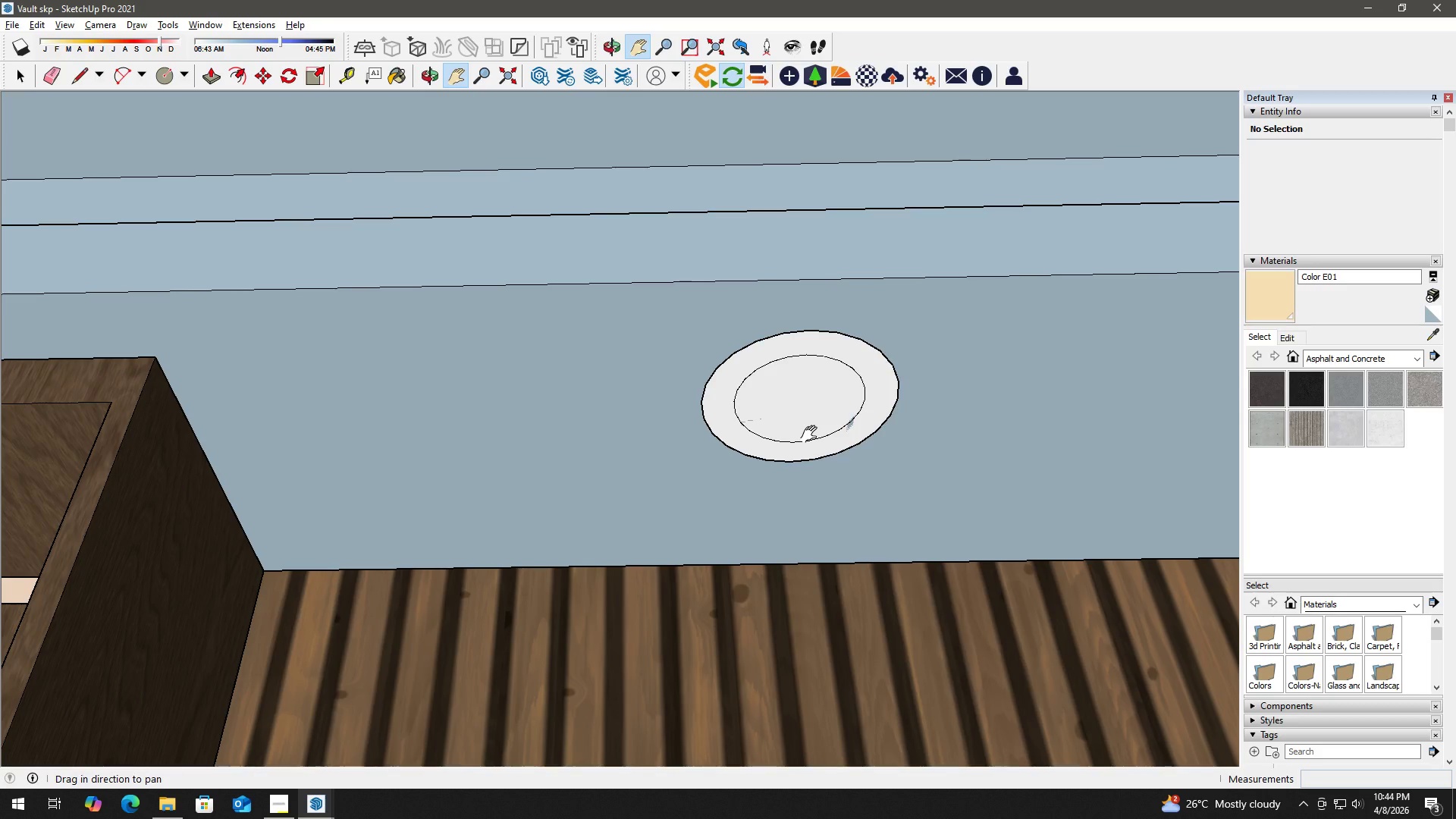 
scroll: coordinate [815, 435], scroll_direction: up, amount: 5.0
 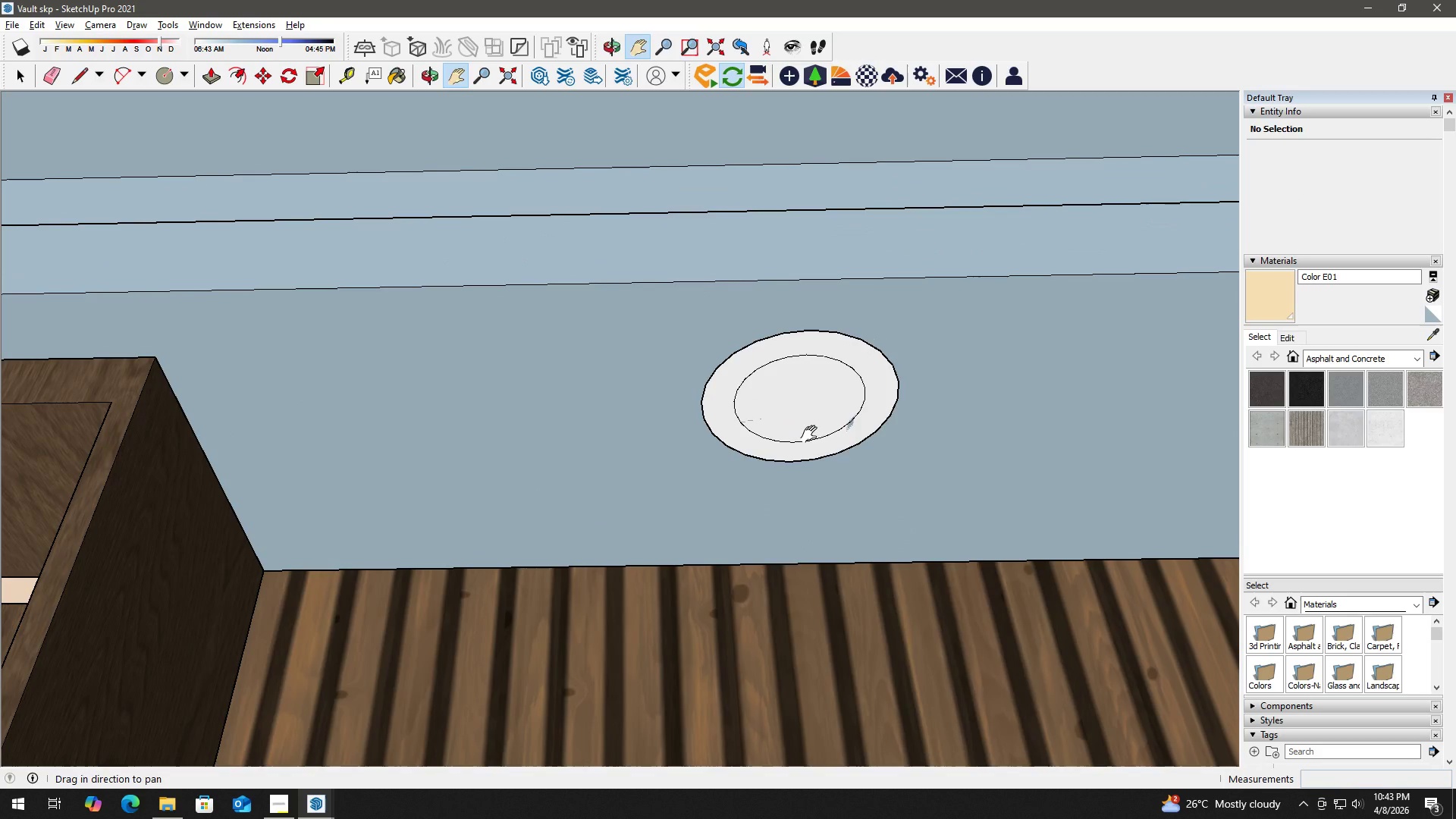 
wait(19.93)
 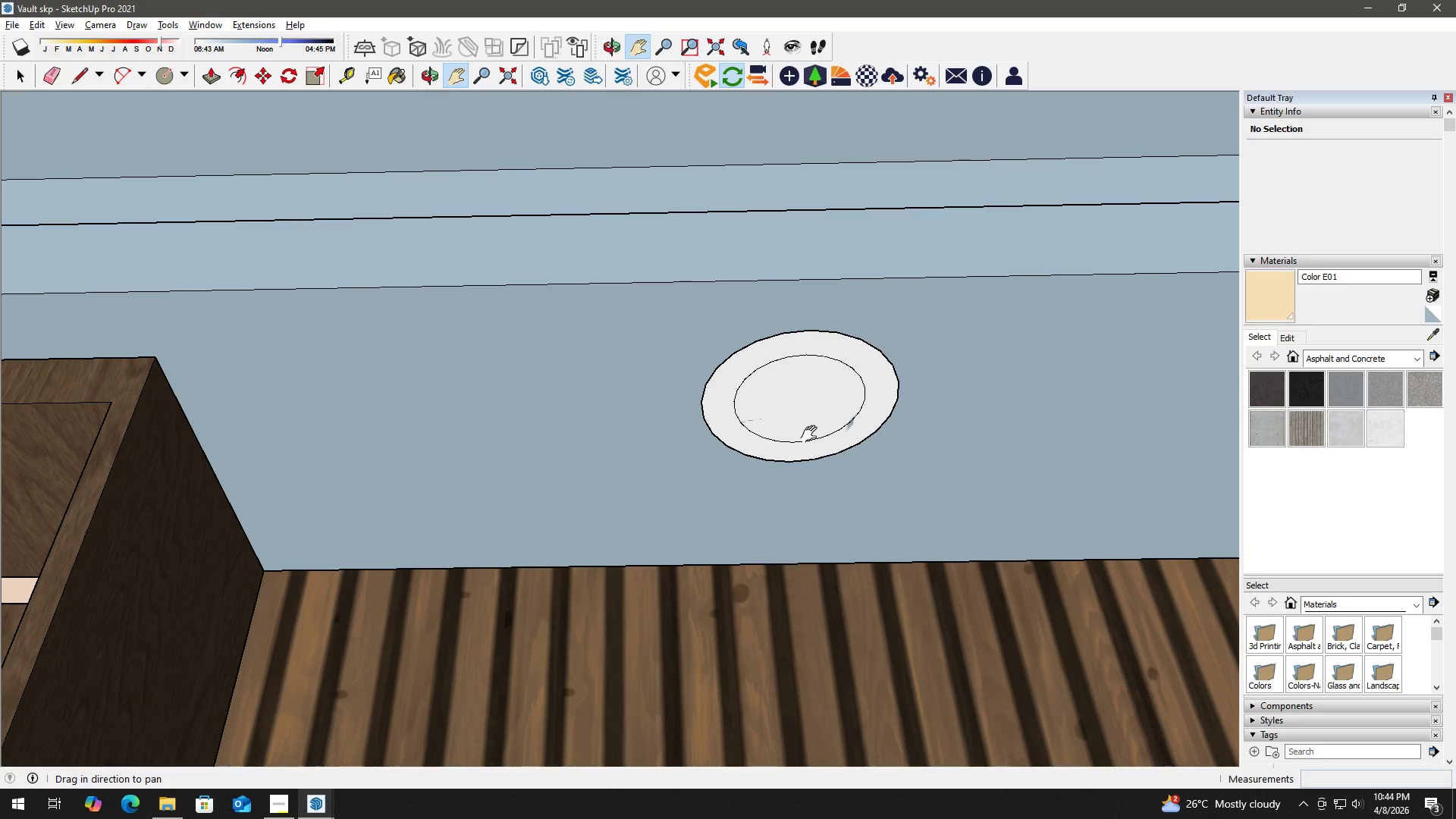 
scroll: coordinate [792, 475], scroll_direction: down, amount: 14.0
 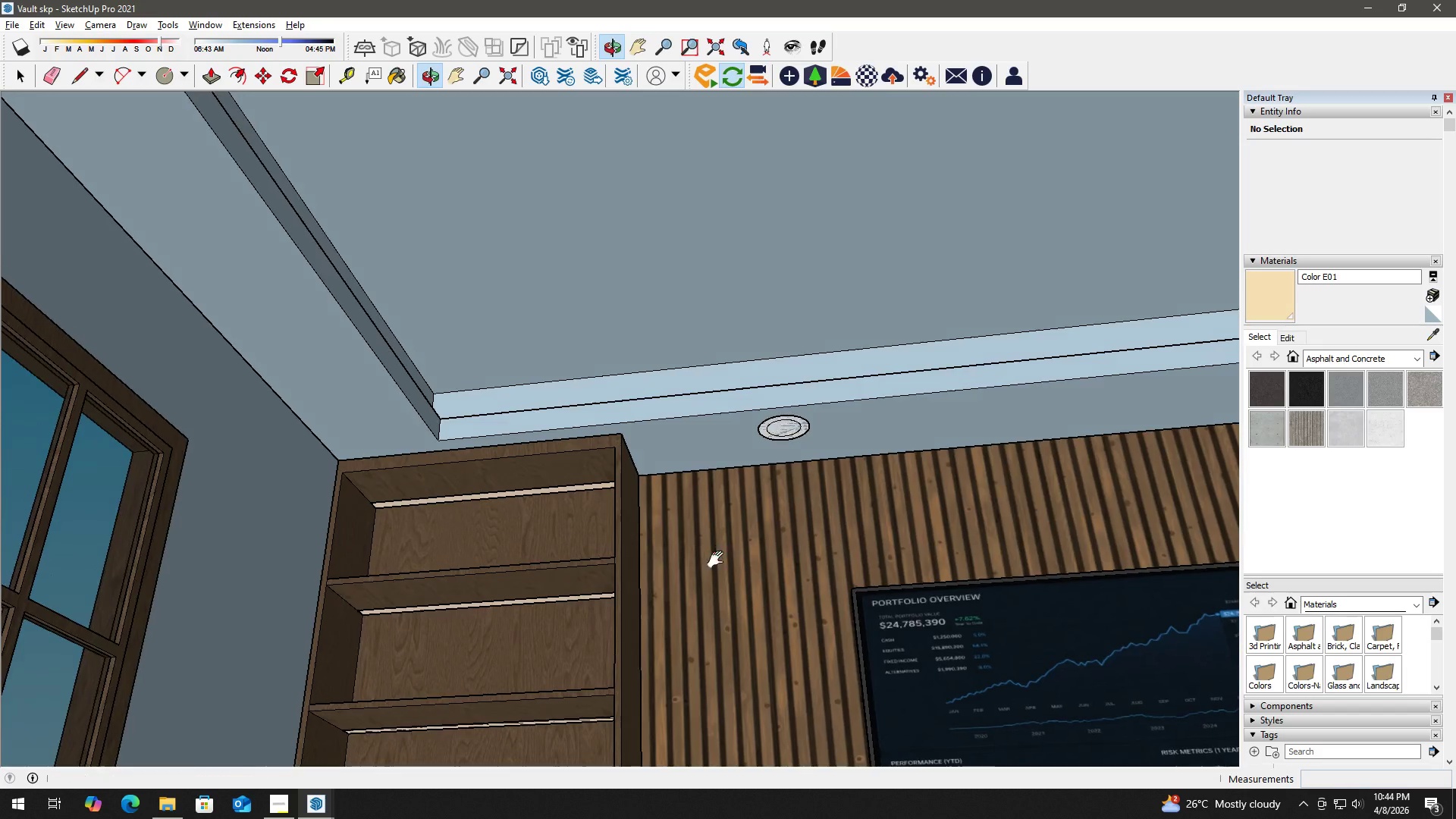 
key(Control+Z)
 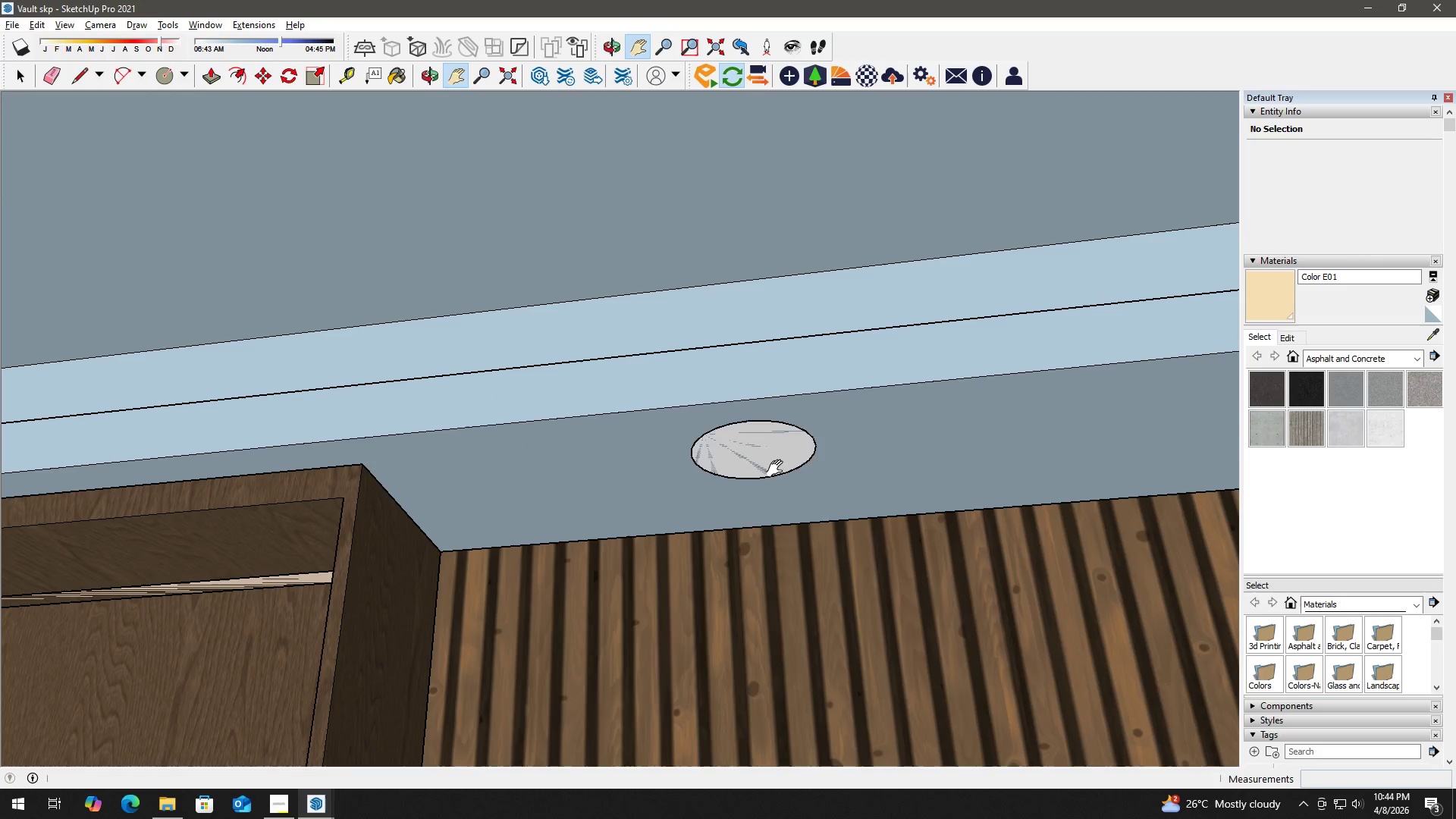 
key(Control+Z)
 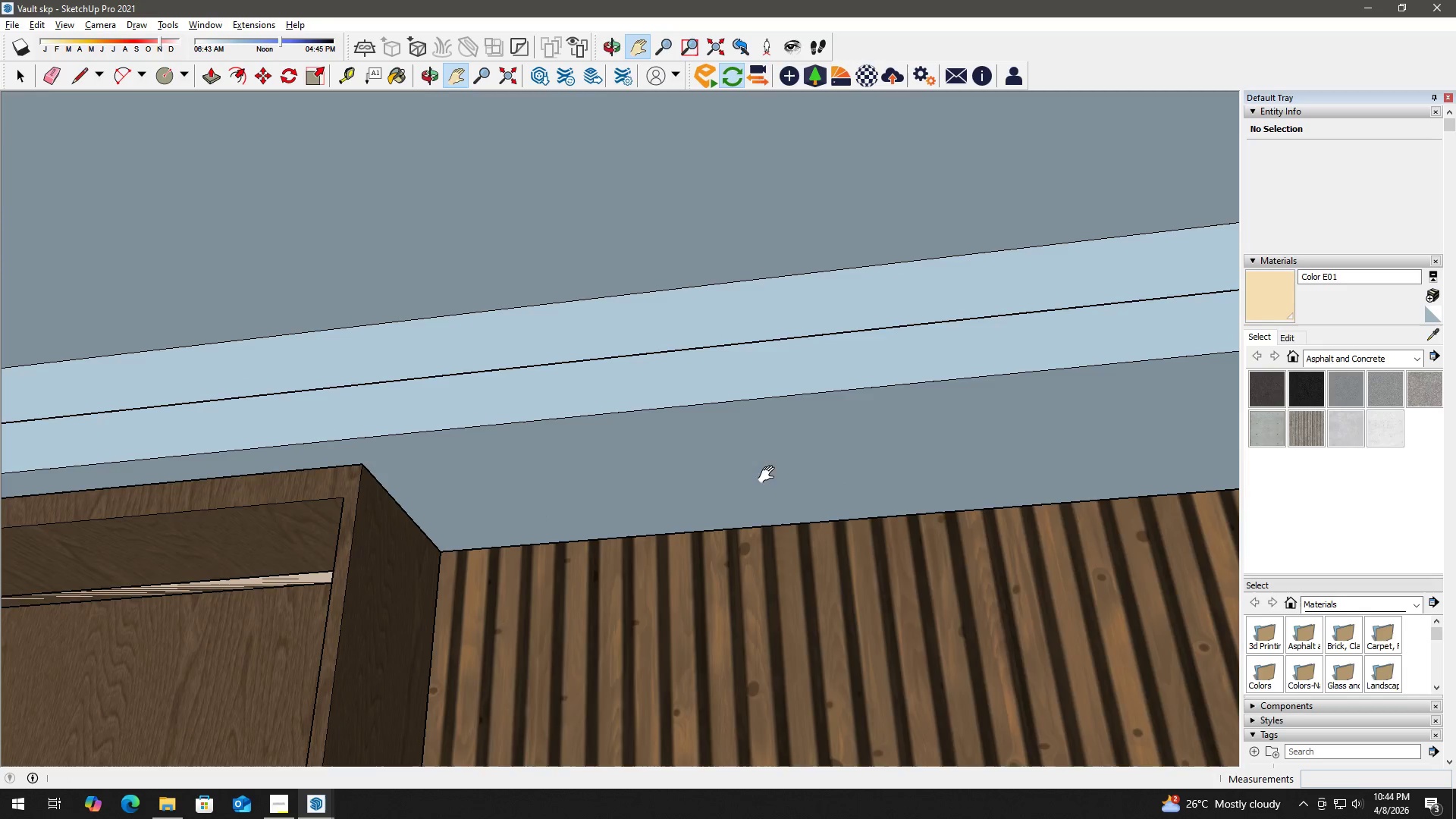 
scroll: coordinate [778, 463], scroll_direction: up, amount: 8.0
 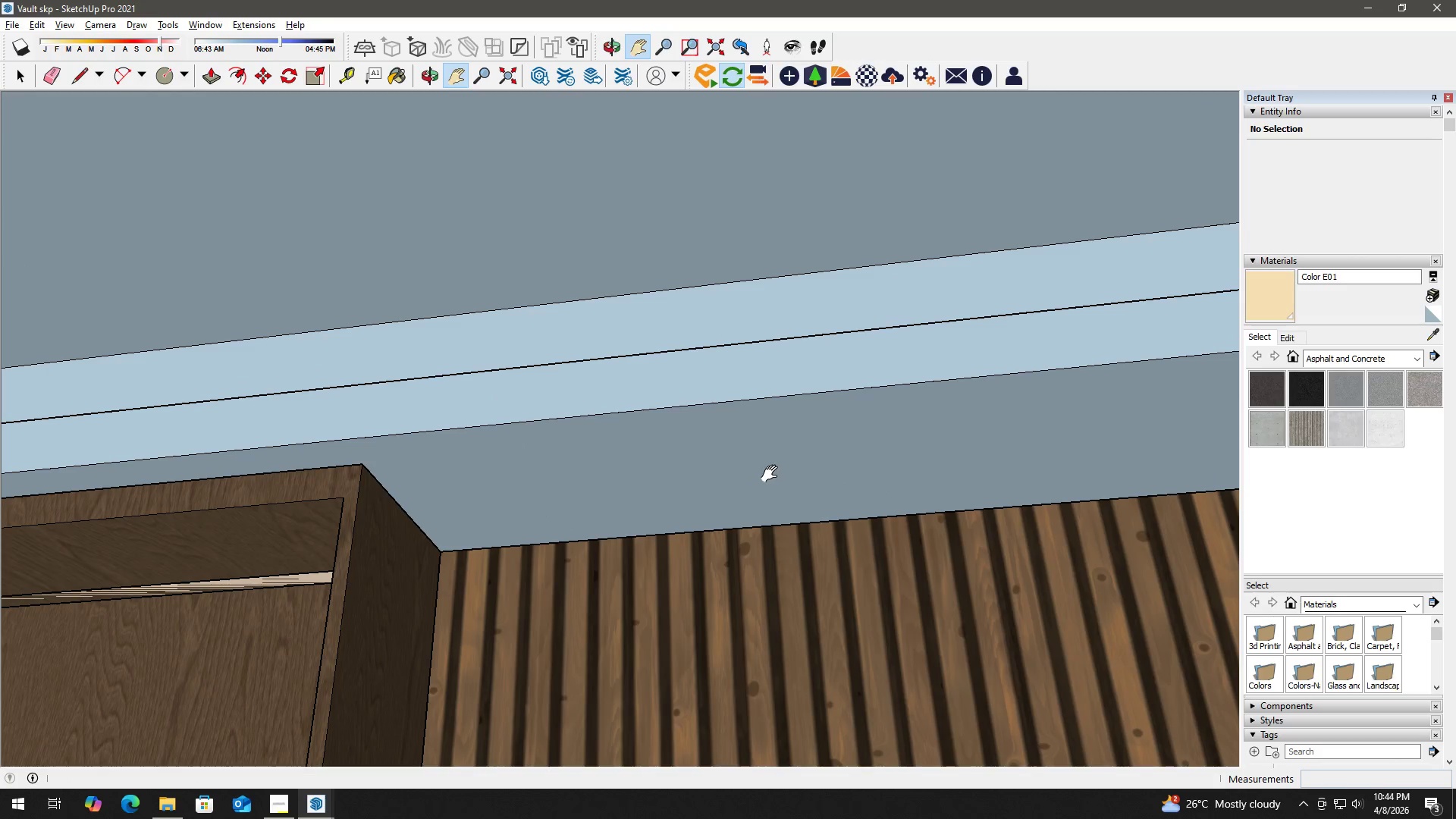 
key(Space)
 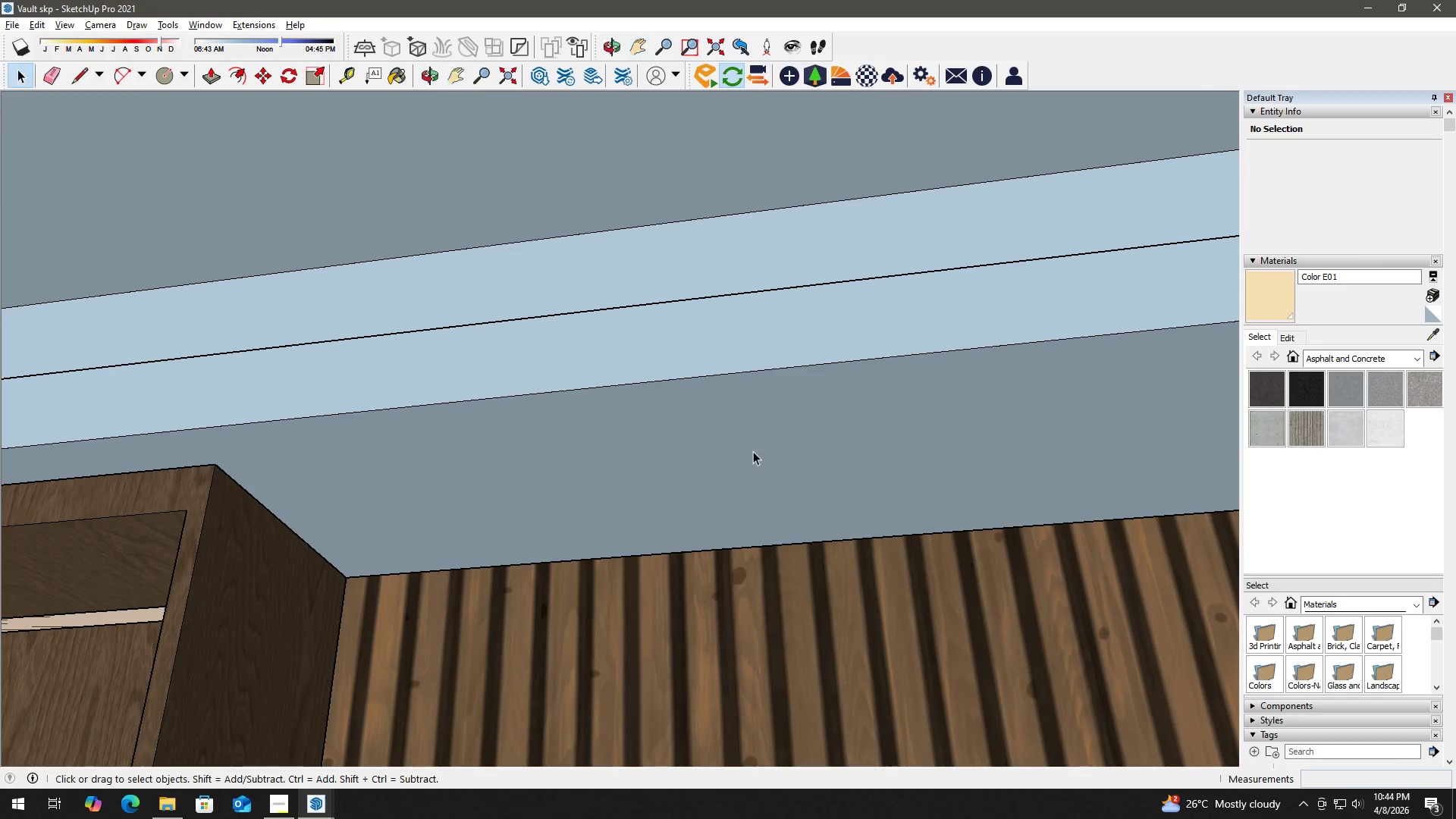 
key(C)
 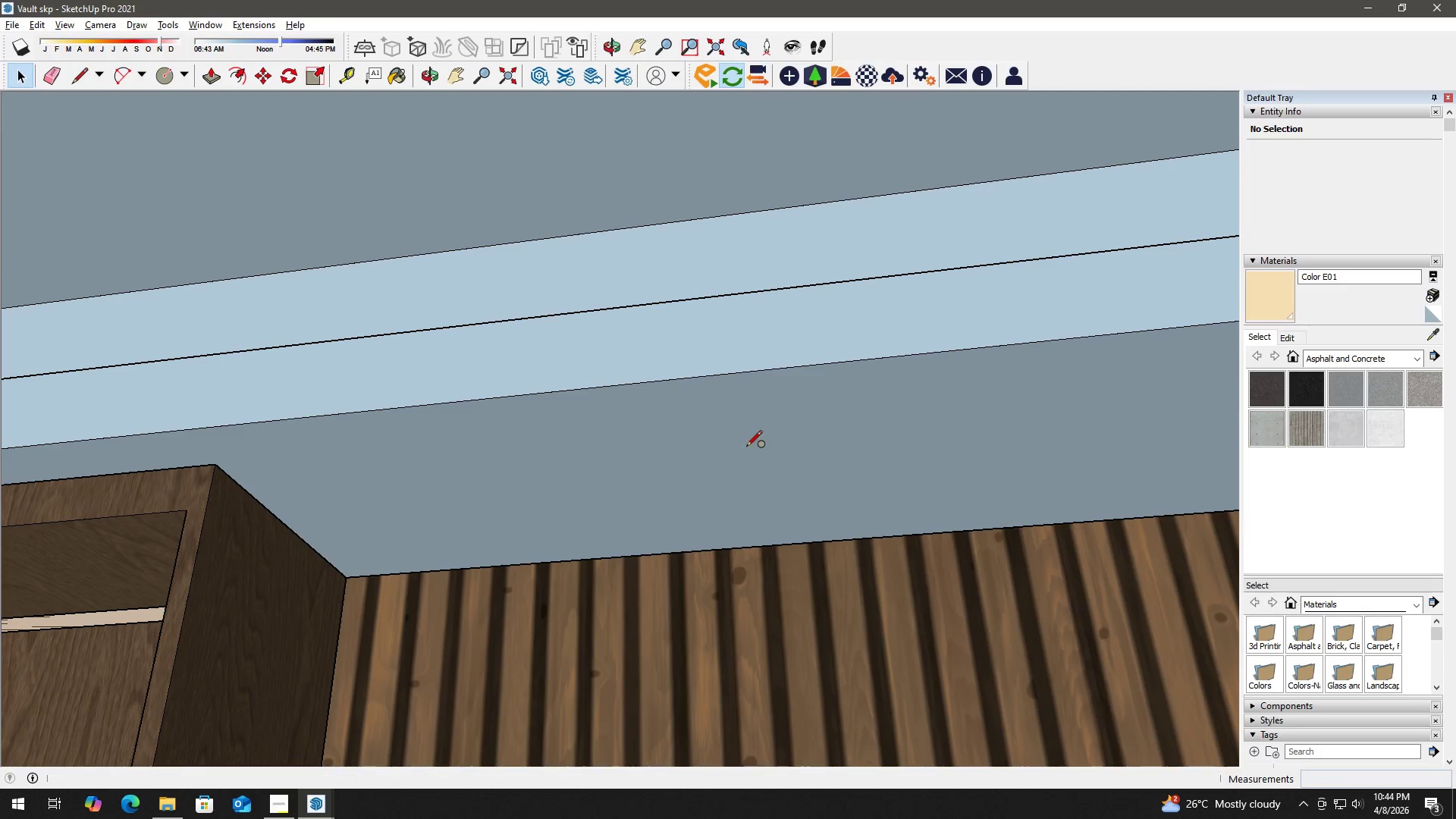 
left_click([738, 446])
 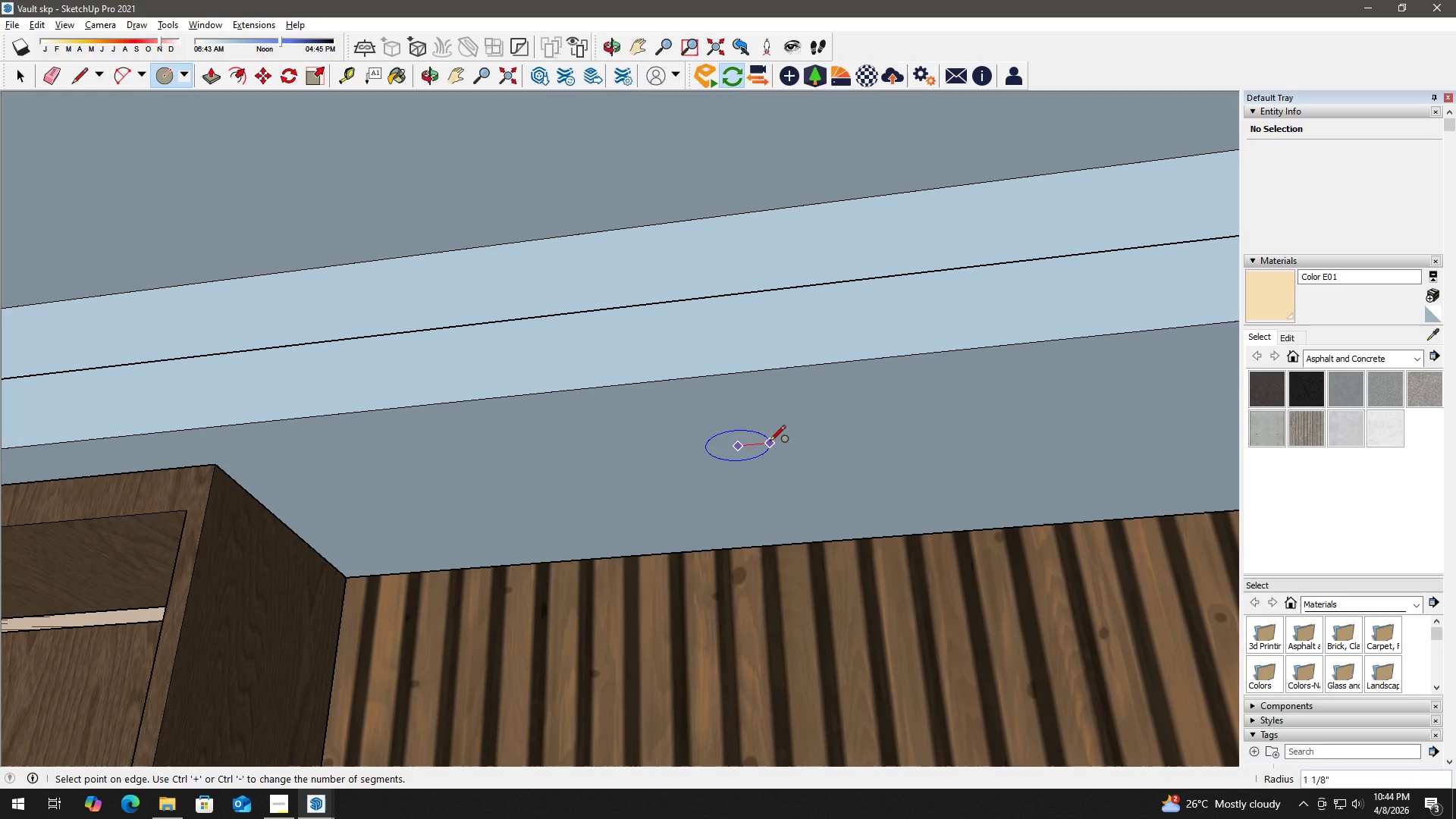 
scroll: coordinate [762, 460], scroll_direction: up, amount: 3.0
 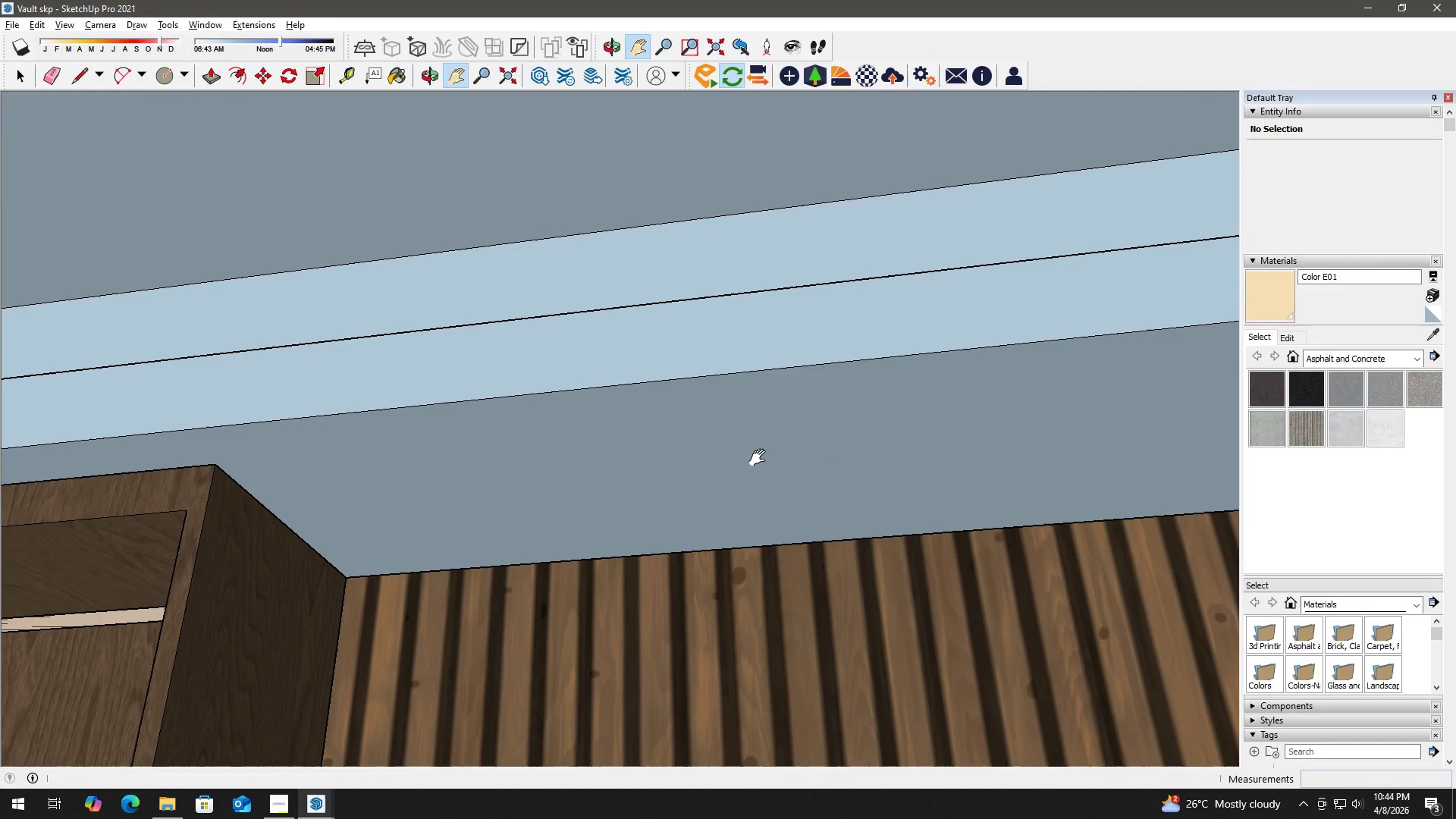 
wait(13.79)
 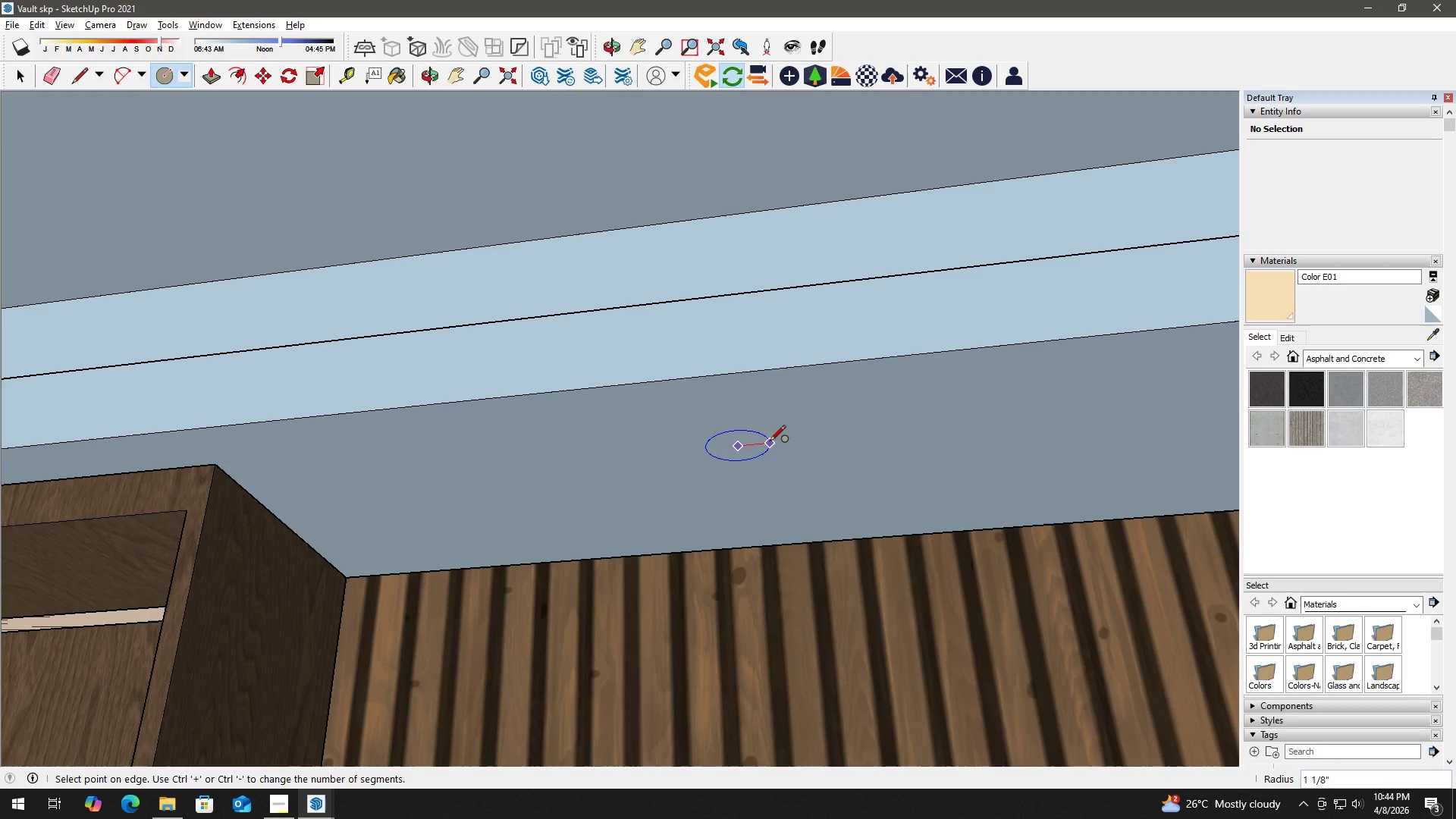 
key(Numpad2)
 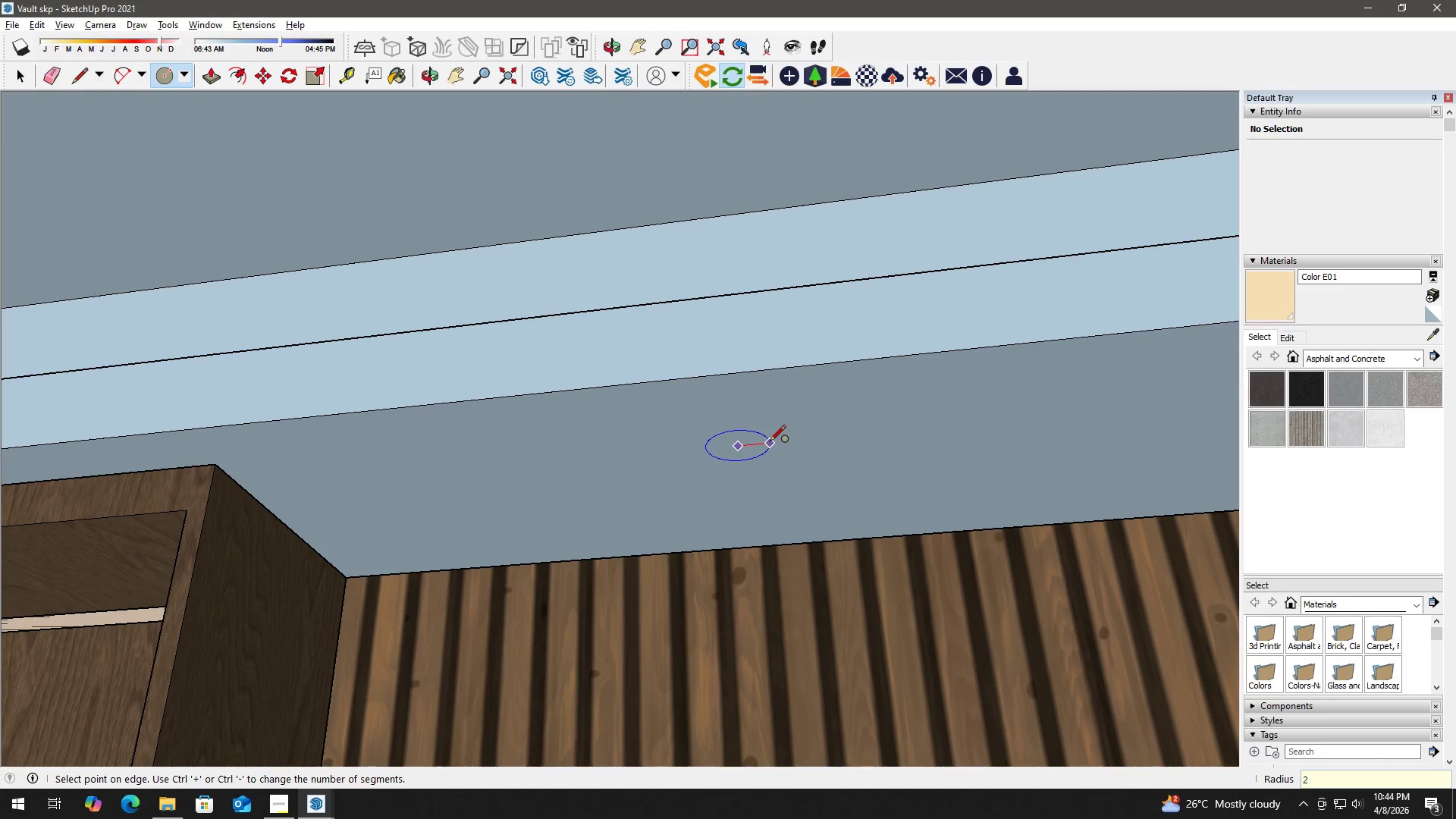 
key(NumpadDecimal)
 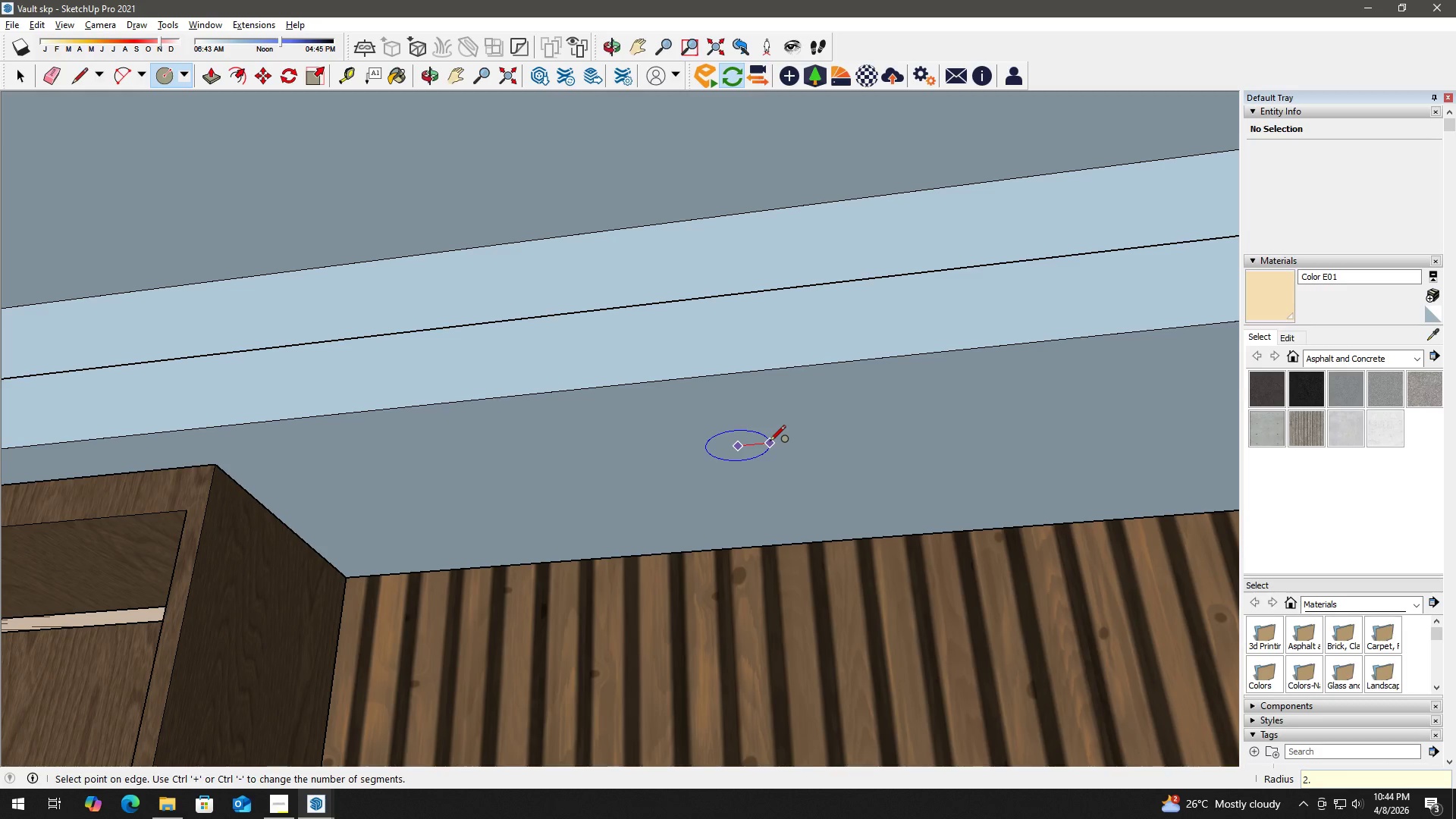 
key(Numpad5)
 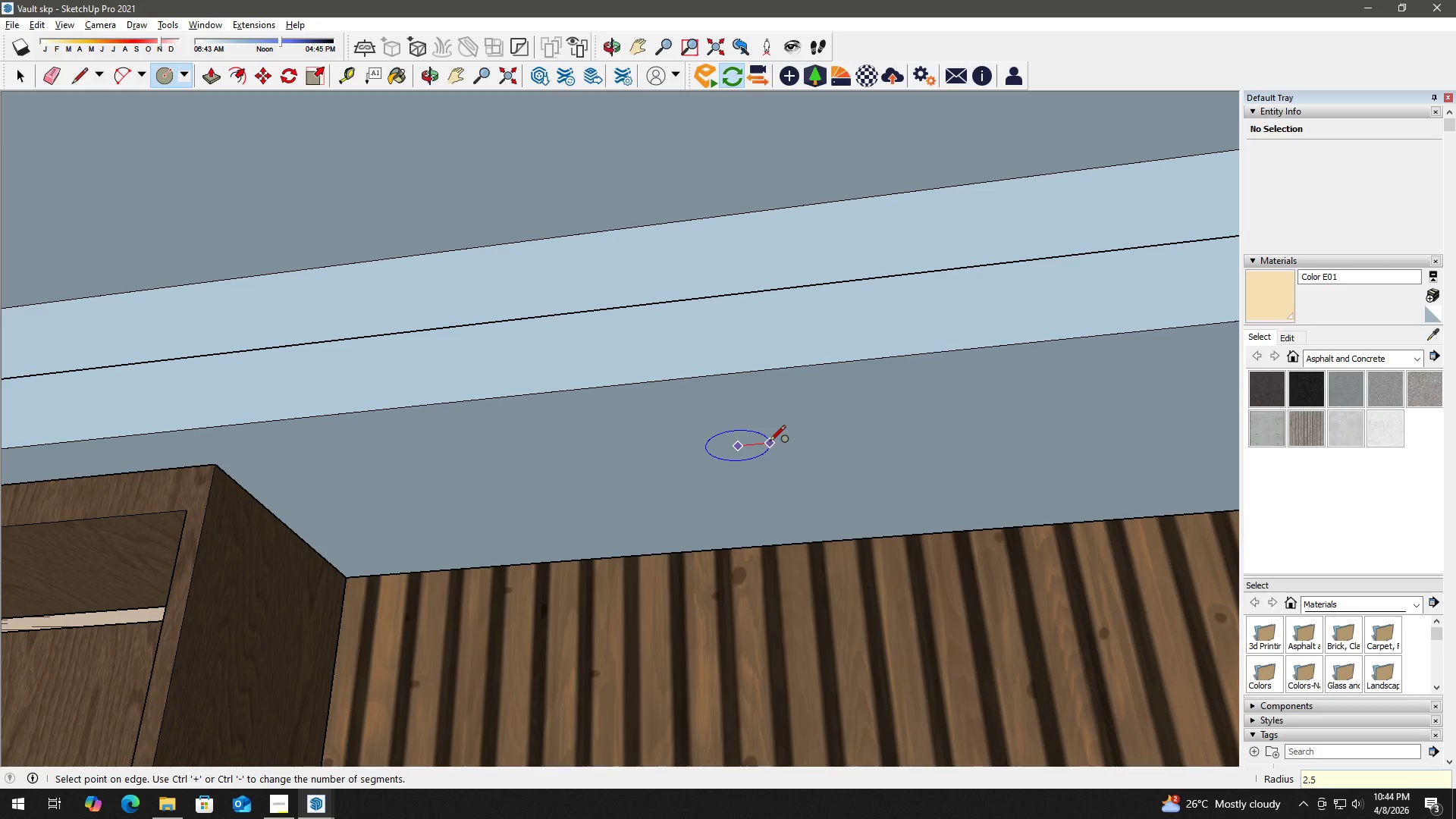 
key(Shift+Quote)
 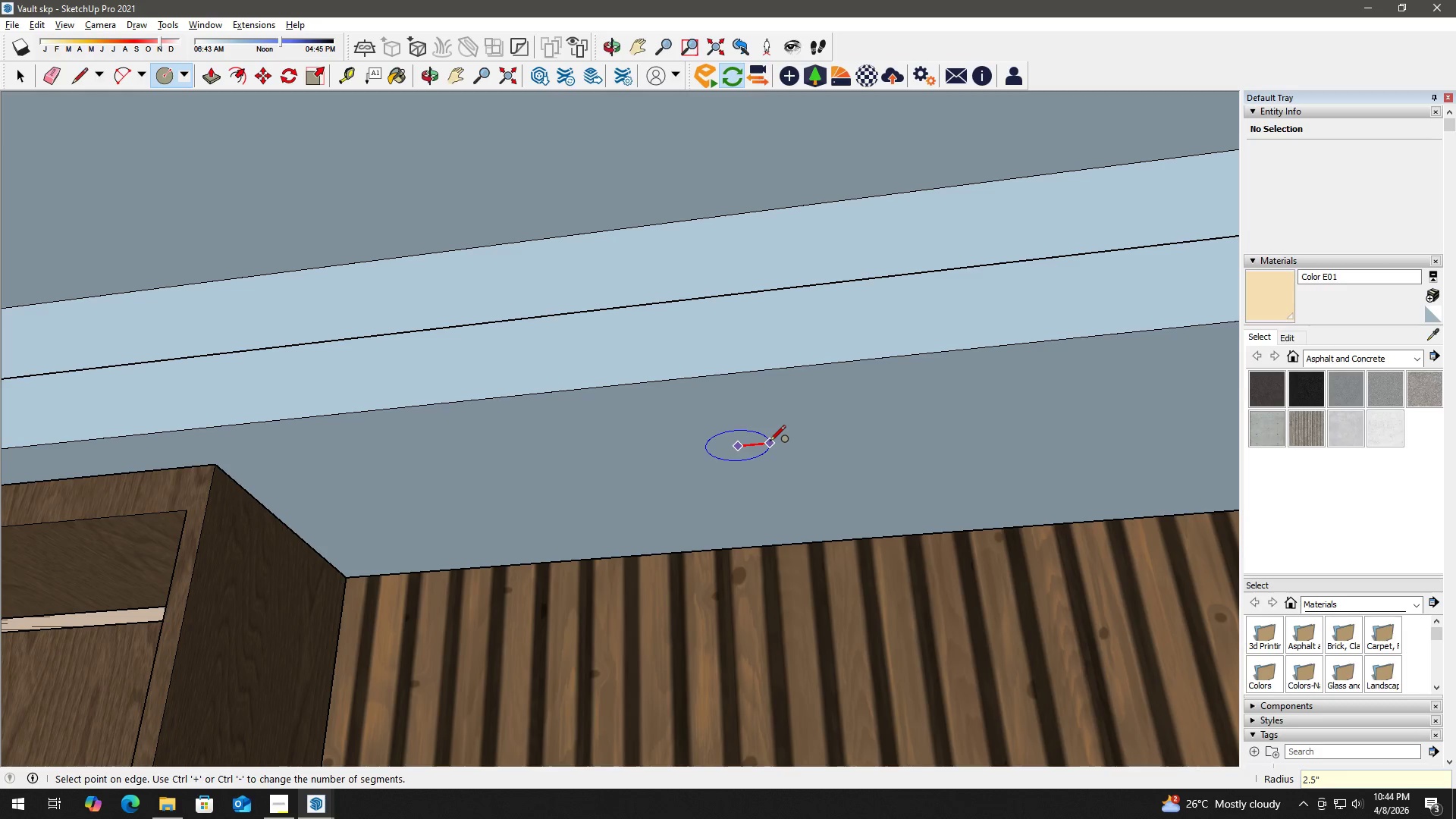 
key(Enter)
 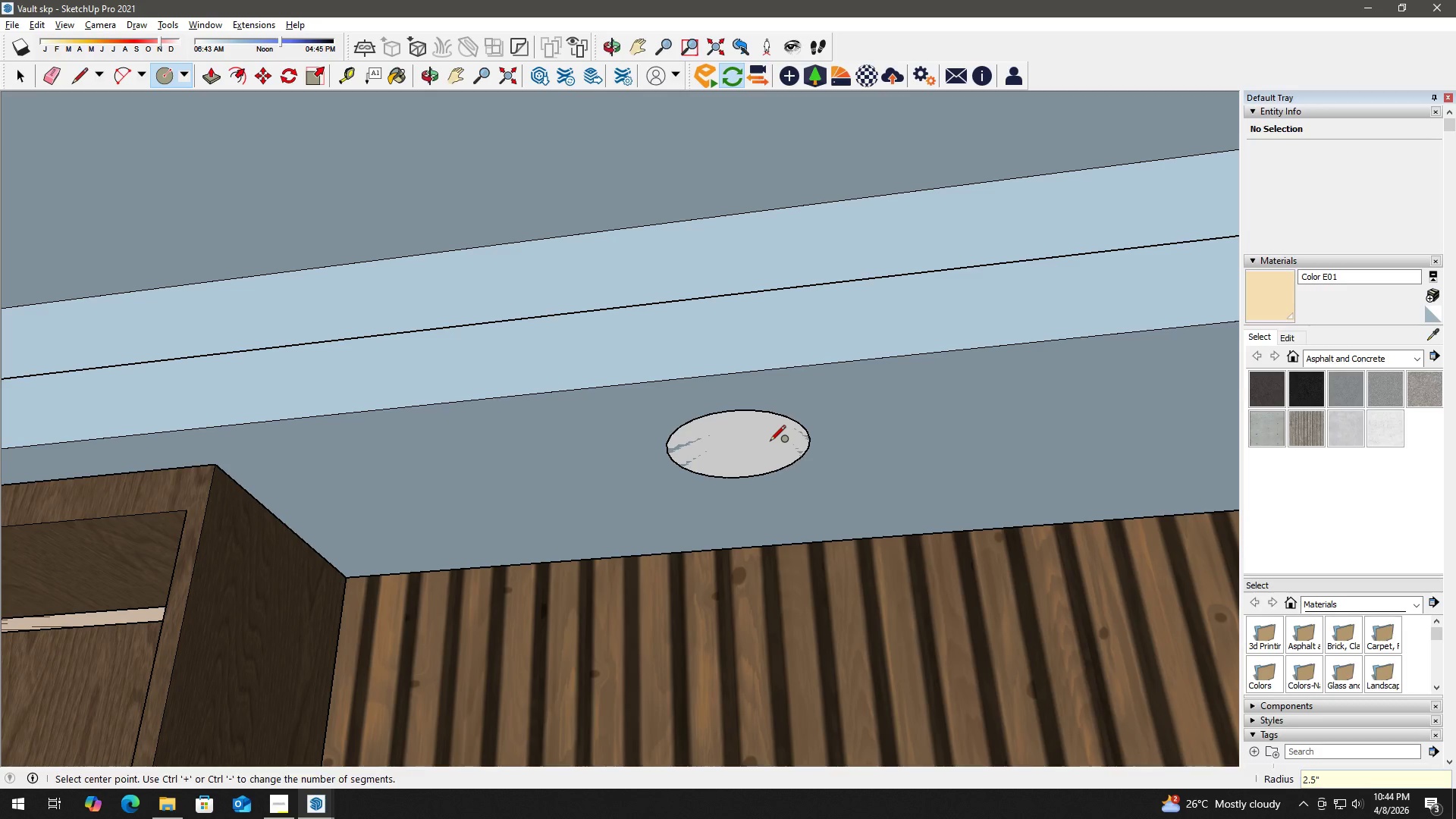 
key(Space)
 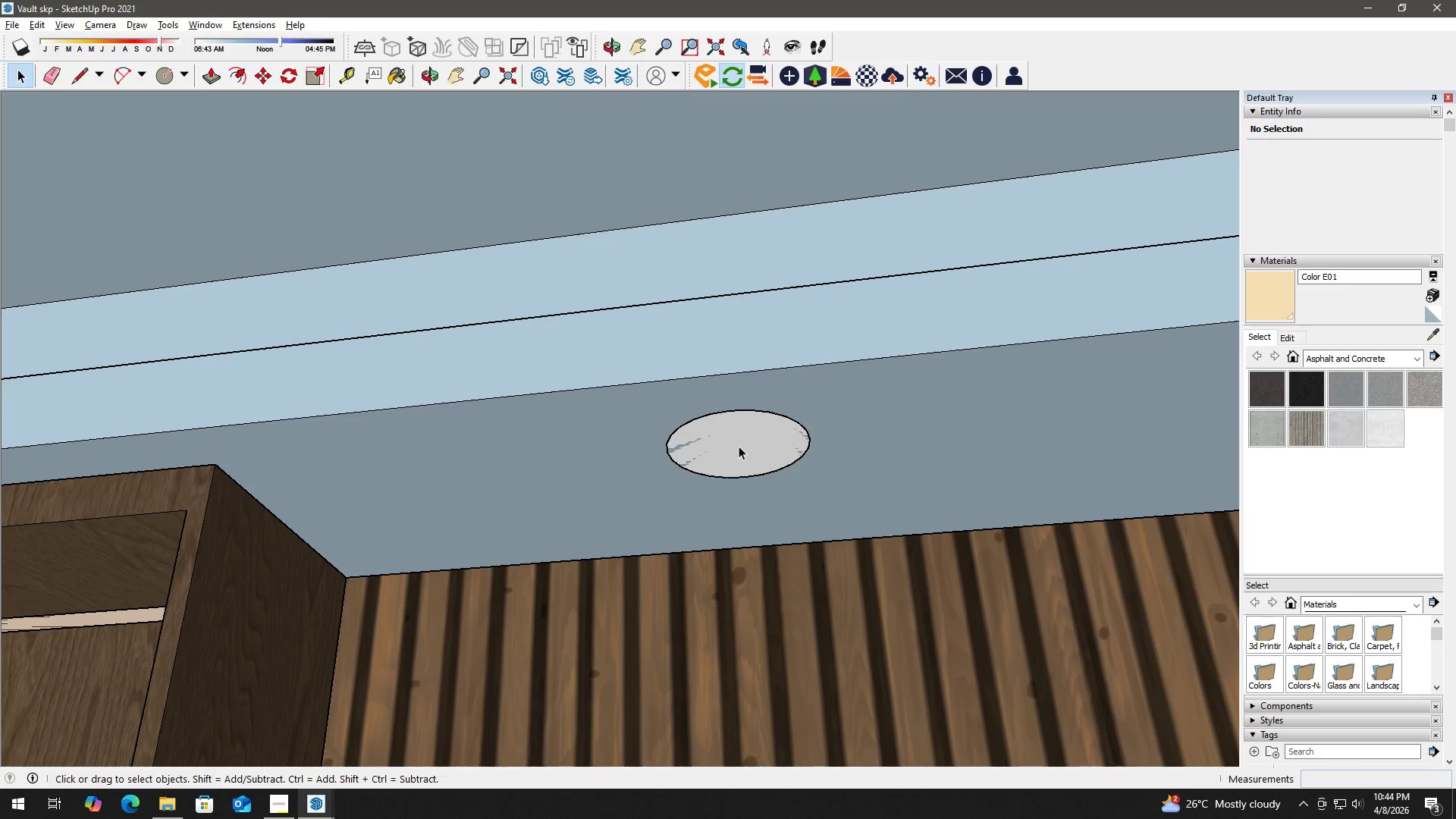 
left_click([739, 434])
 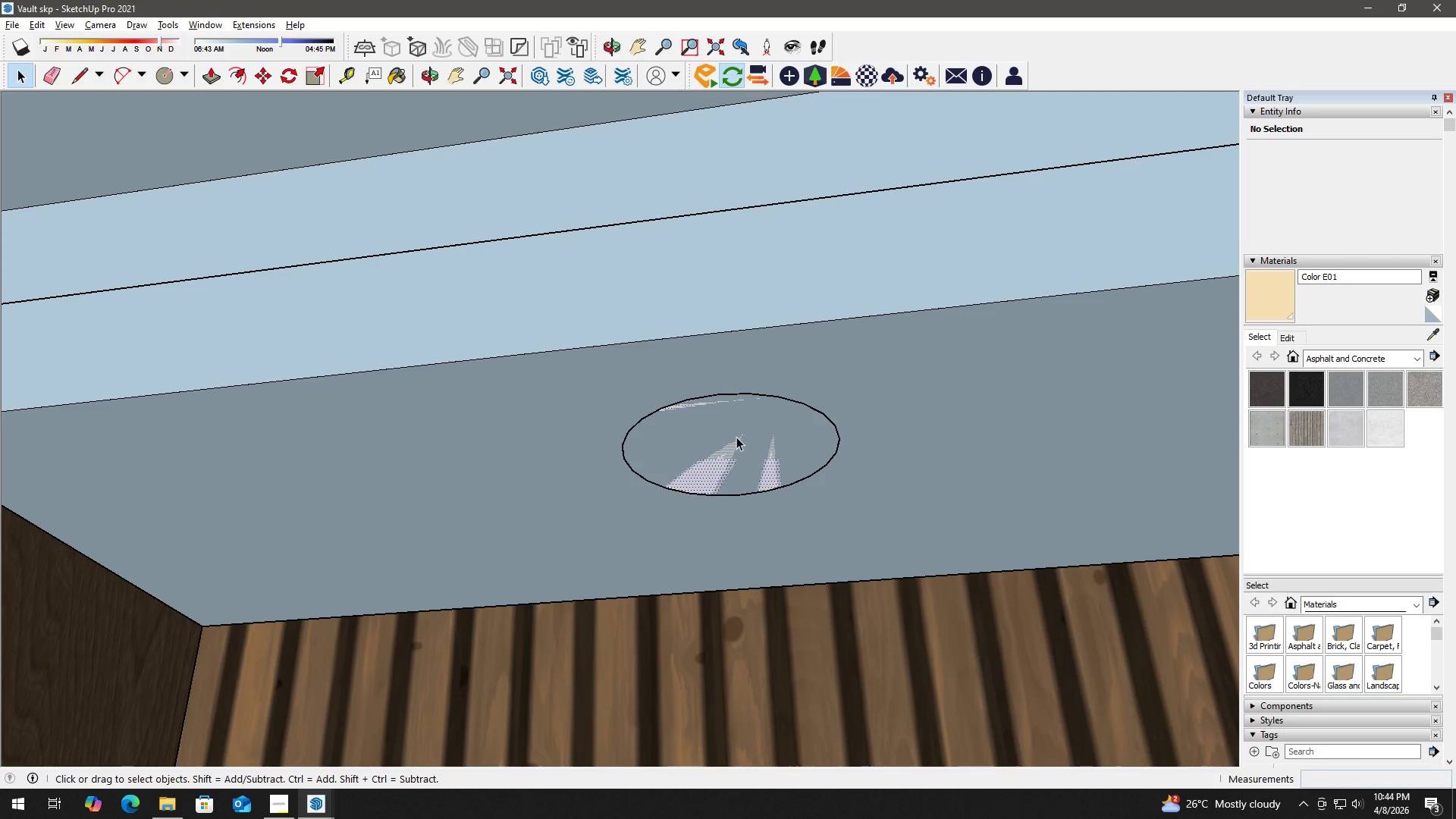 
scroll: coordinate [755, 439], scroll_direction: up, amount: 4.0
 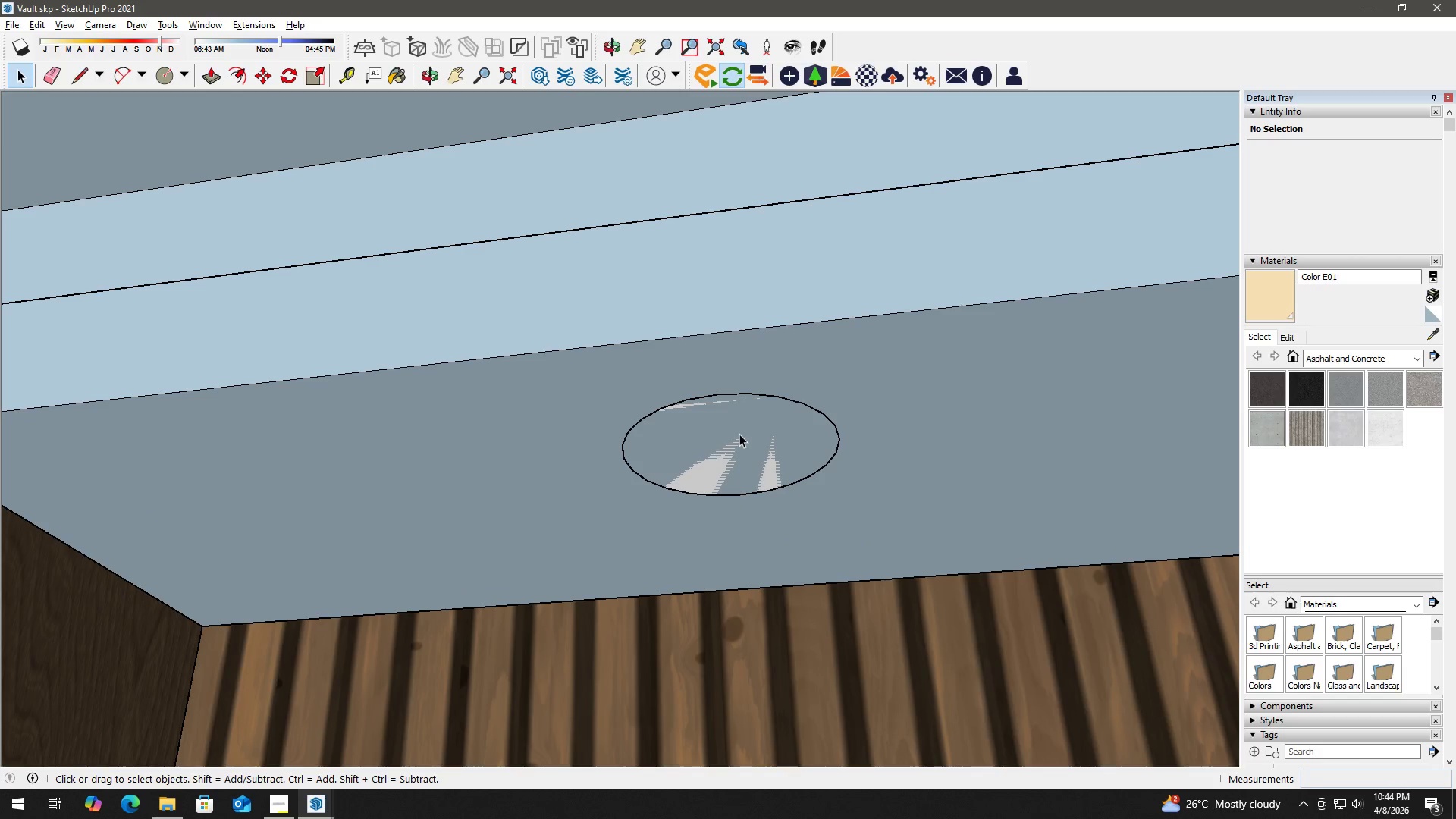 
key(F)
 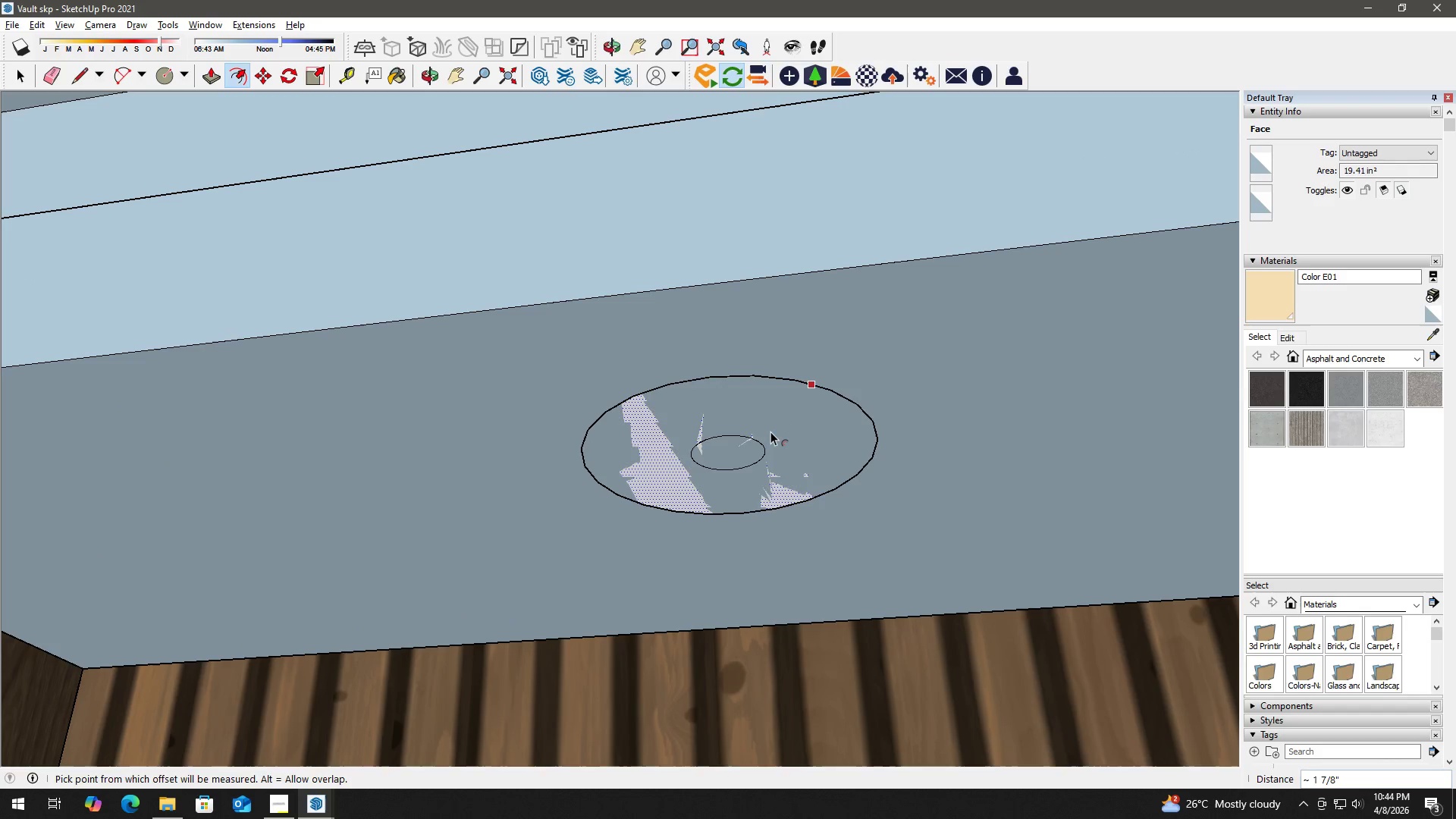 
scroll: coordinate [736, 438], scroll_direction: up, amount: 3.0
 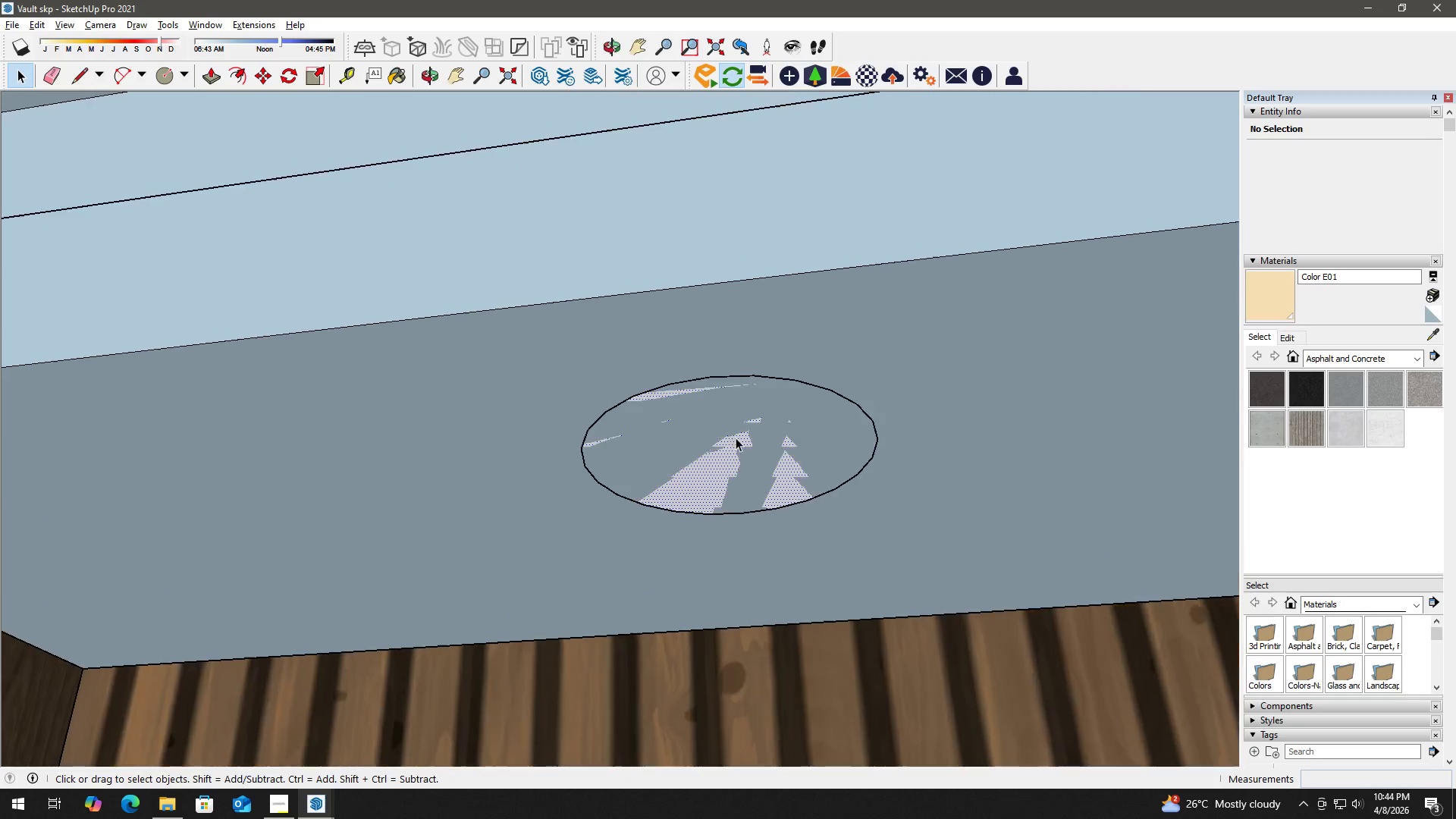 
key(Control+ControlLeft)
 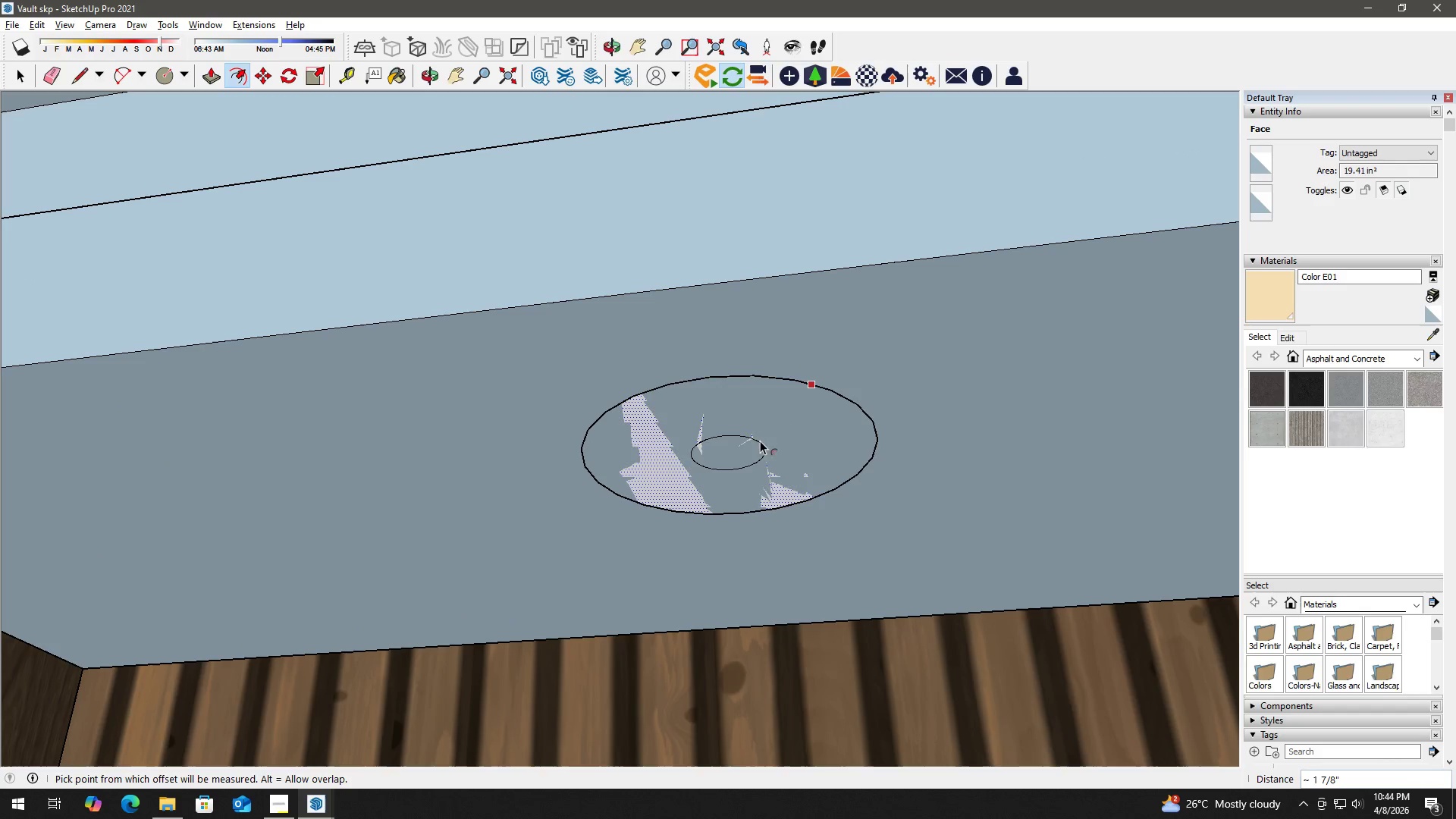 
key(Control+Z)
 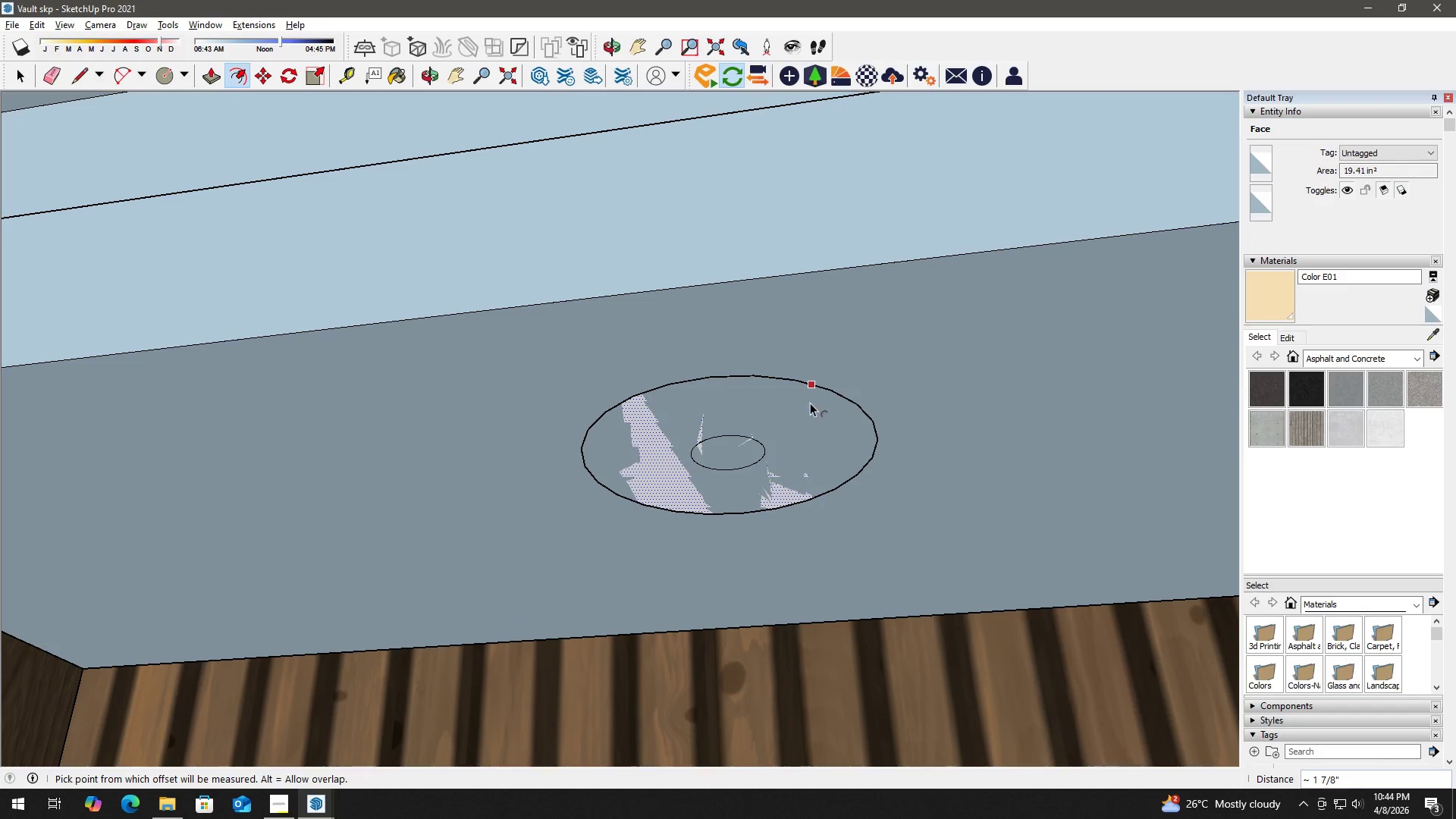 
key(Space)
 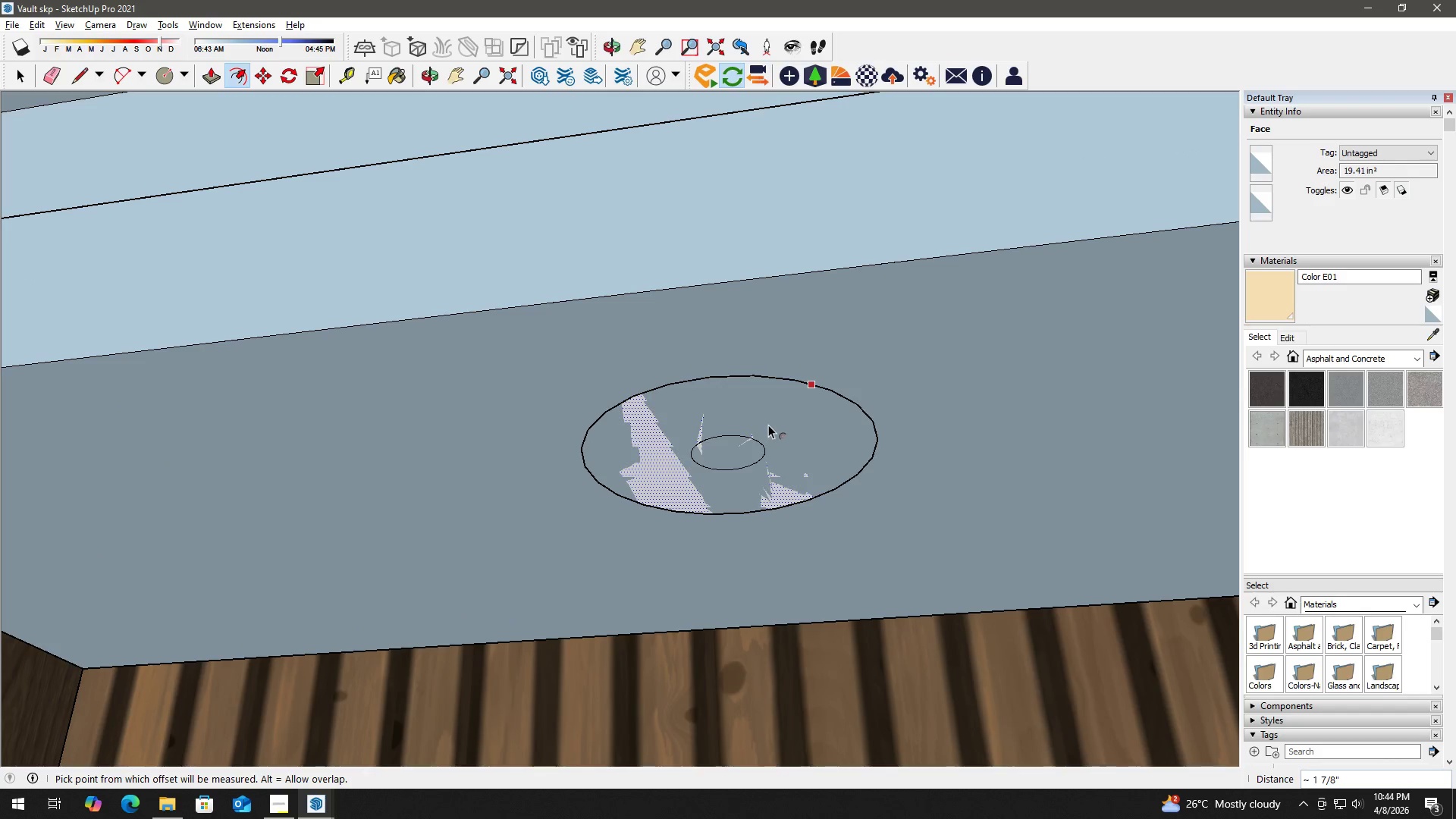 
left_click([770, 419])
 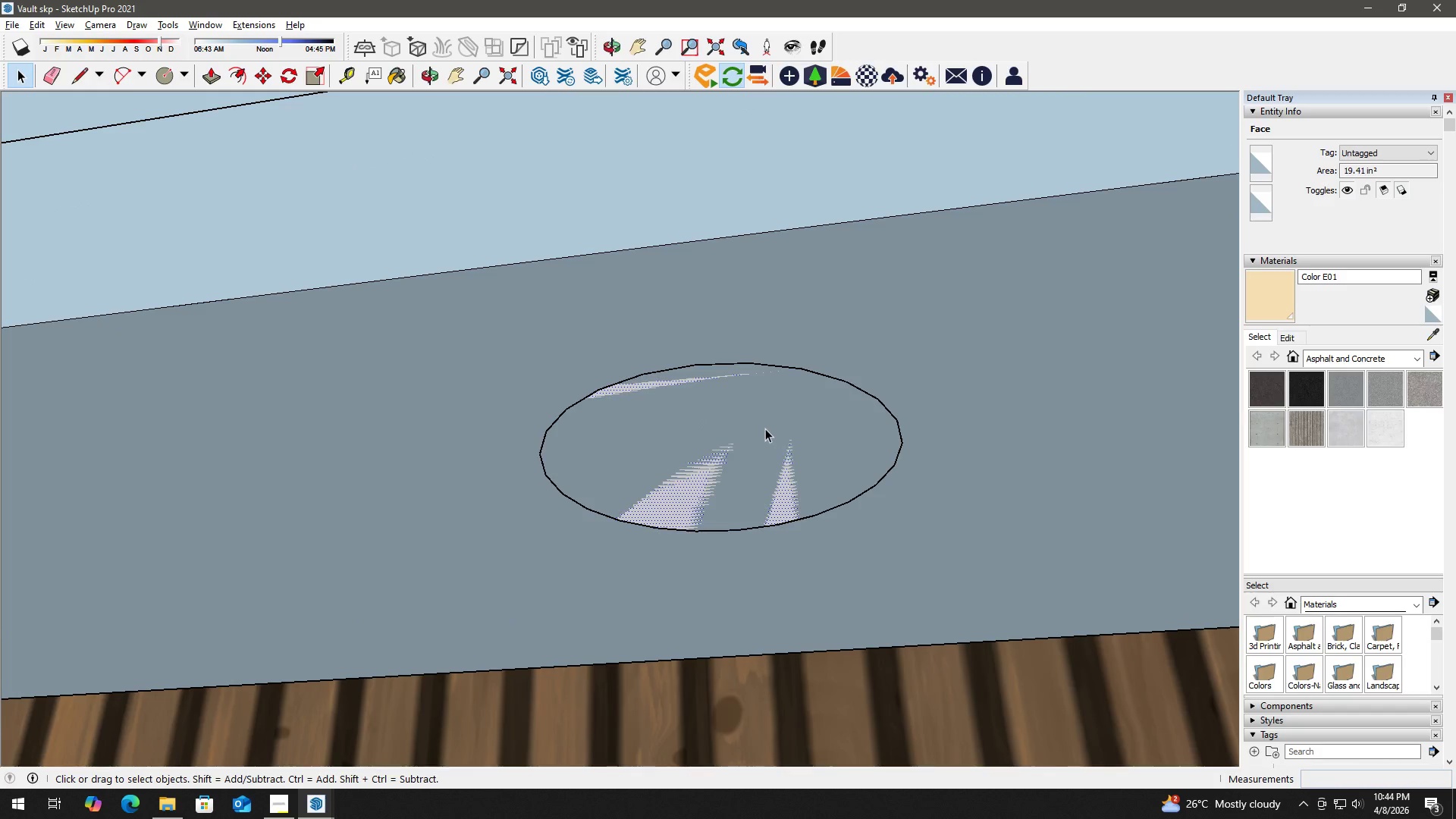 
scroll: coordinate [769, 425], scroll_direction: up, amount: 3.0
 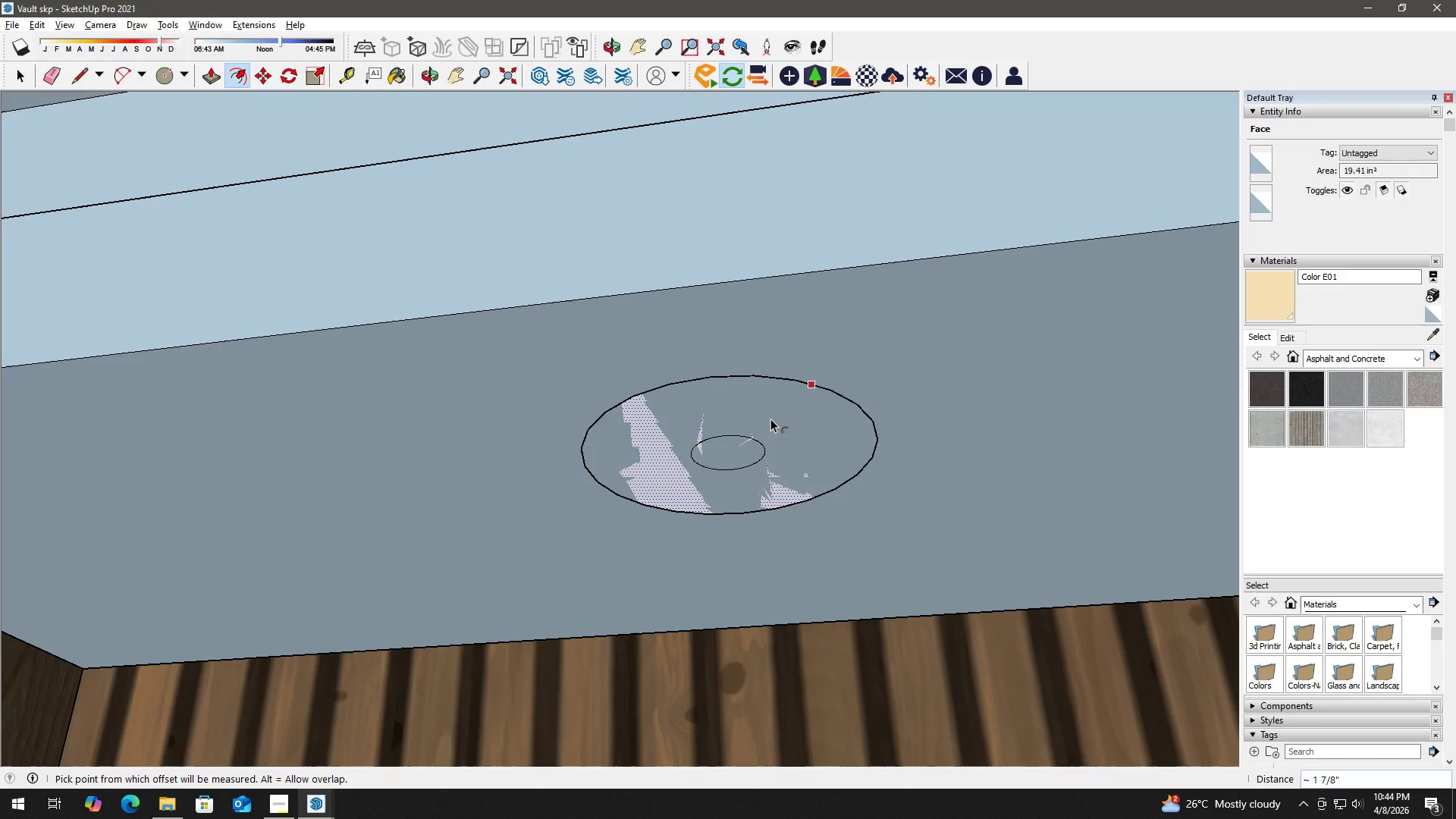 
key(F)
 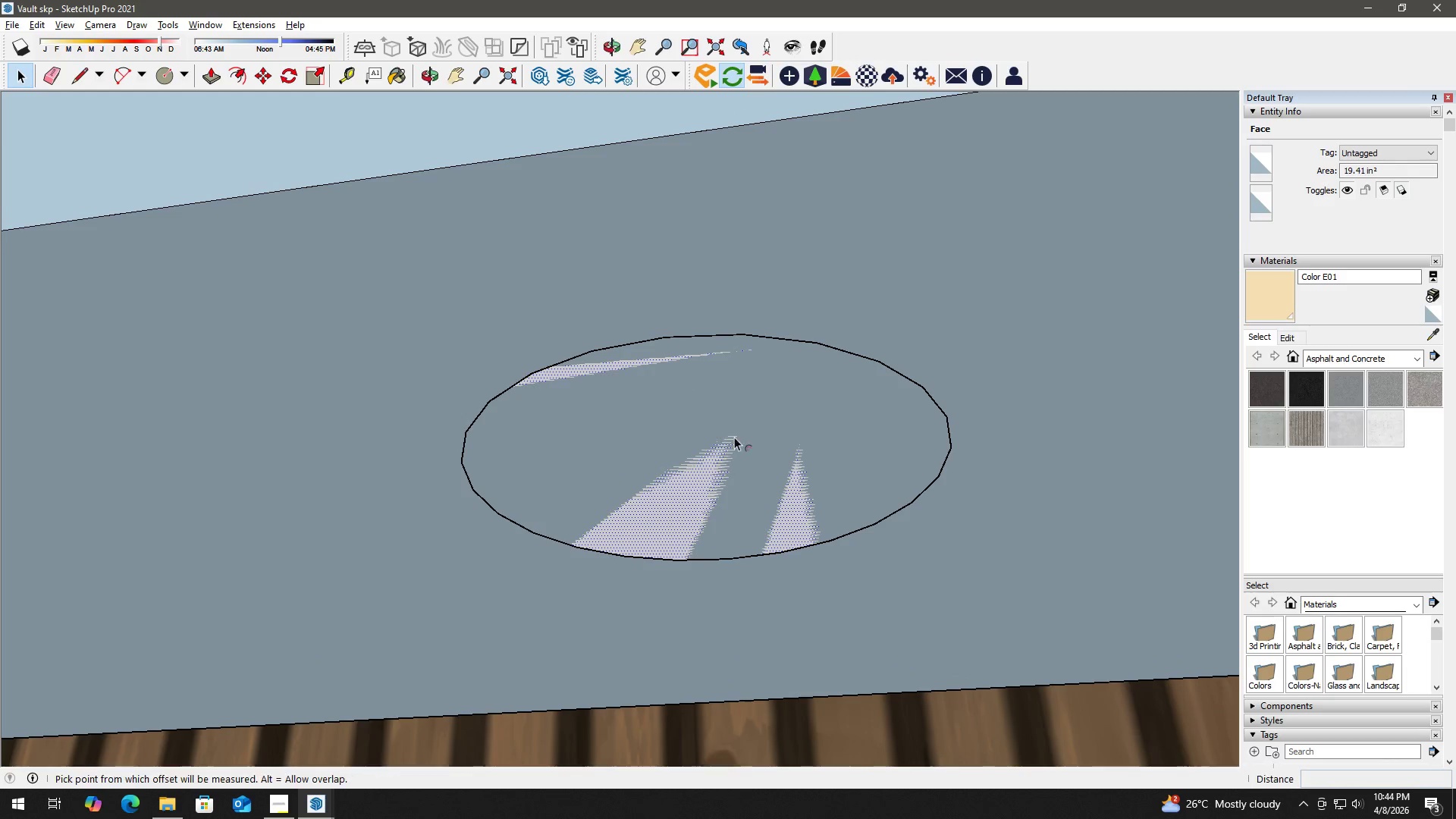 
scroll: coordinate [765, 431], scroll_direction: up, amount: 3.0
 